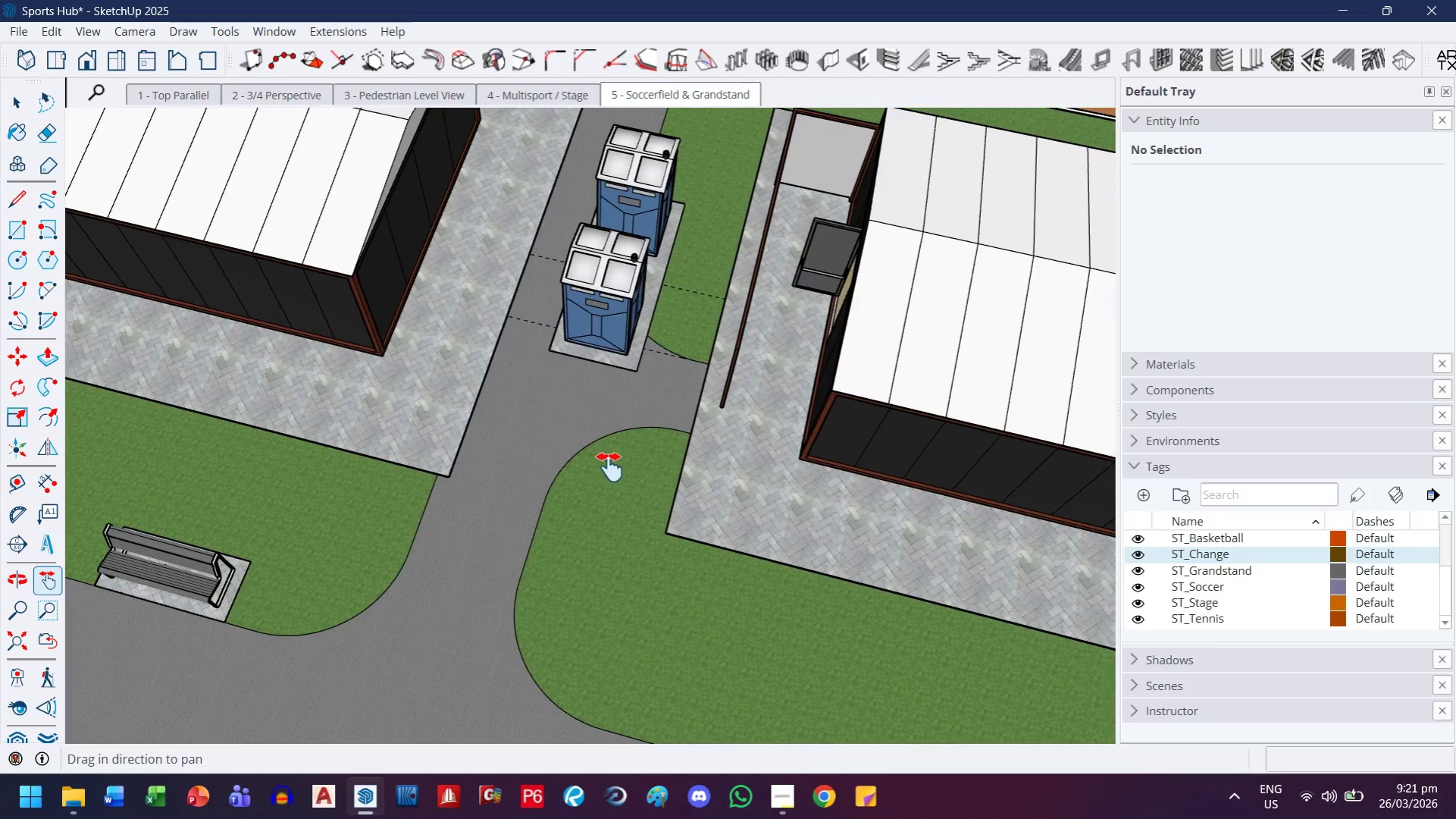 
scroll: coordinate [617, 485], scroll_direction: down, amount: 22.0
 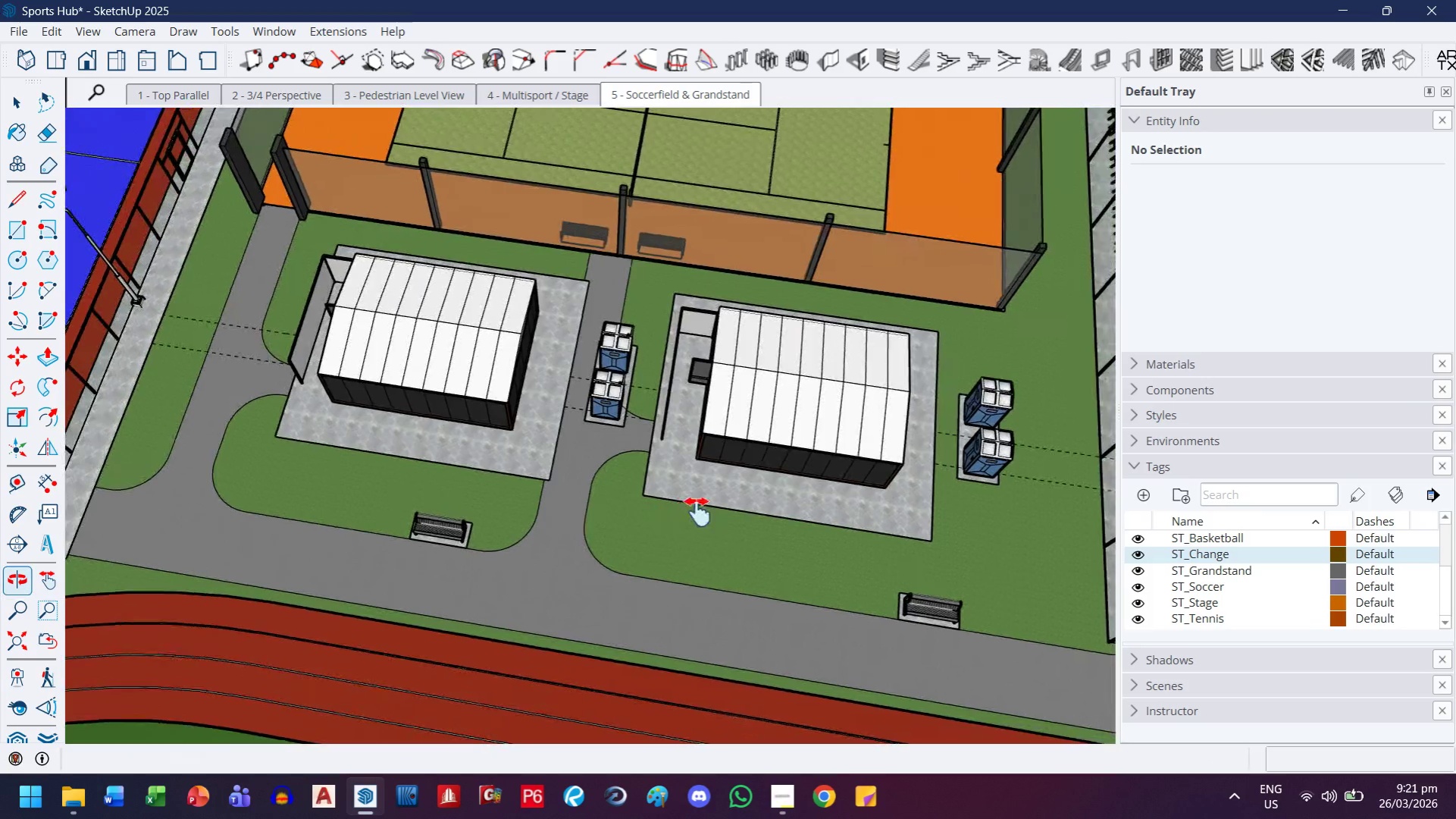 
left_click_drag(start_coordinate=[771, 511], to_coordinate=[603, 525])
 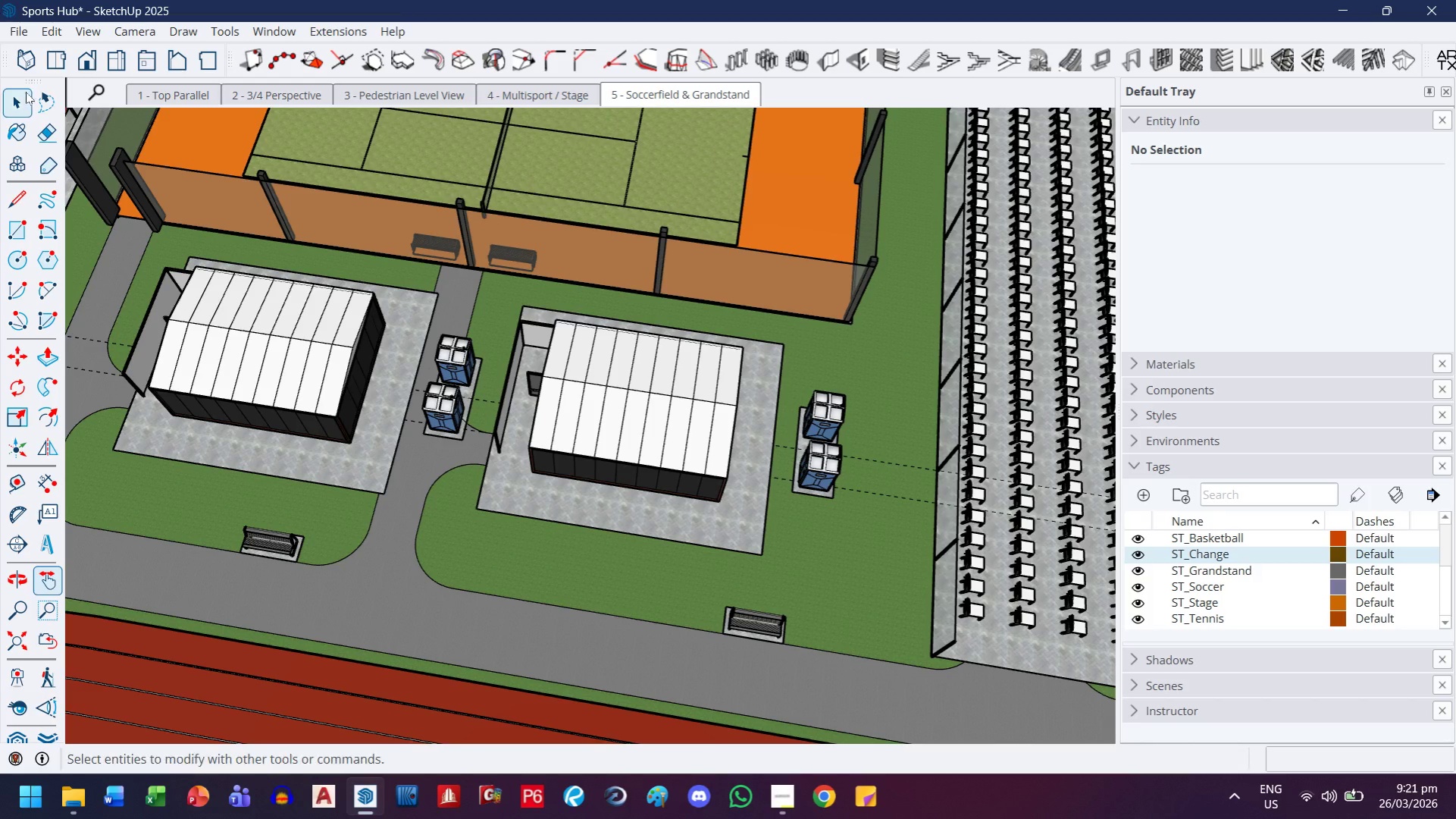 
left_click([19, 101])
 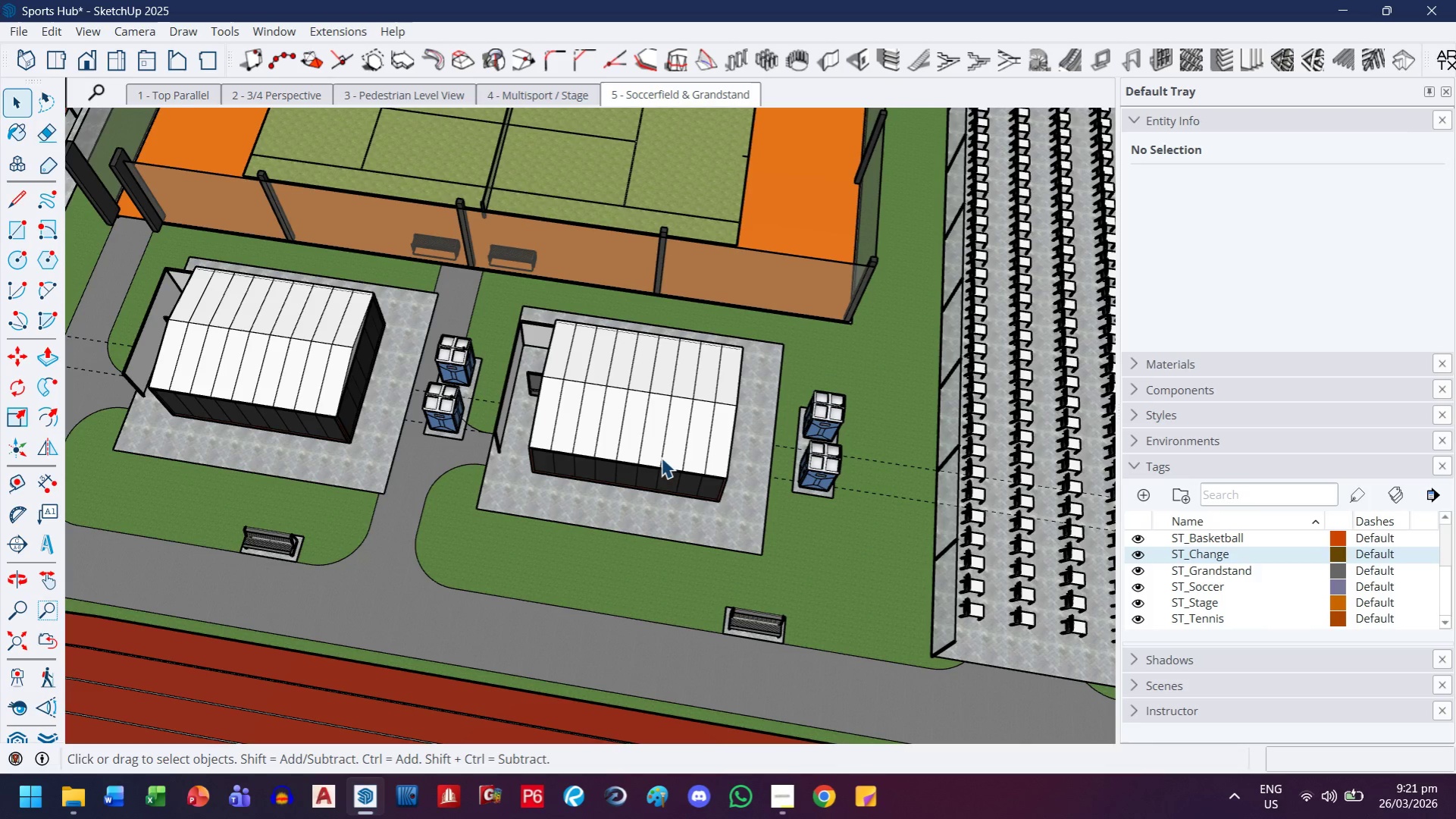 
left_click([663, 457])
 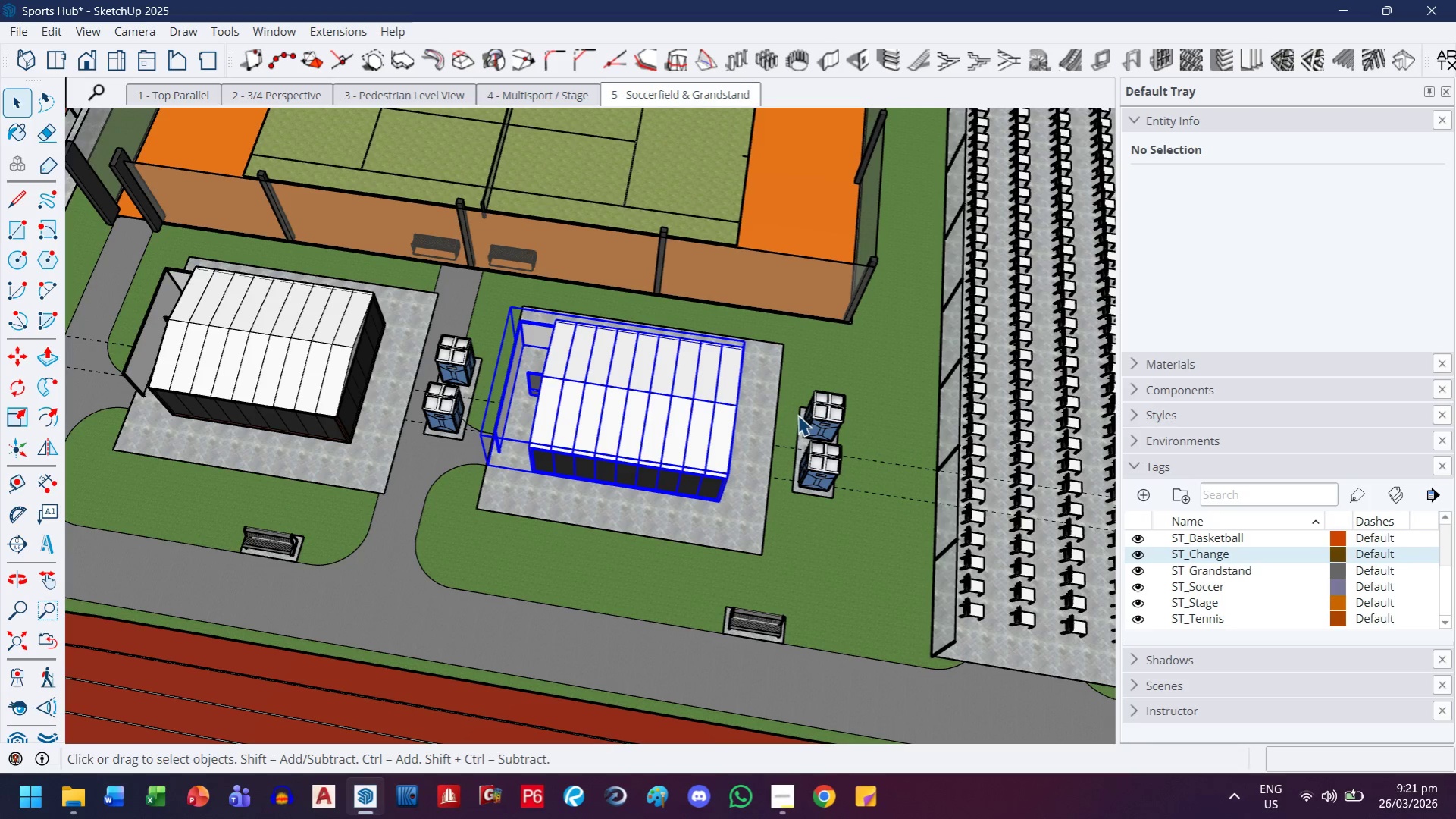 
hold_key(key=ControlLeft, duration=0.59)
left_click([825, 413])
 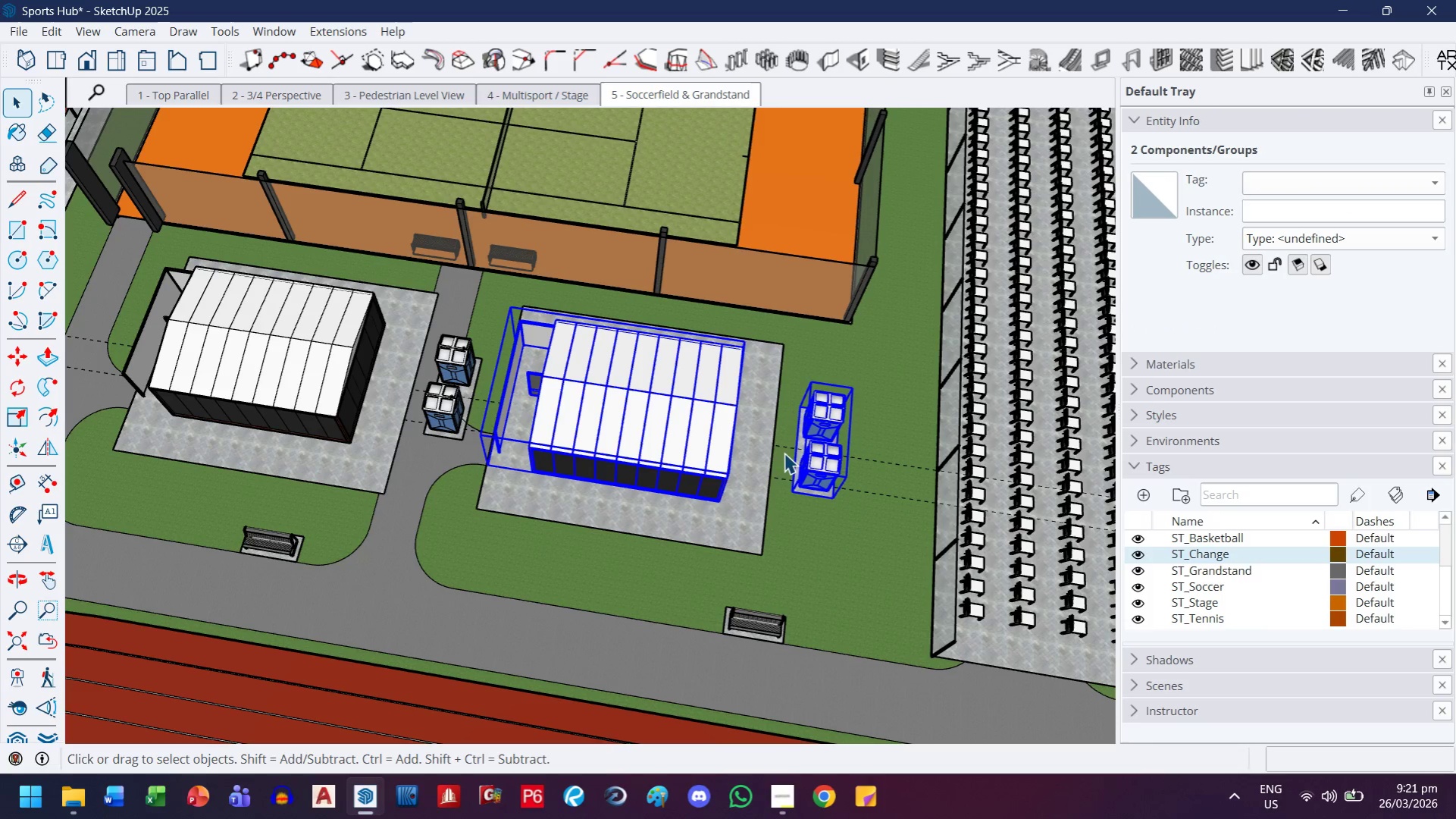 
hold_key(key=ControlLeft, duration=0.38)
left_click([763, 472])
 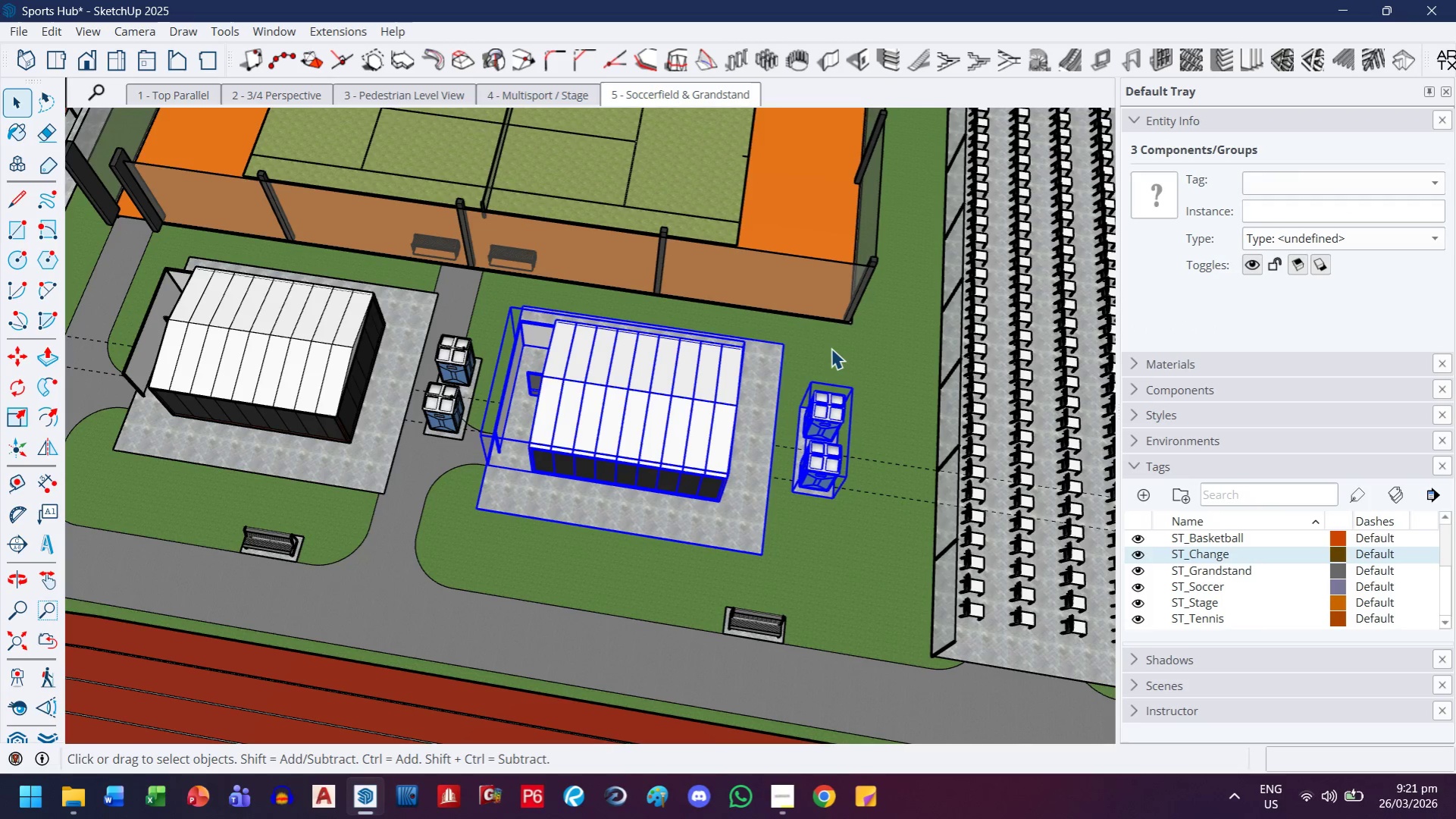 
key(M)
 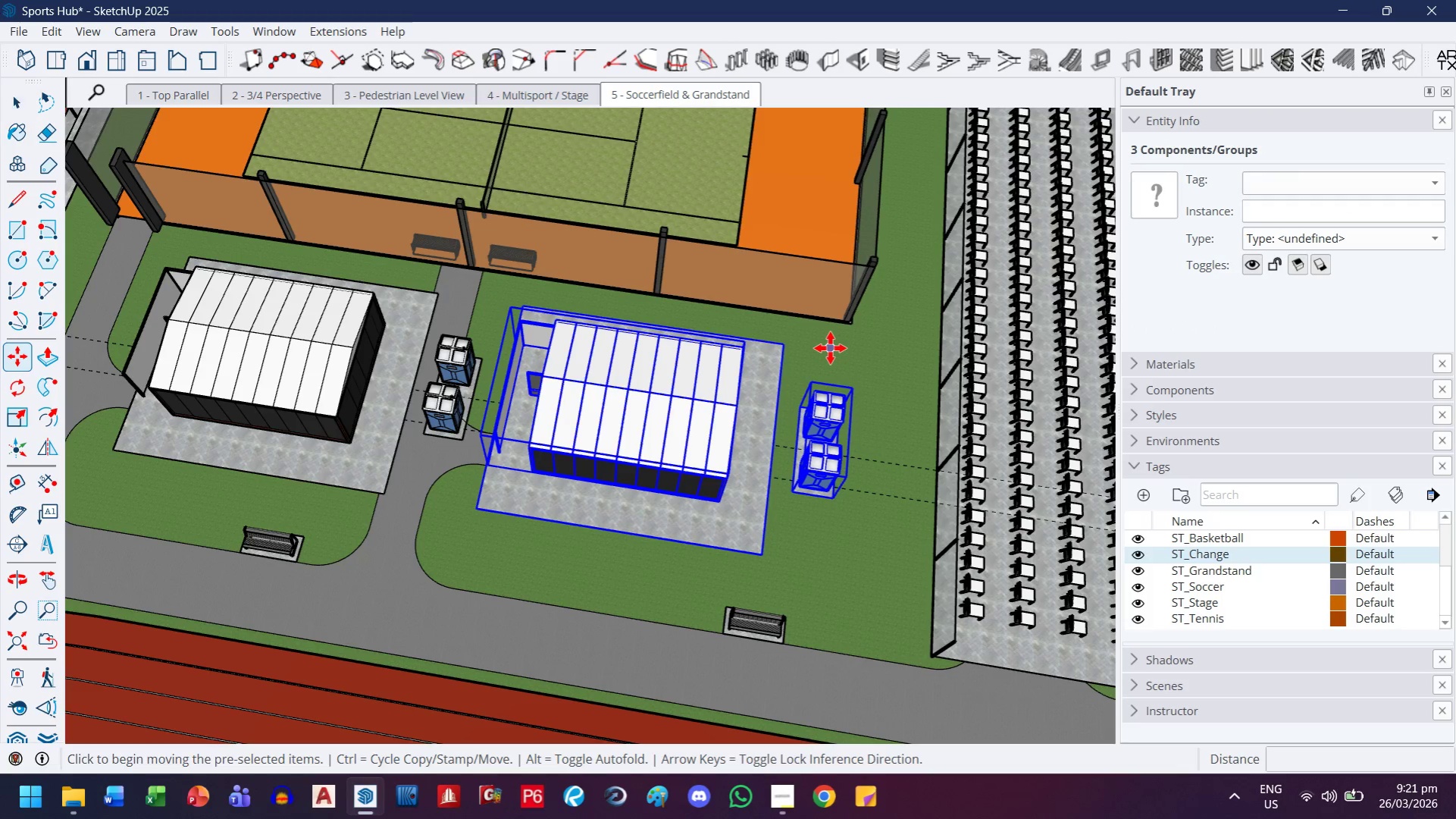 
left_click([830, 348])
 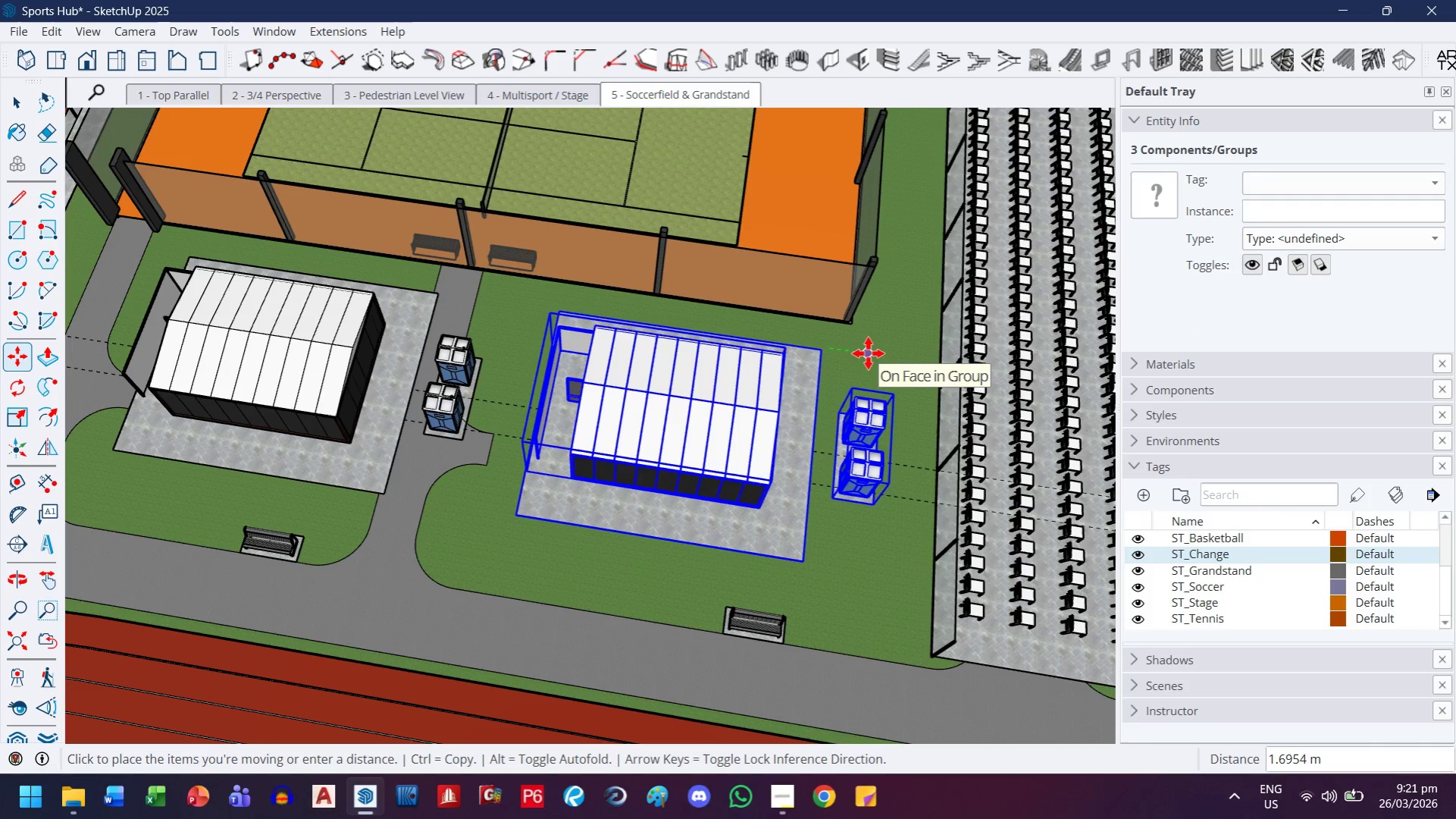 
key(1)
 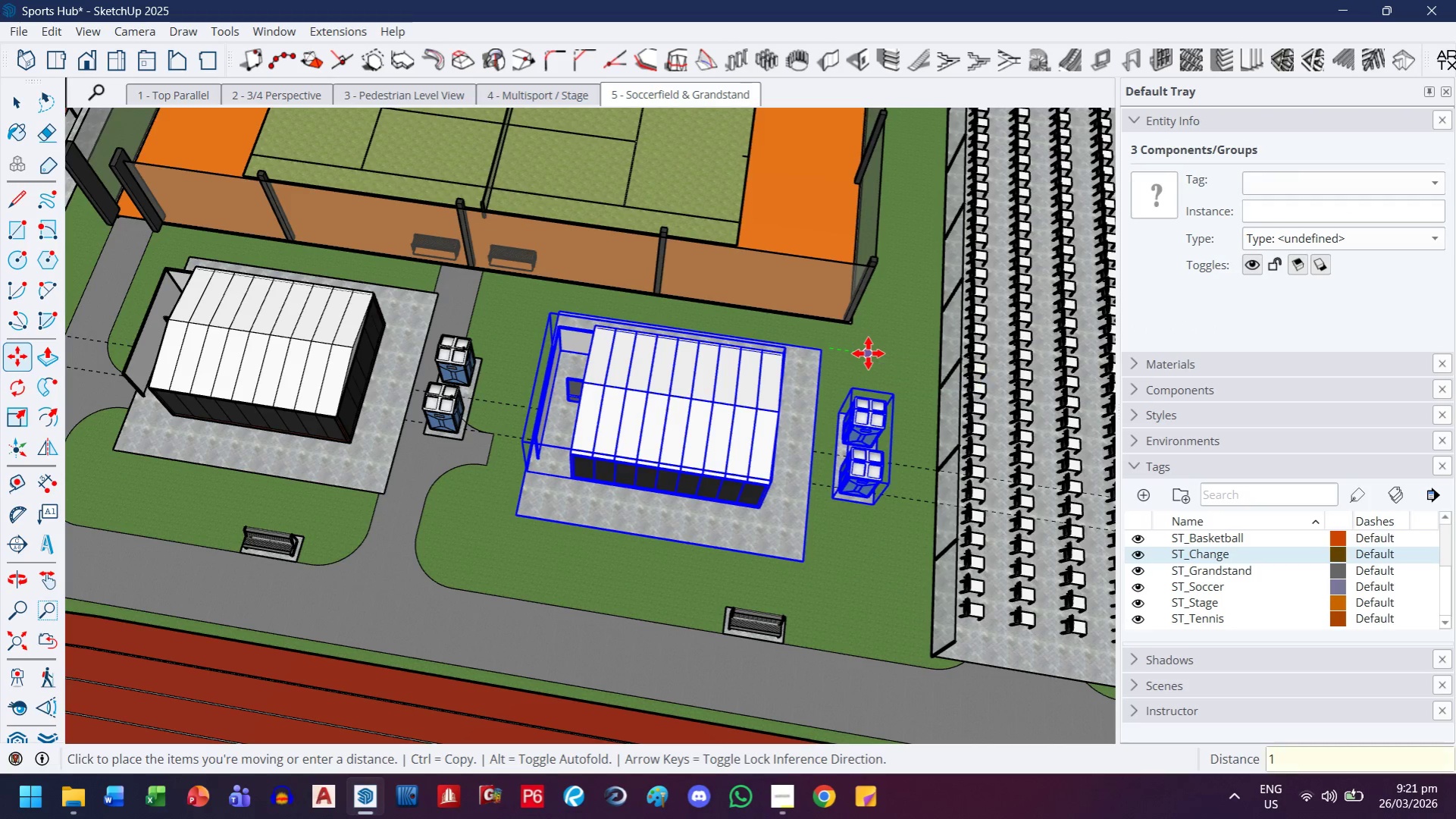 
key(Enter)
 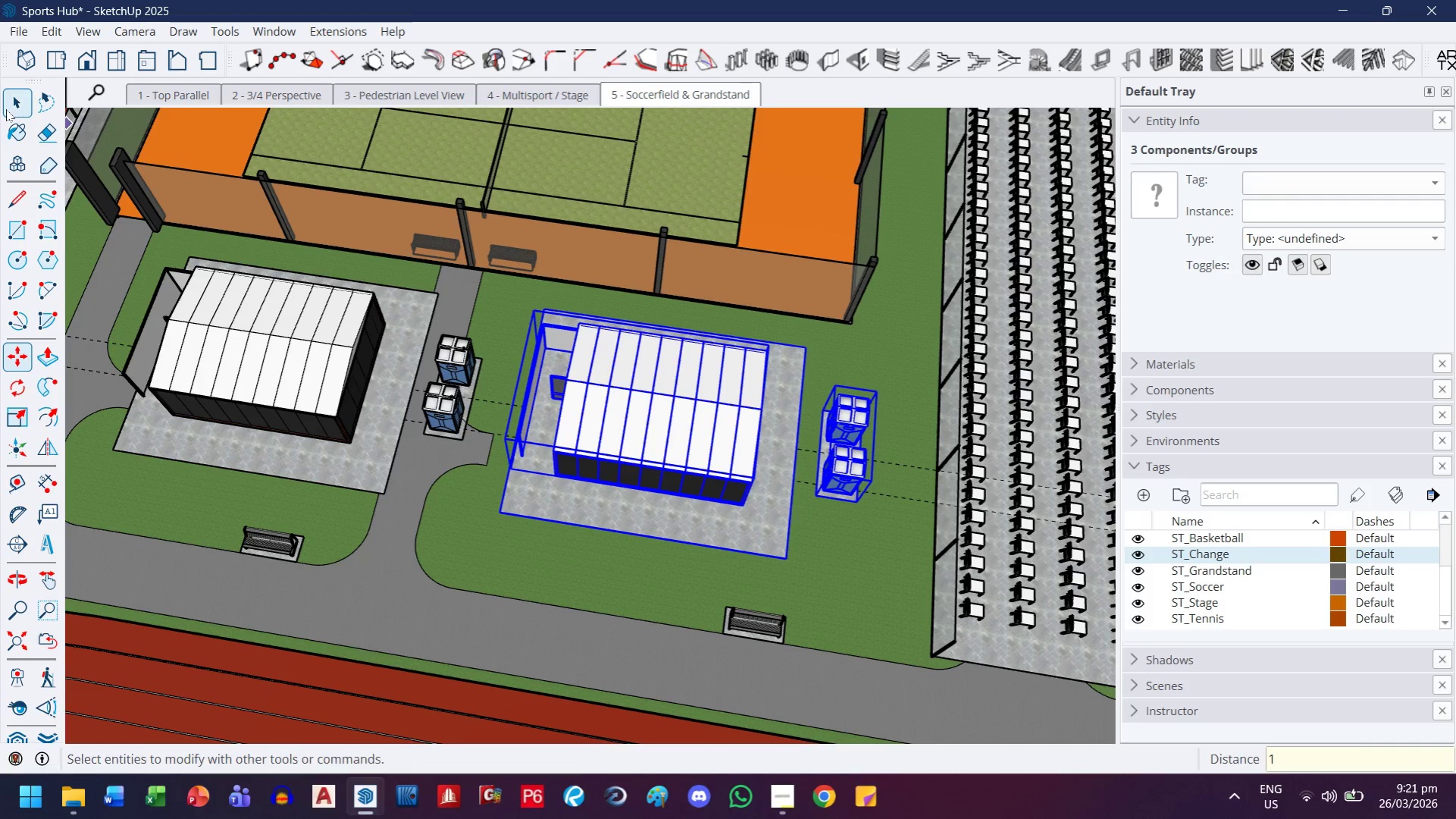 
left_click([7, 108])
 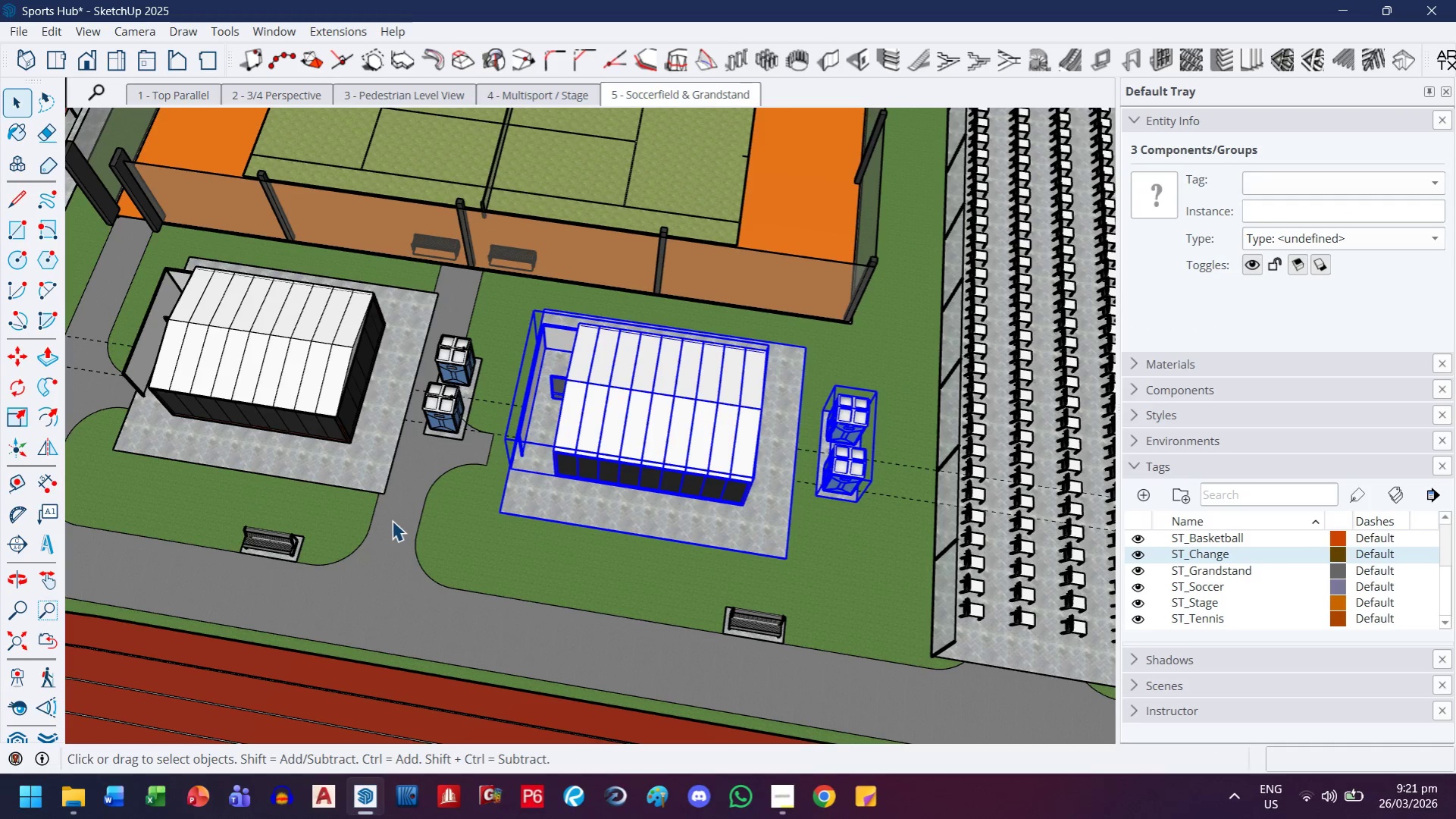 
double_click([392, 520])
 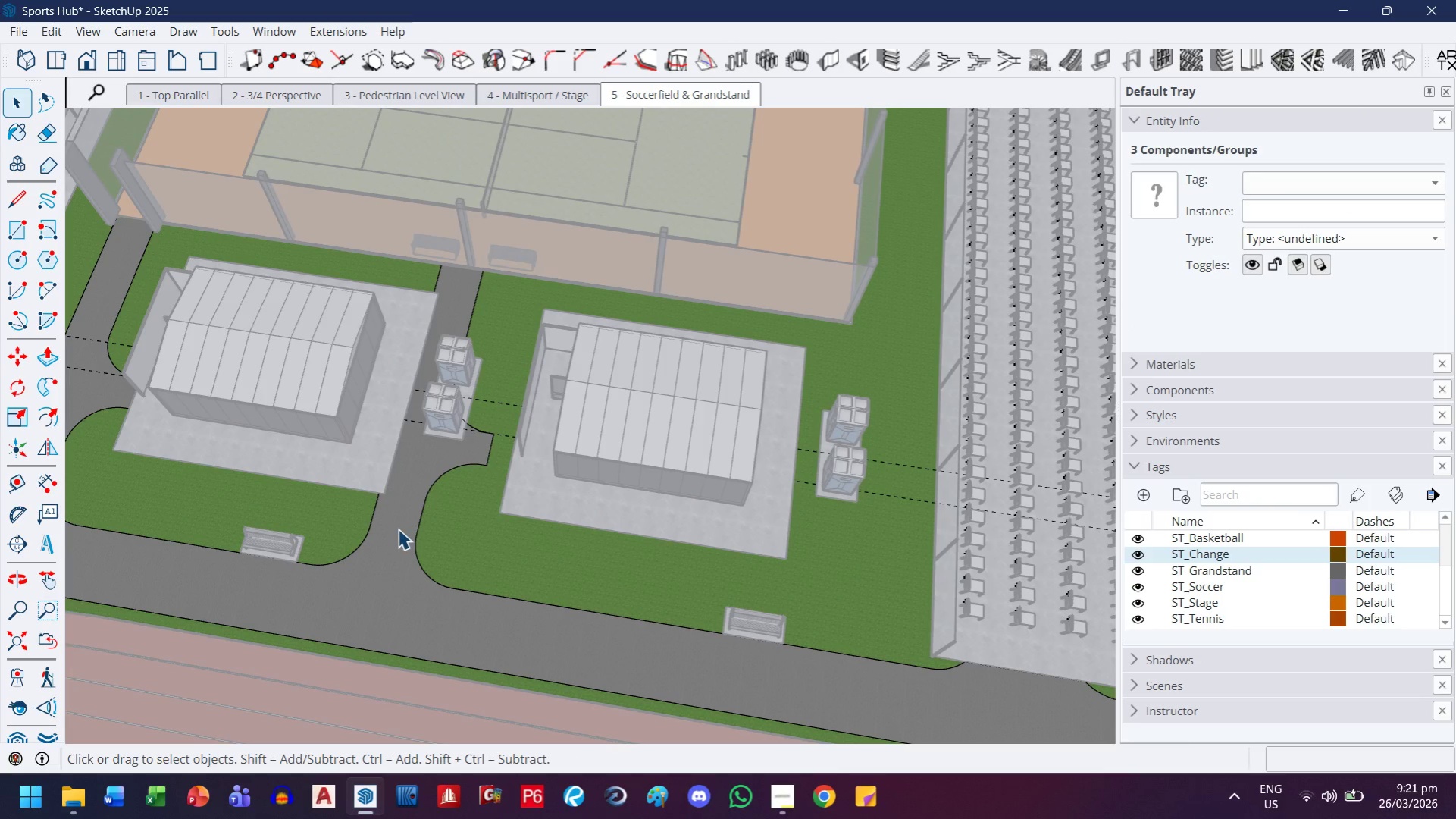 
left_click([398, 529])
 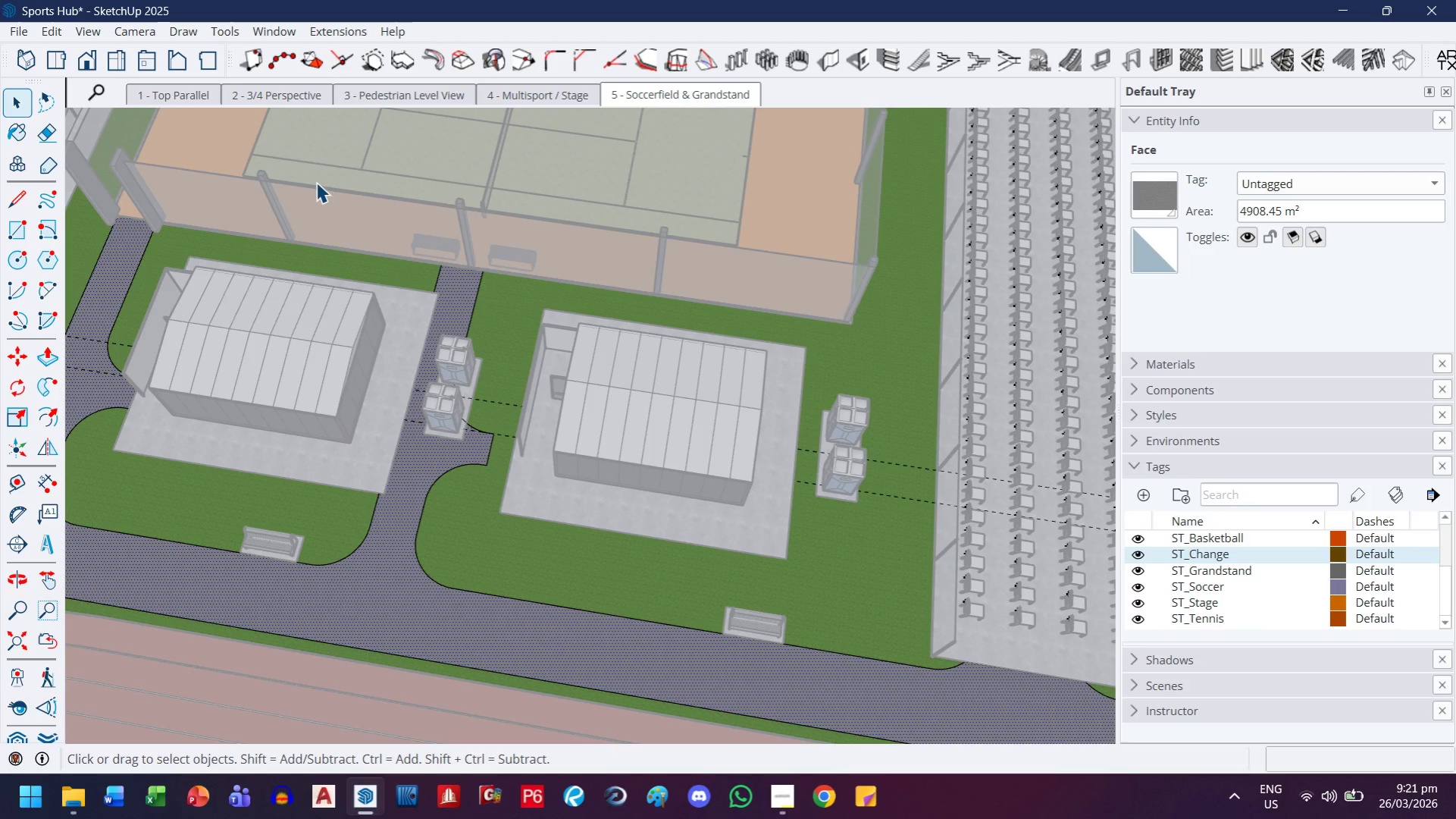 
left_click_drag(start_coordinate=[313, 156], to_coordinate=[528, 596])
 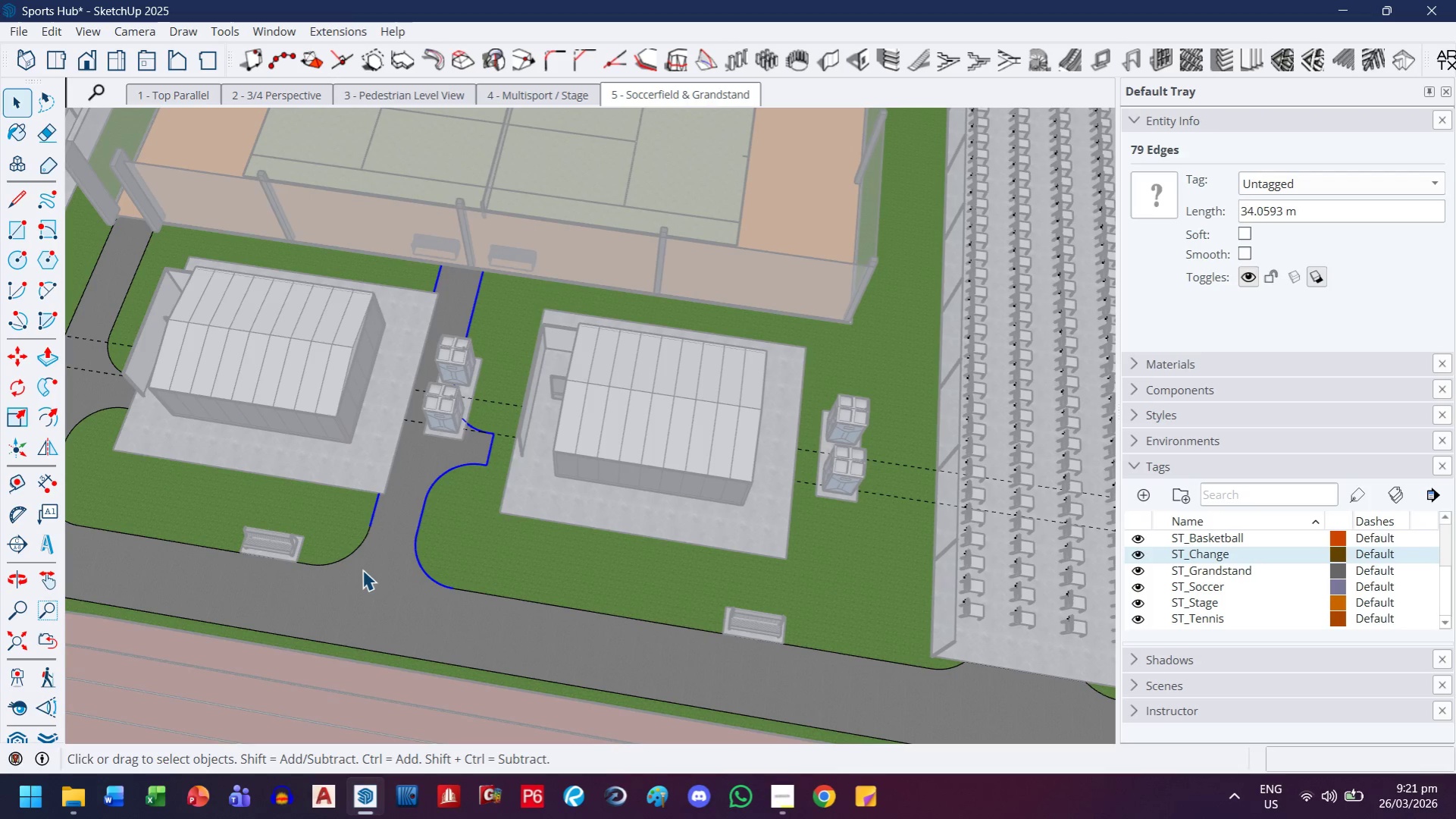 
hold_key(key=ControlLeft, duration=0.94)
left_click([349, 554])
 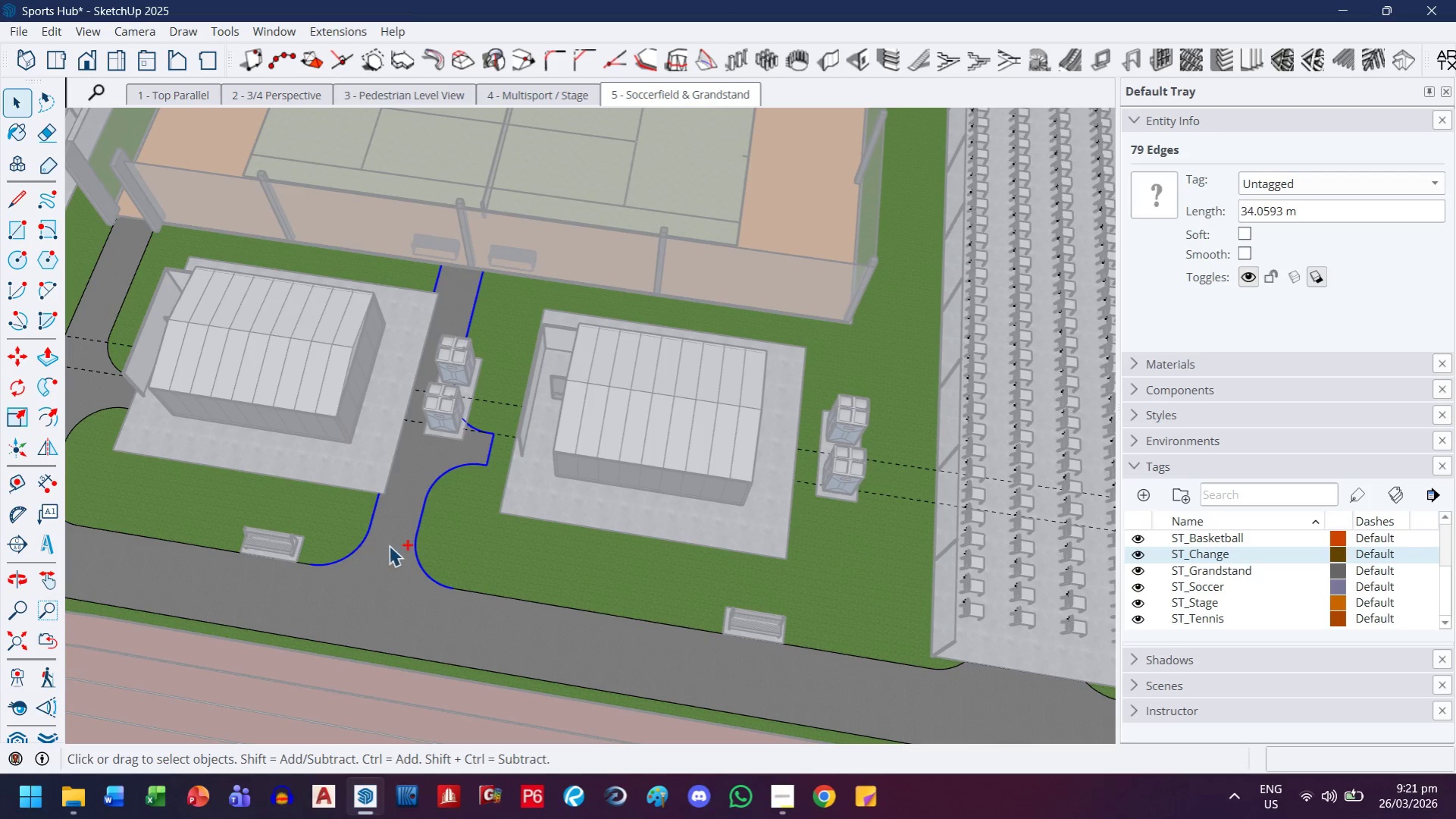 
key(M)
 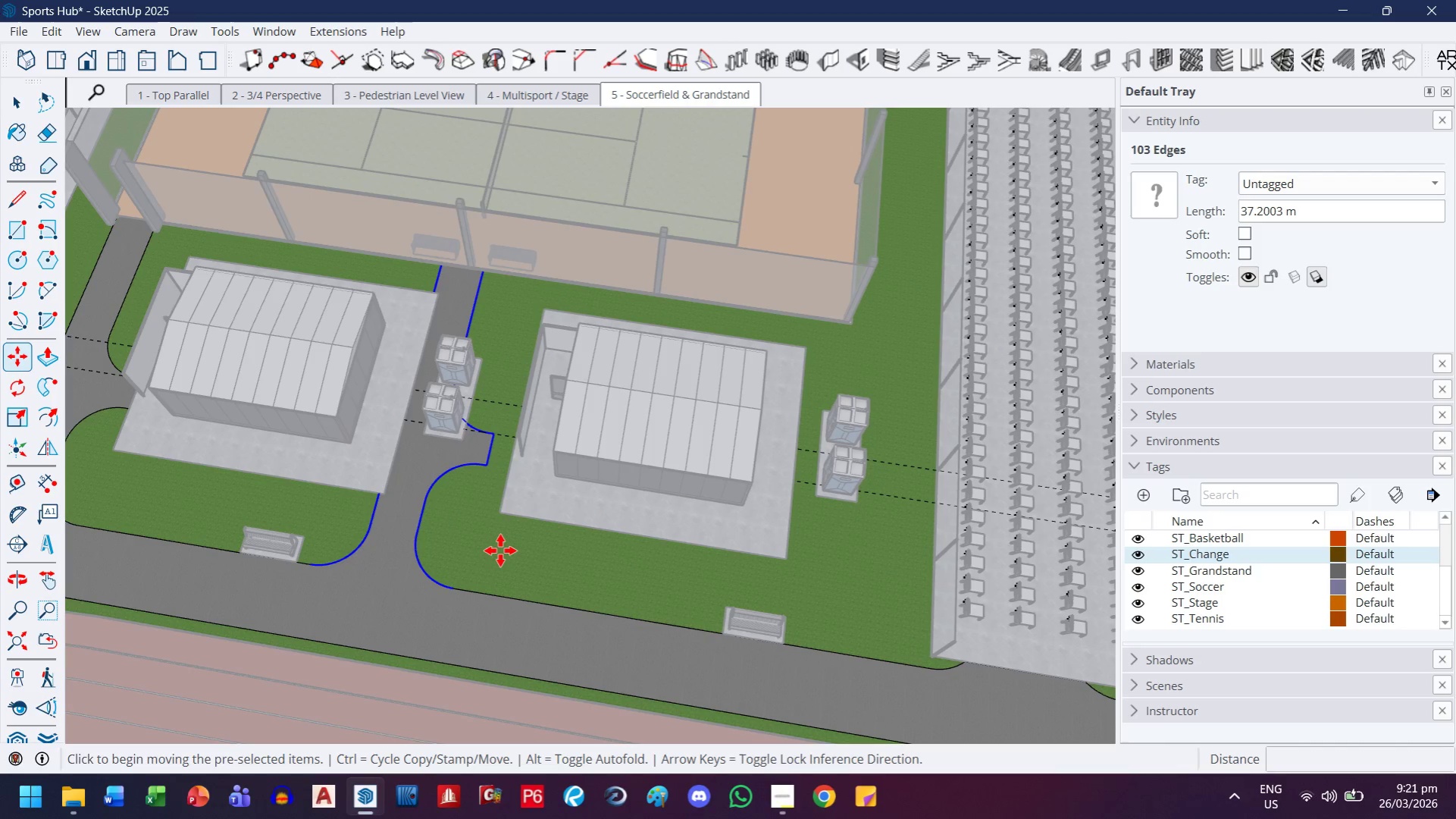 
left_click([500, 551])
 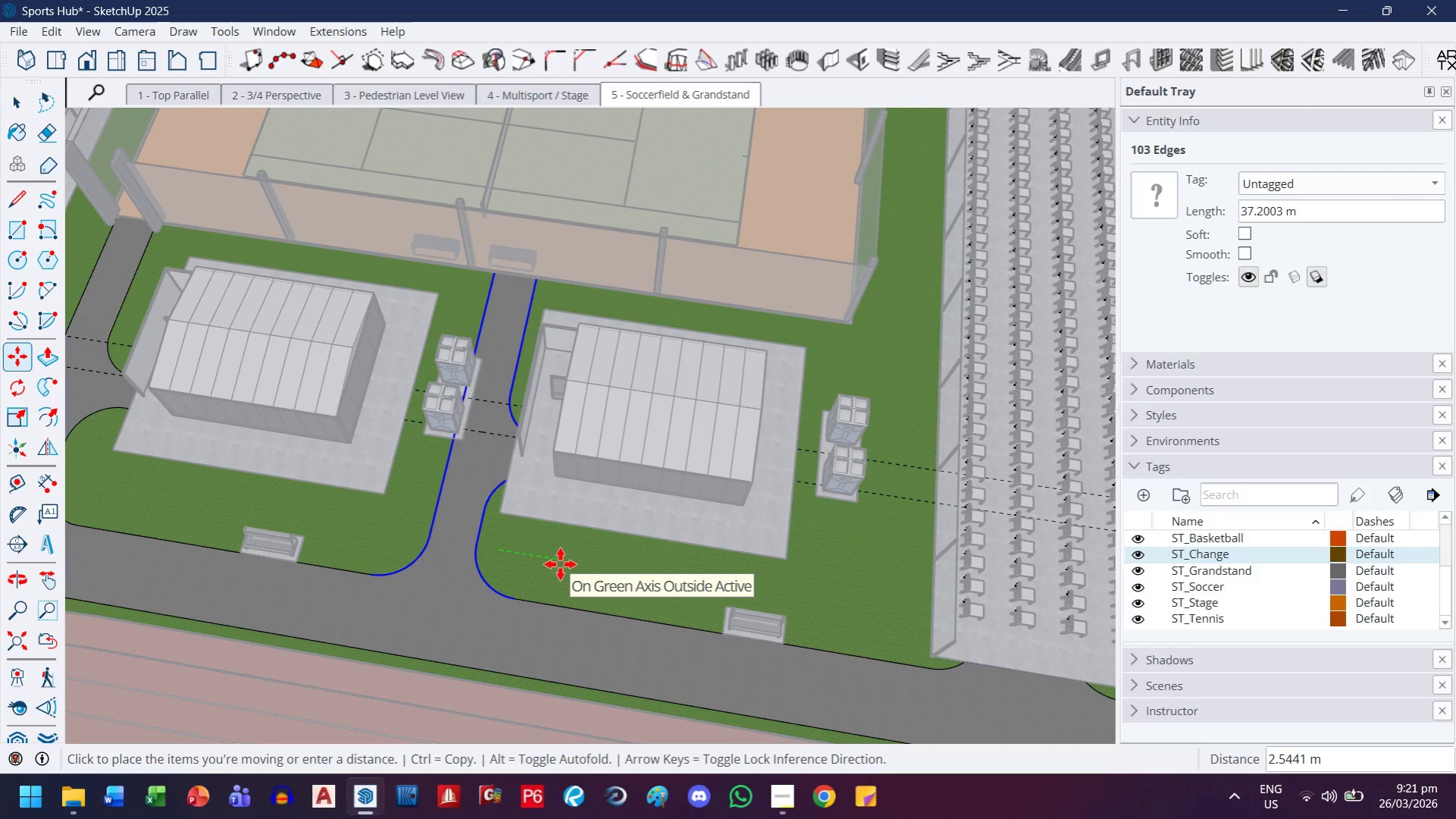 
key(1)
 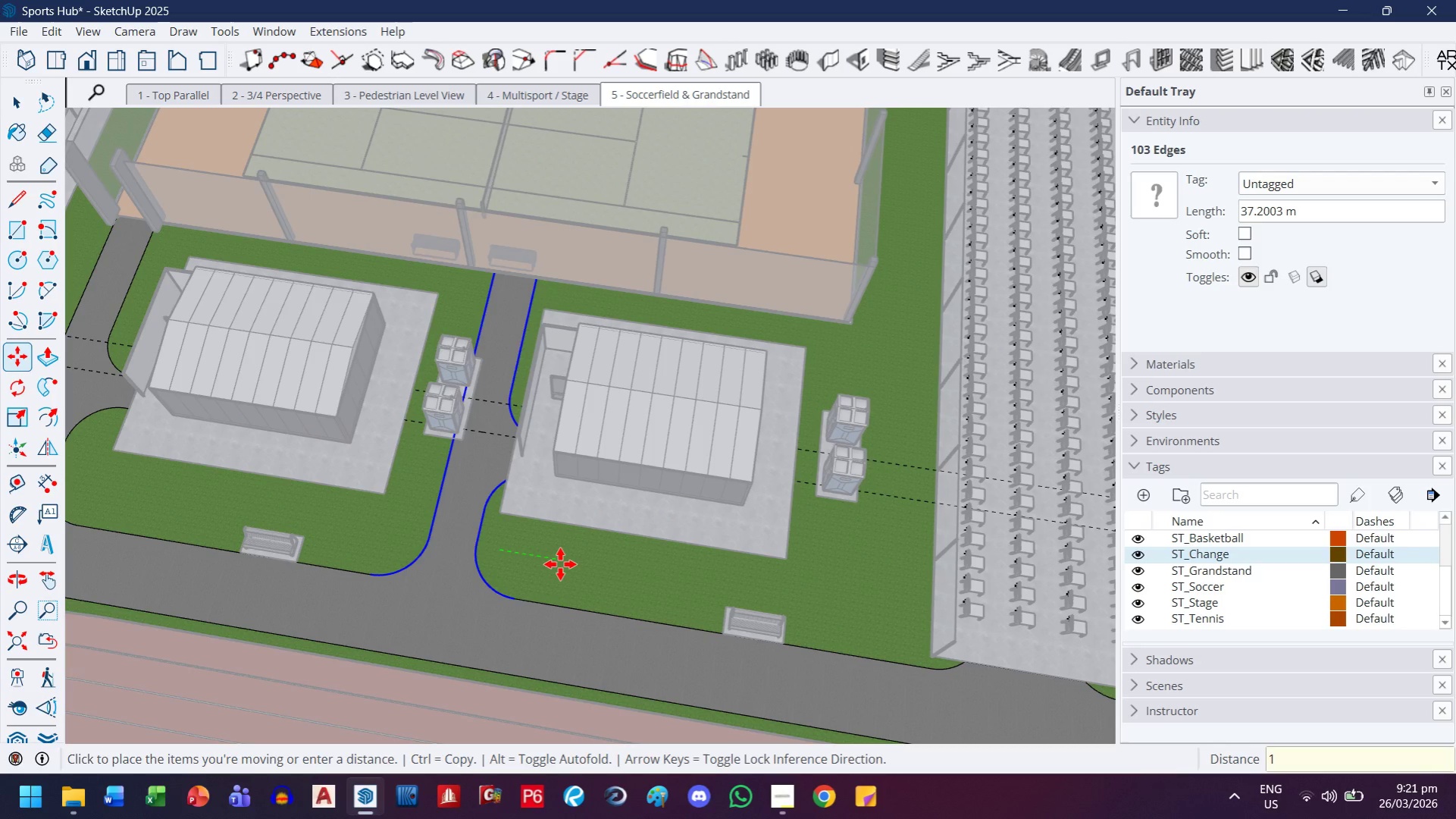 
key(Enter)
 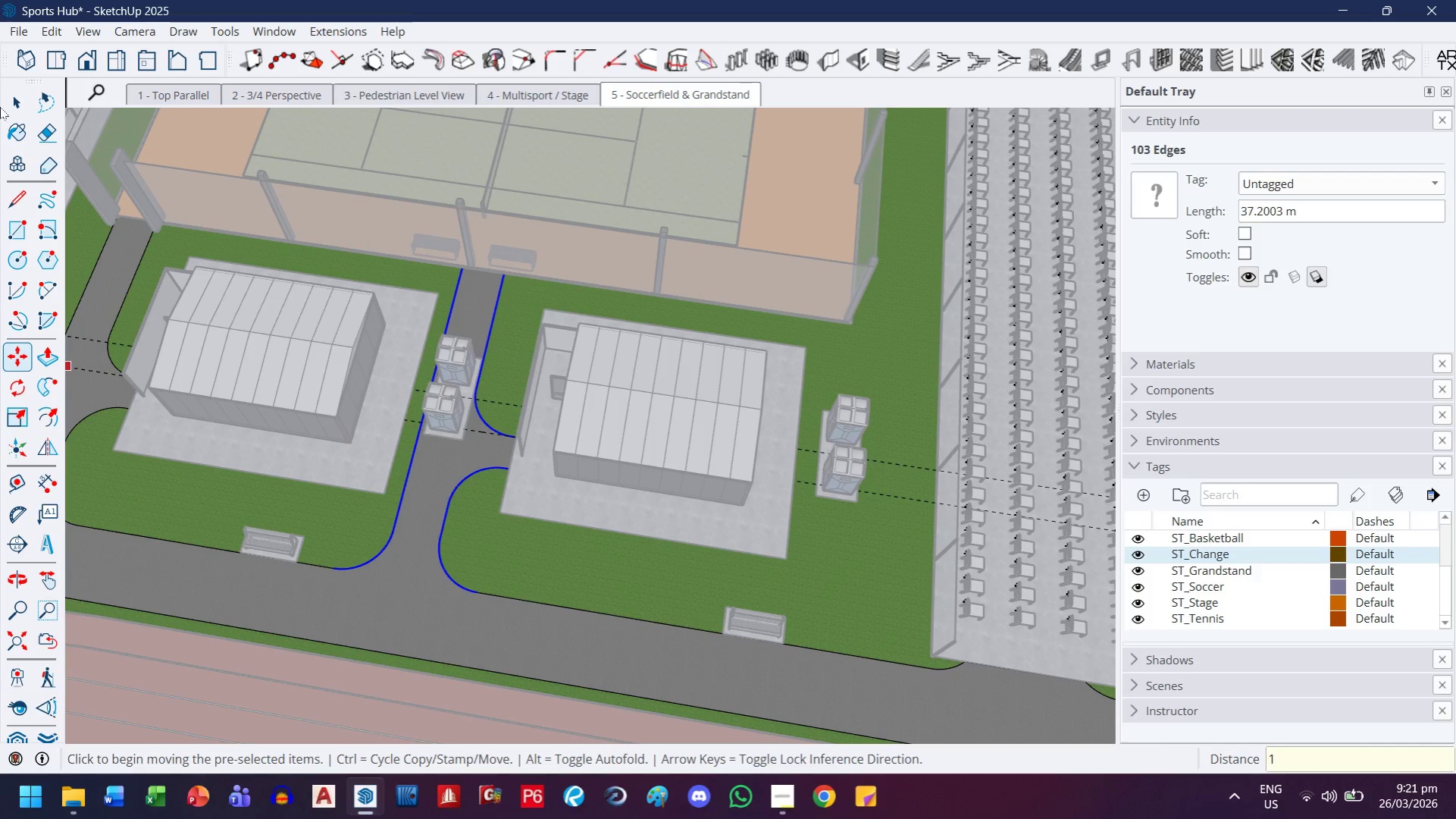 
left_click([17, 108])
 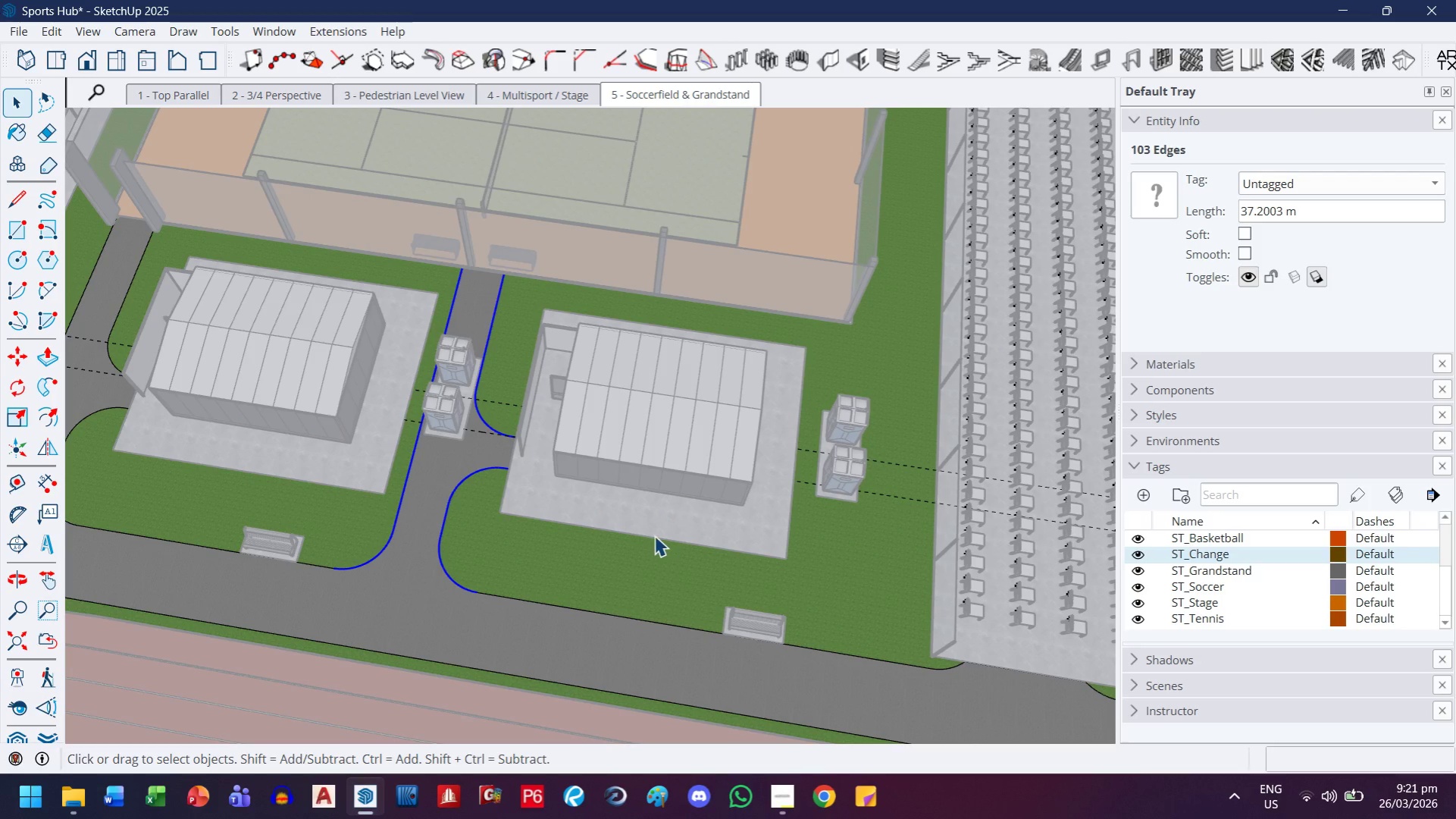 
key(Escape)
 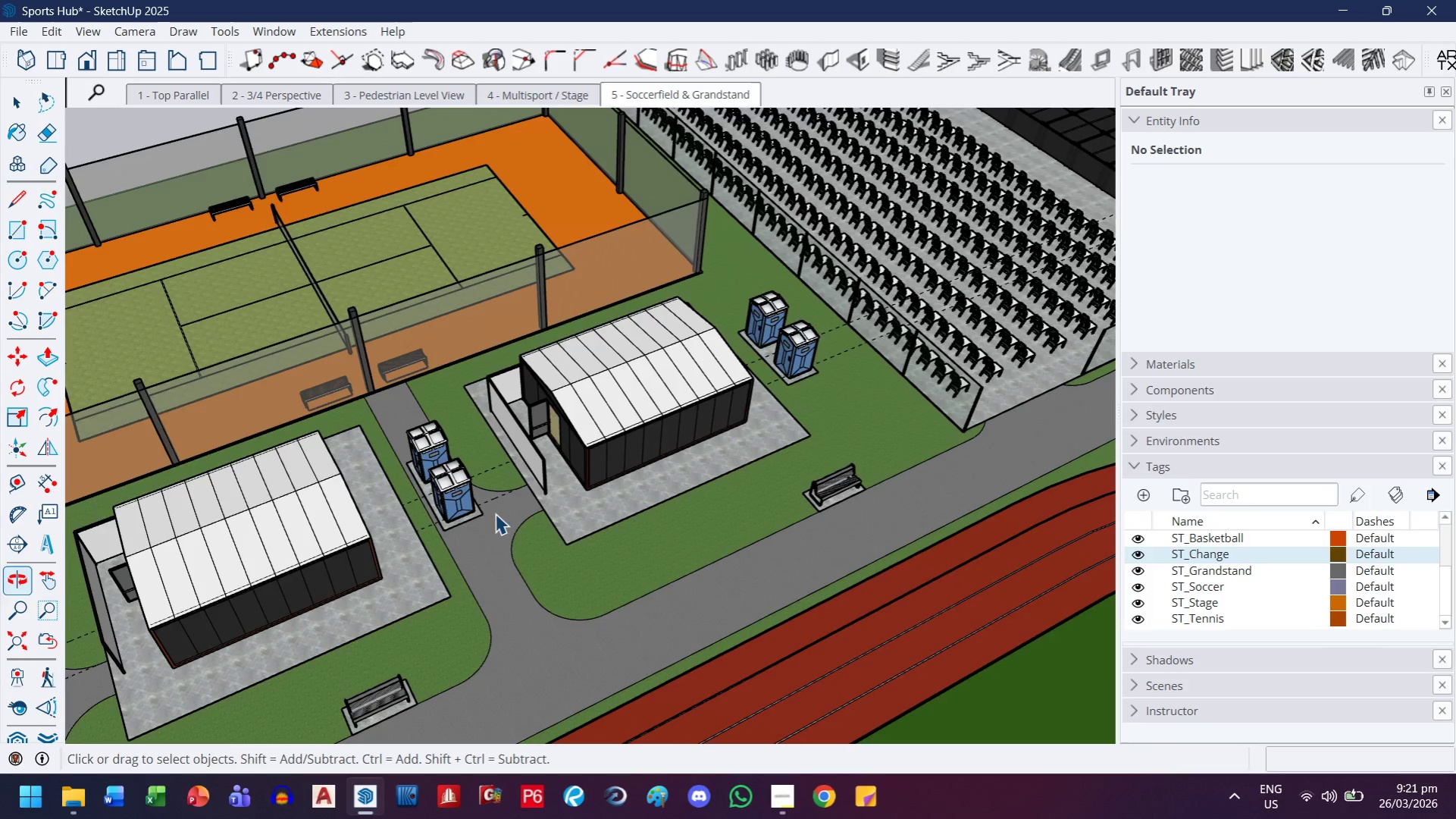 
scroll: coordinate [269, 562], scroll_direction: up, amount: 3.0
 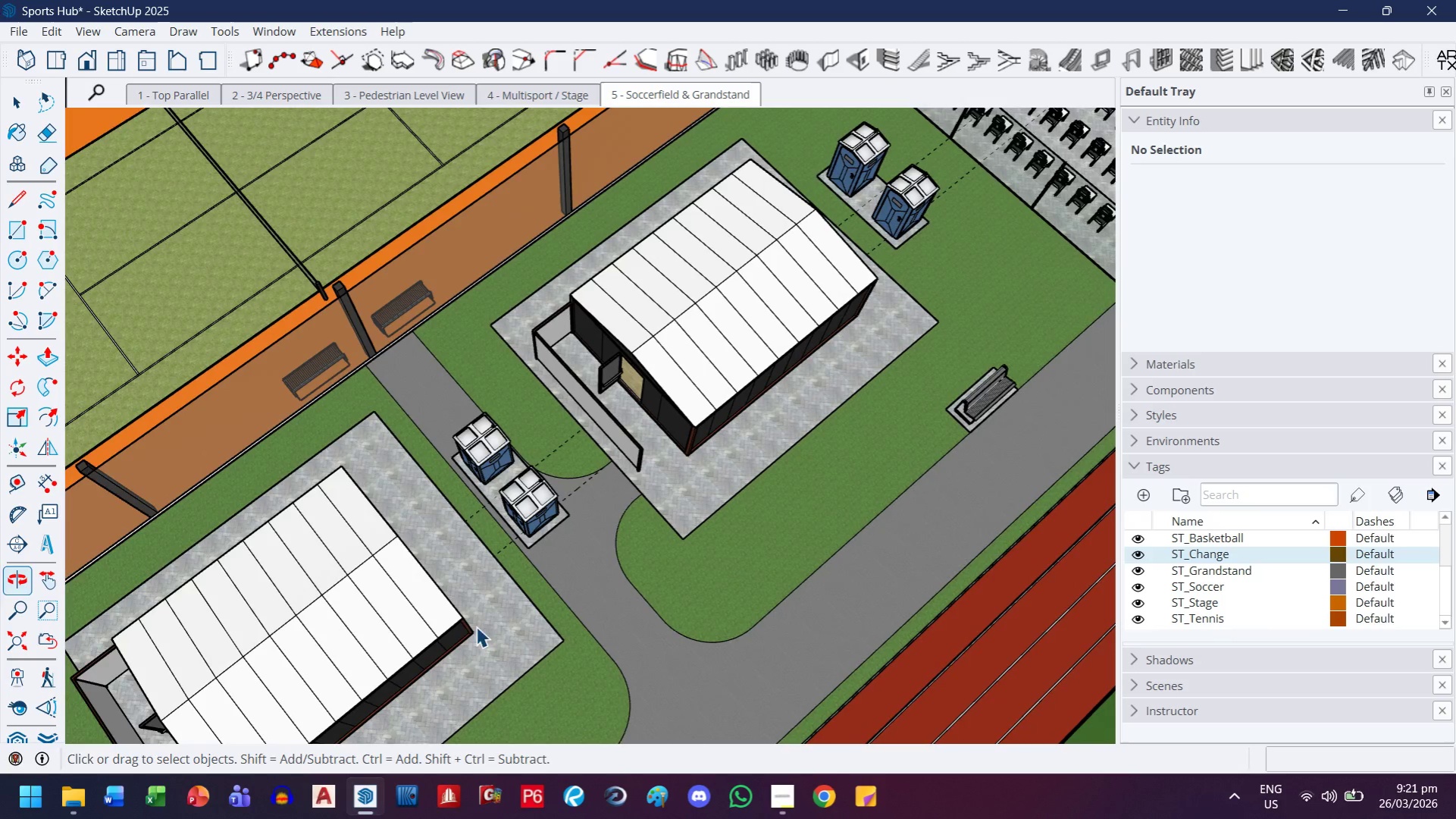 
scroll: coordinate [509, 592], scroll_direction: down, amount: 2.0
 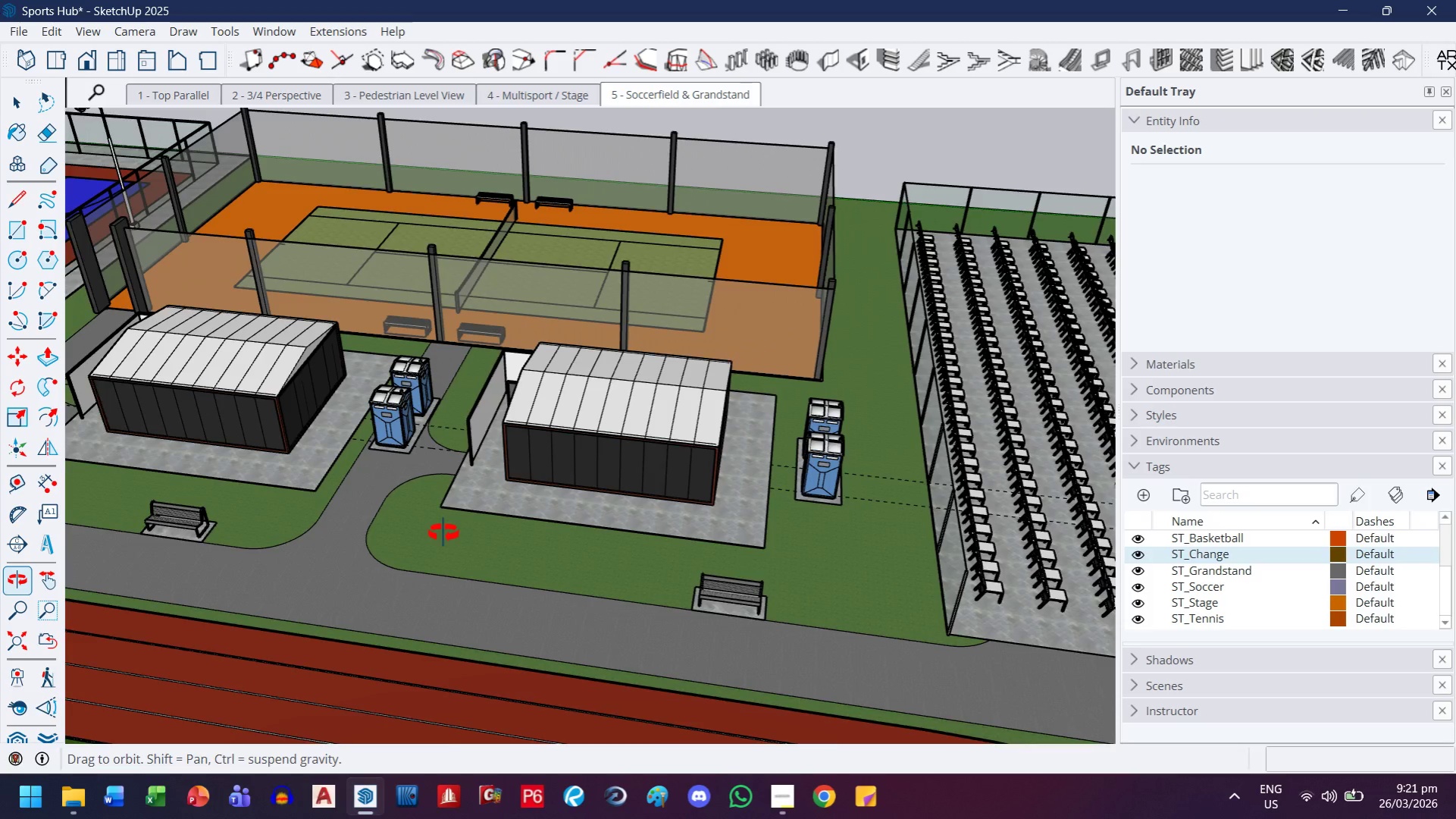 
wait(6.31)
 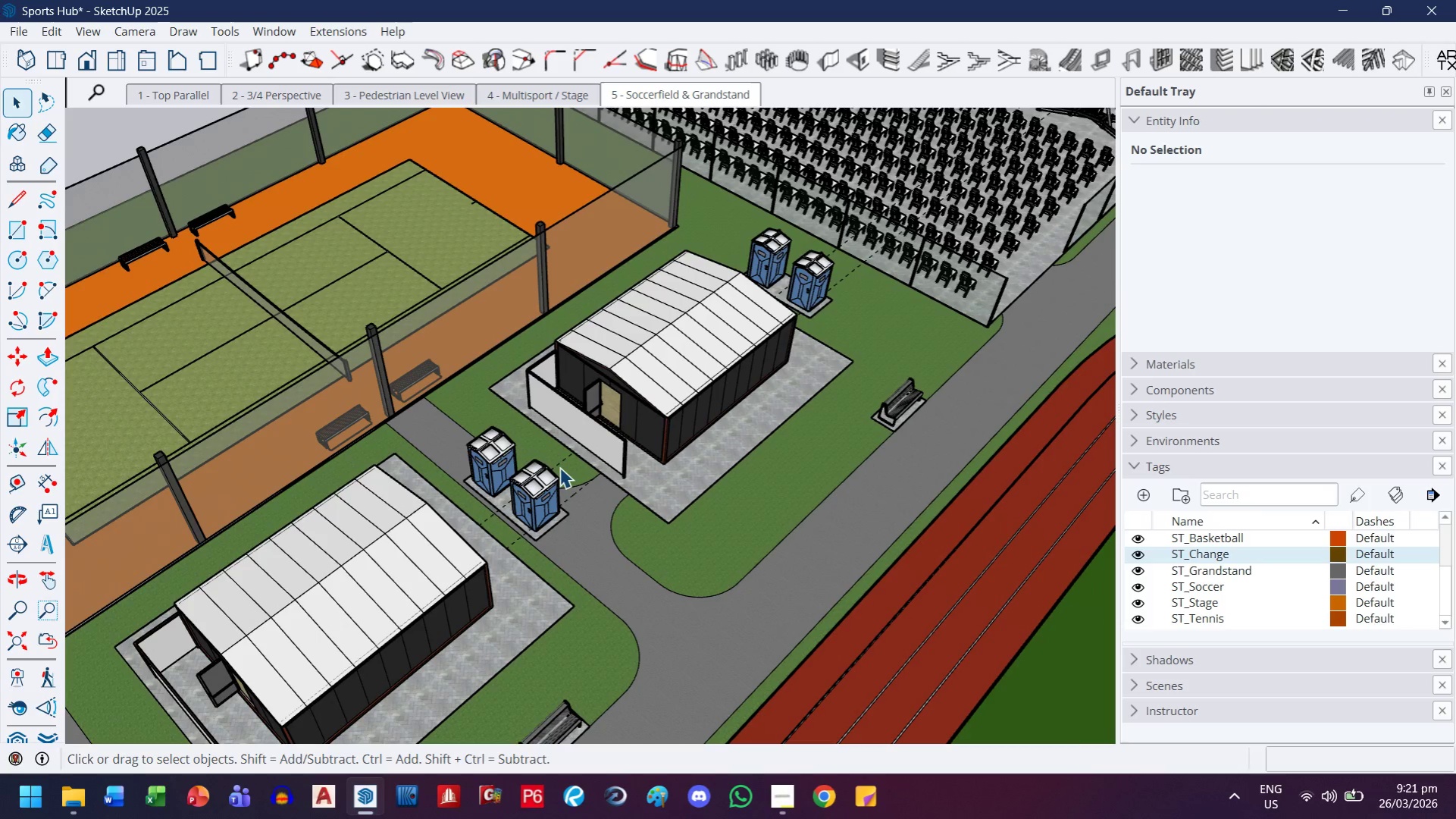 
left_click([196, 95])
 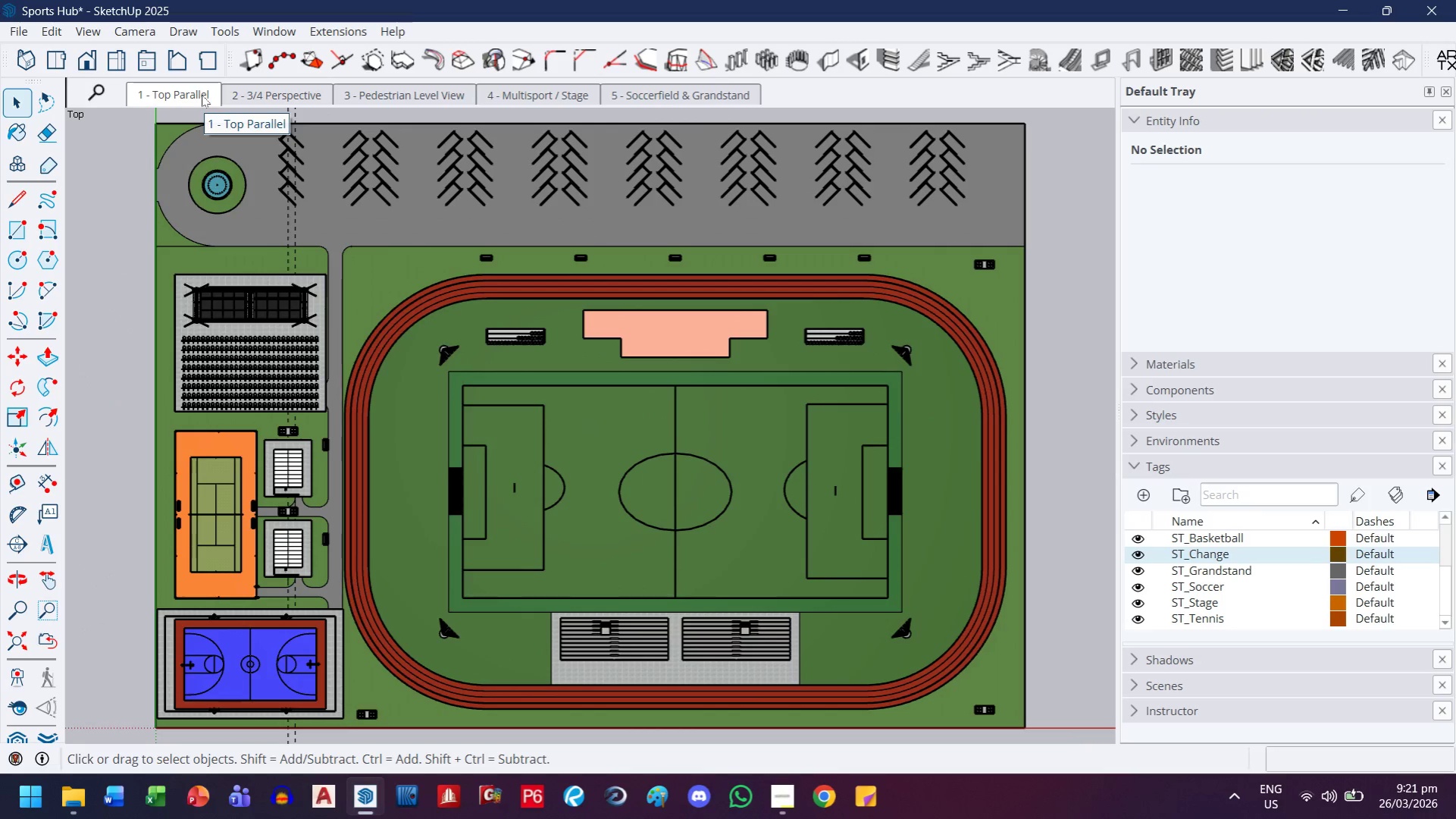 
wait(12.64)
 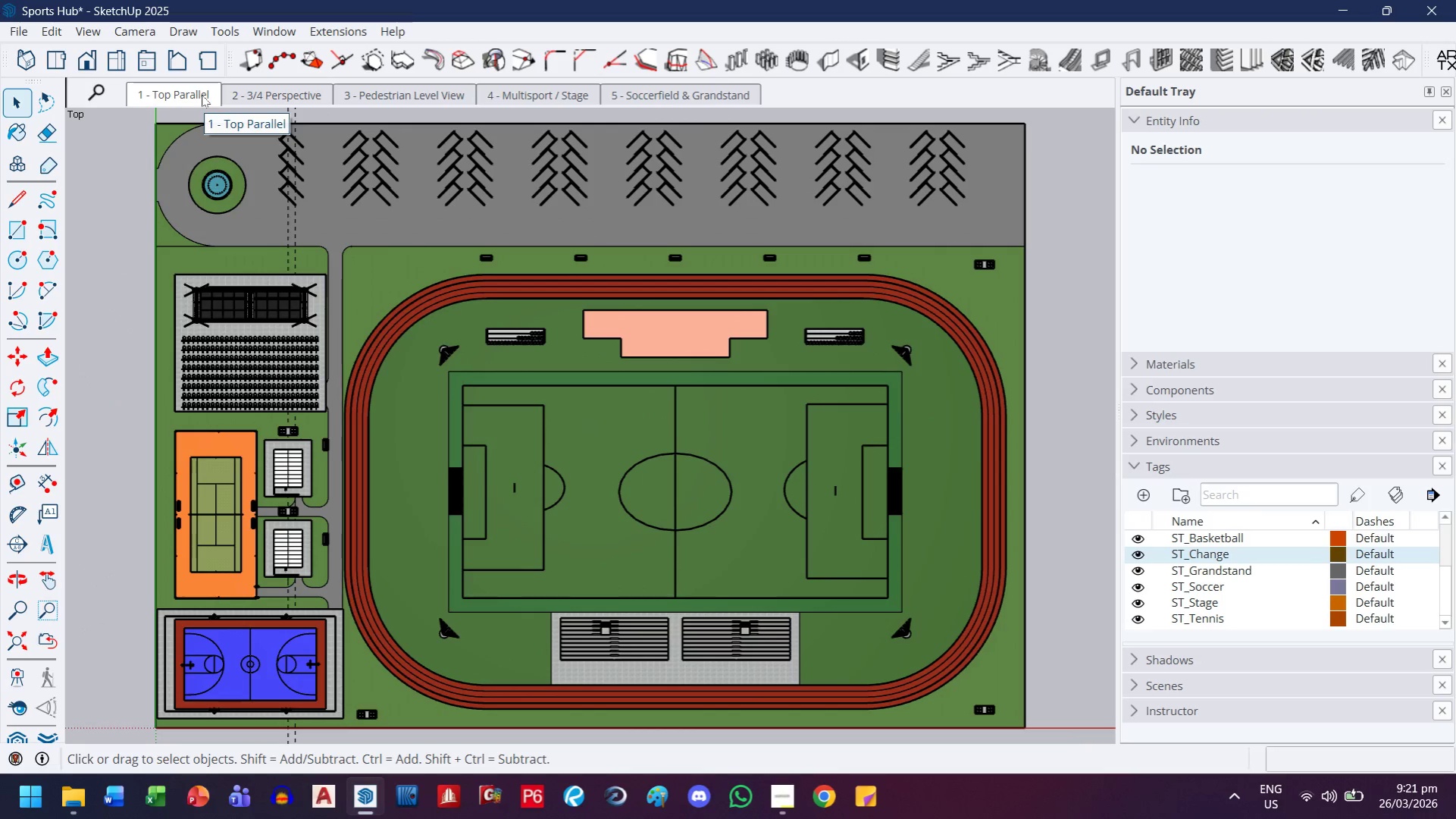 
scroll: coordinate [280, 541], scroll_direction: up, amount: 17.0
 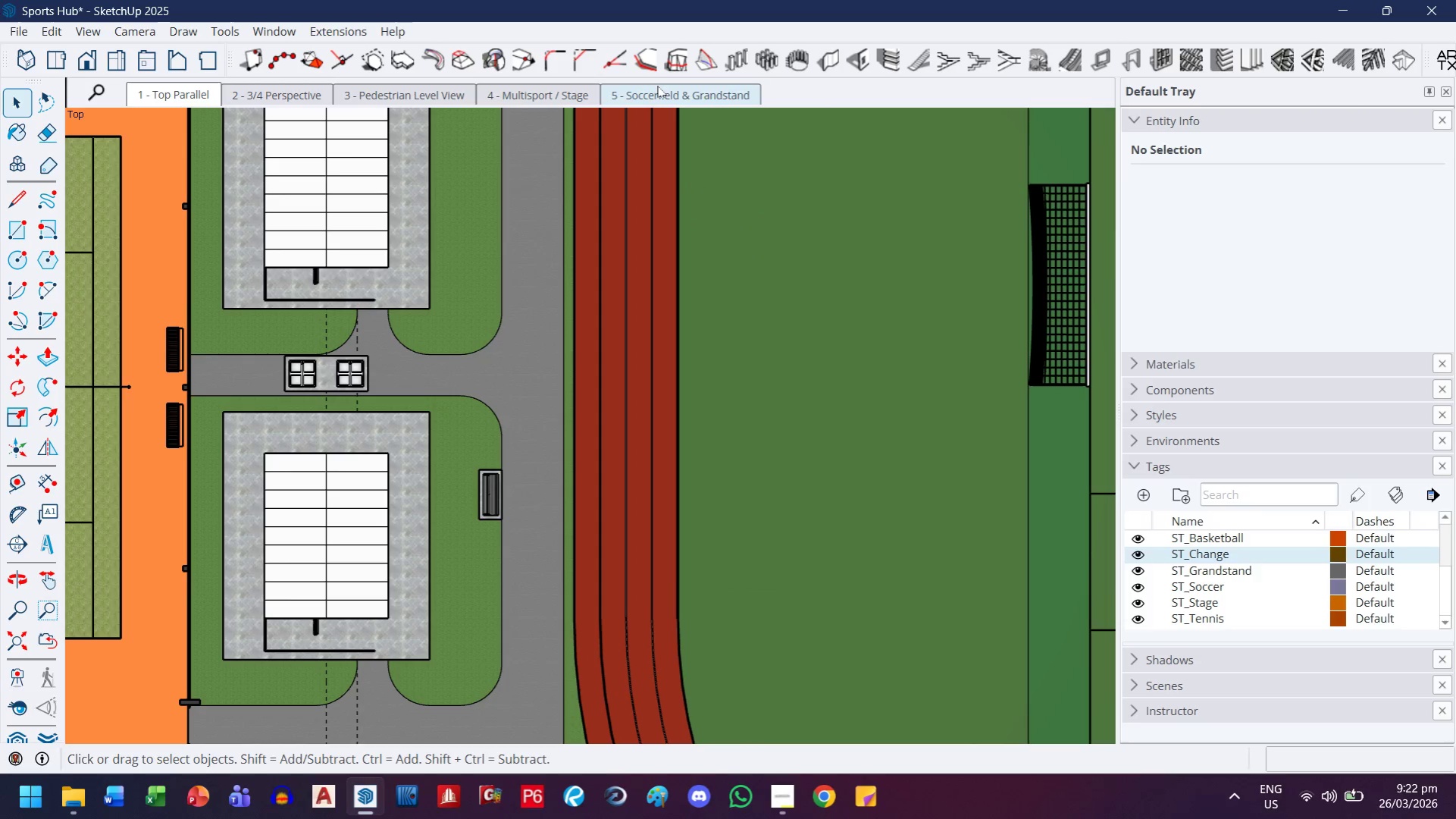 
left_click([659, 86])
 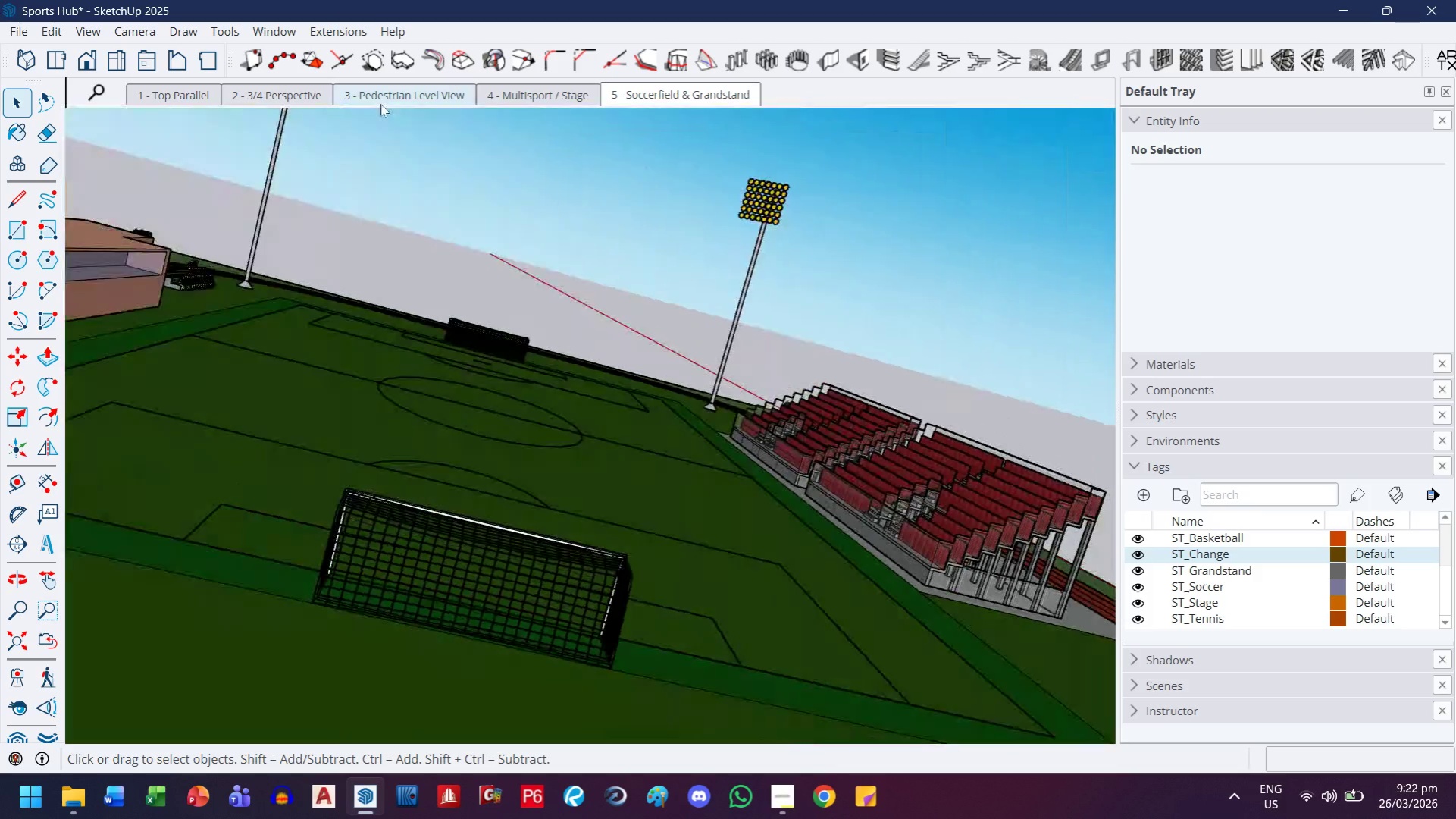 
scroll: coordinate [246, 474], scroll_direction: down, amount: 11.0
 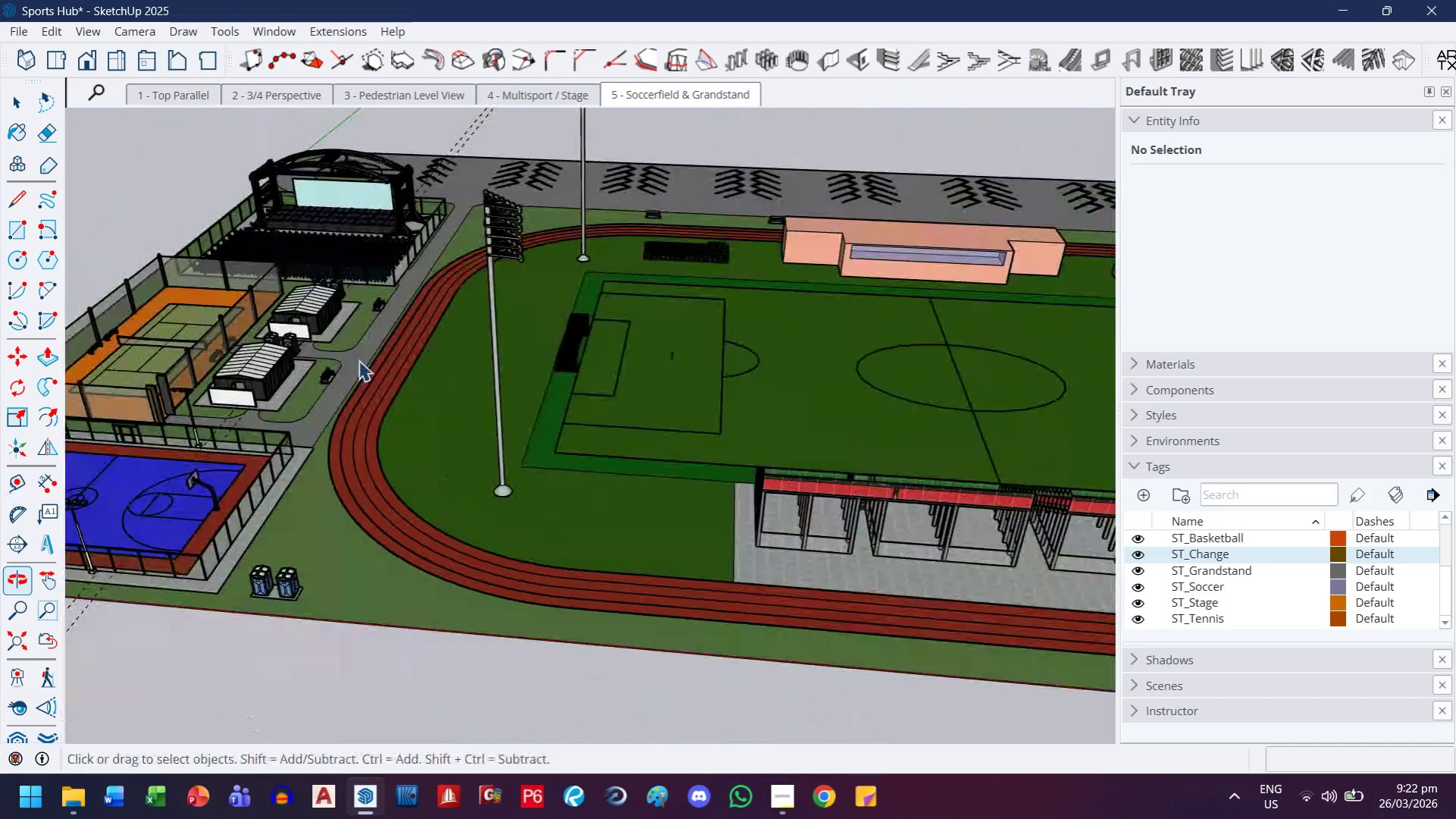 
key(H)
 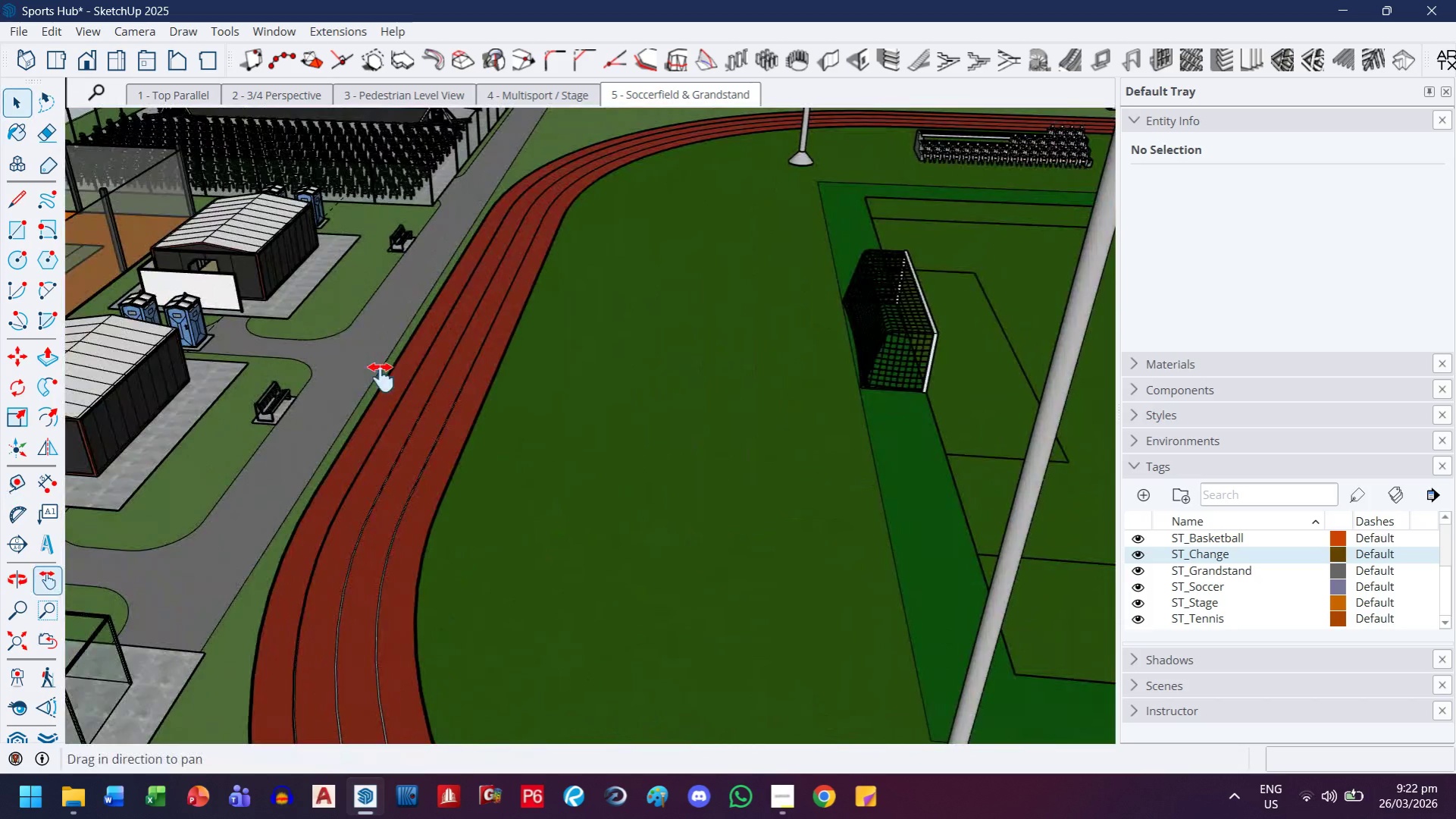 
left_click_drag(start_coordinate=[365, 356], to_coordinate=[531, 538])
 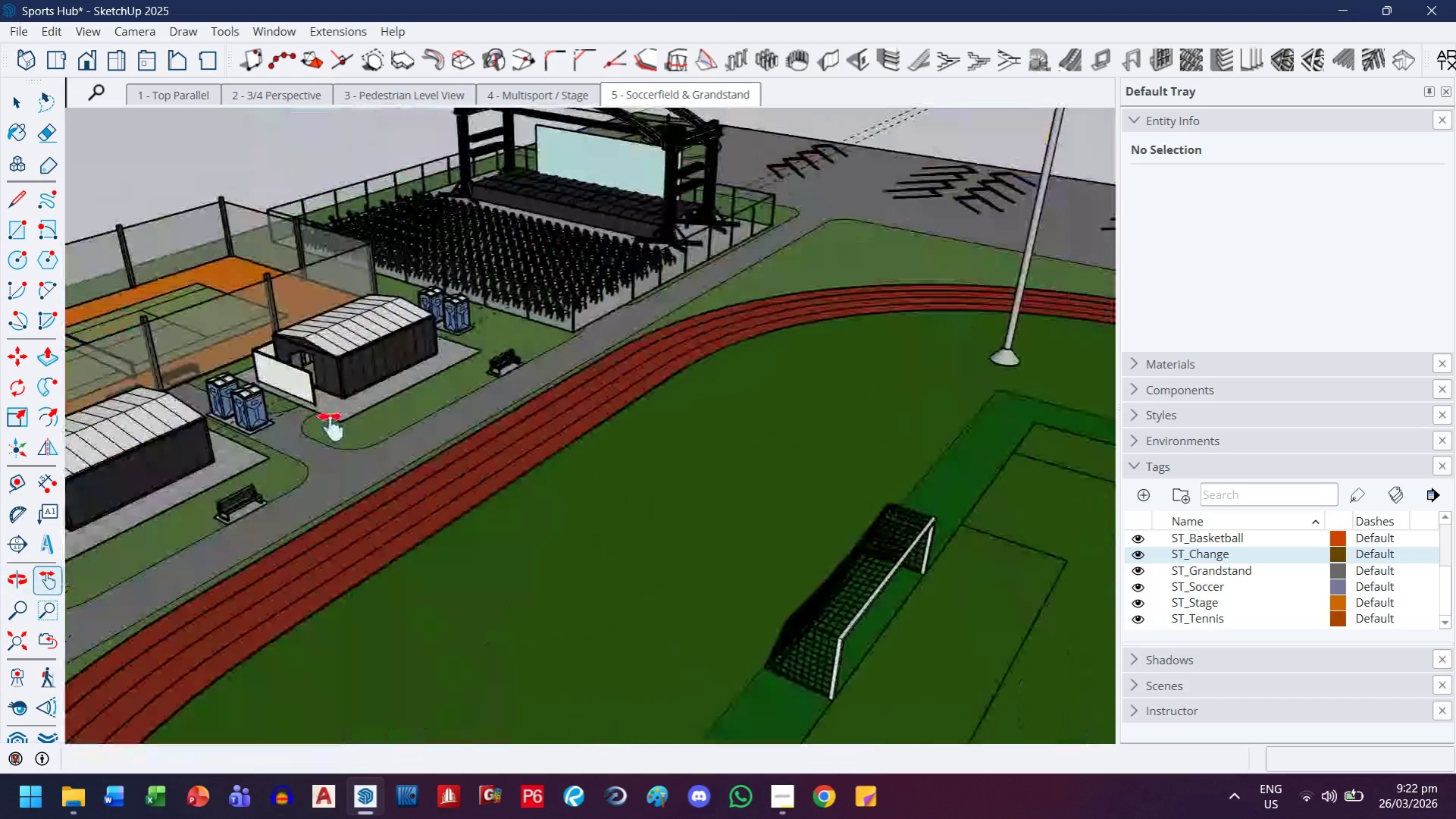 
scroll: coordinate [318, 390], scroll_direction: up, amount: 19.0
 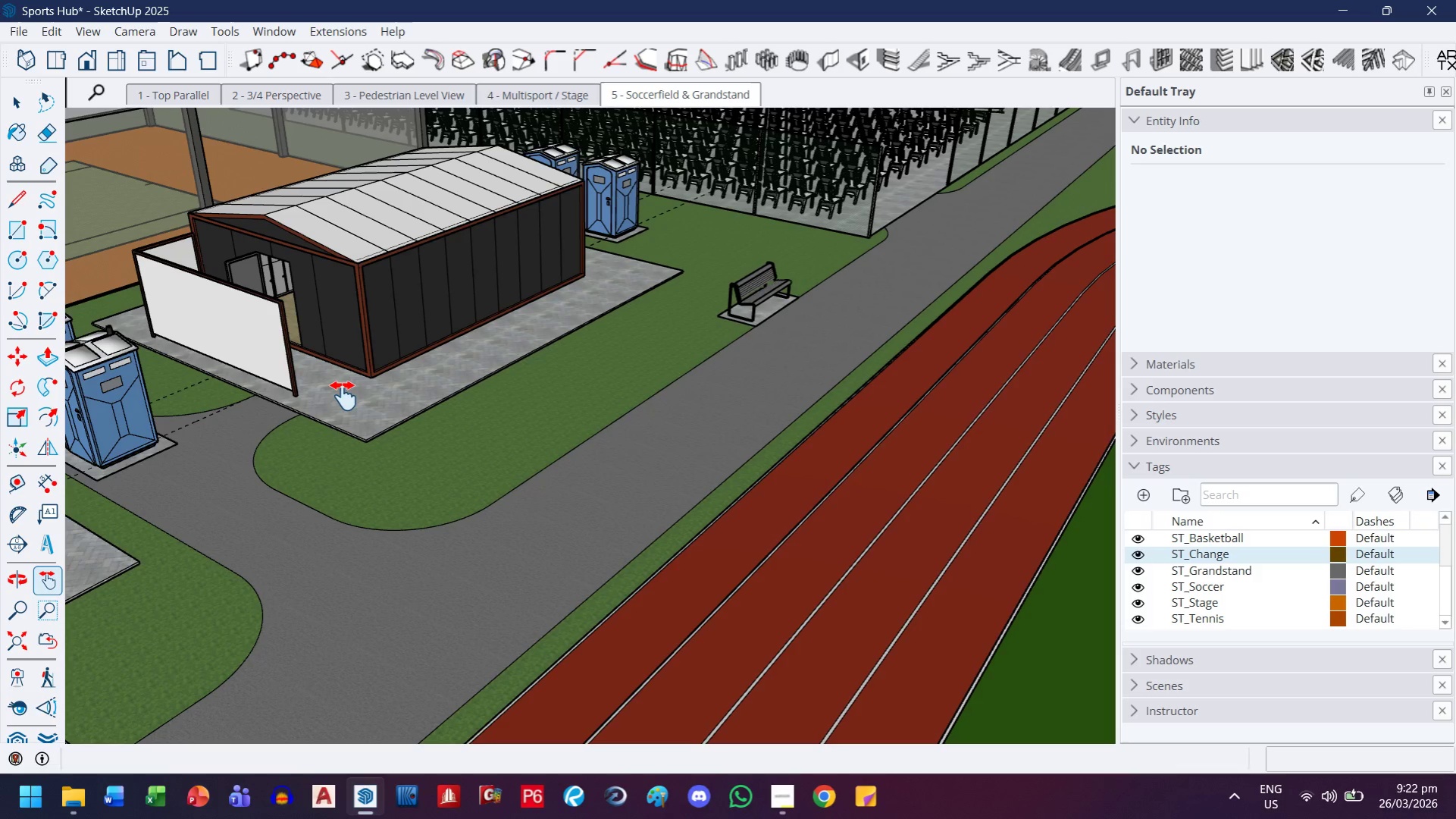 
wait(12.53)
 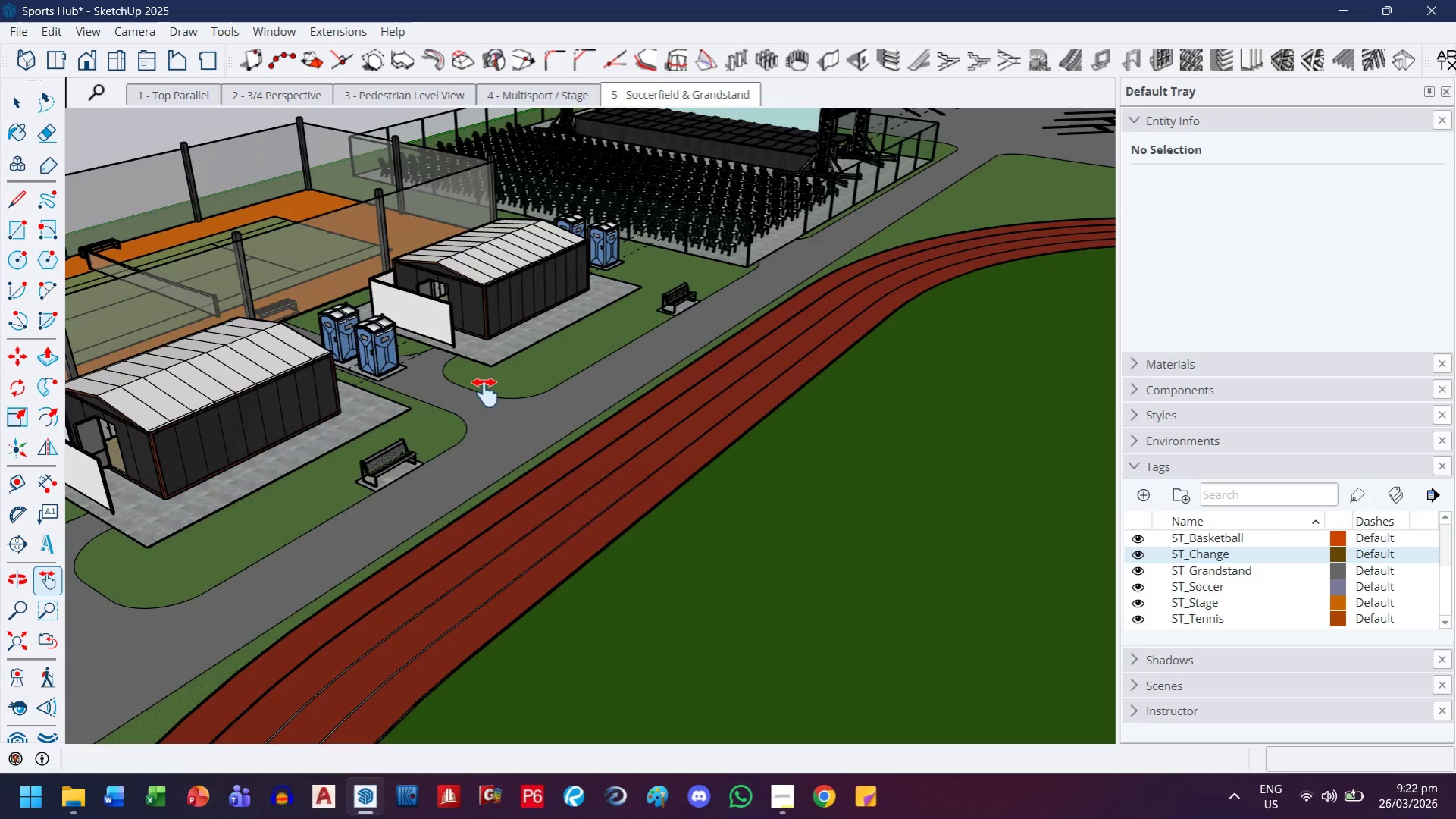 
left_click_drag(start_coordinate=[471, 413], to_coordinate=[557, 334])
 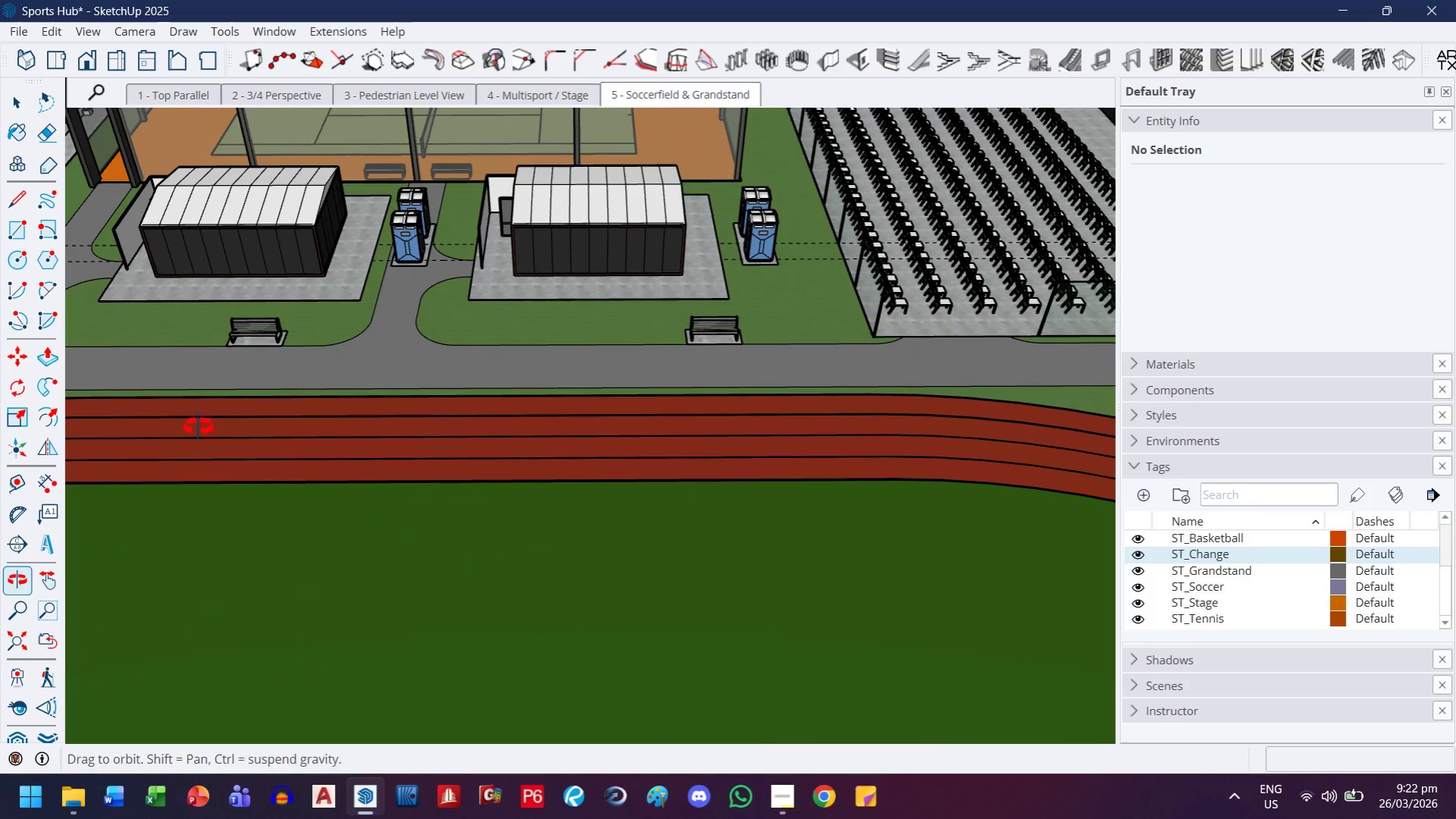 
scroll: coordinate [570, 328], scroll_direction: down, amount: 7.0
 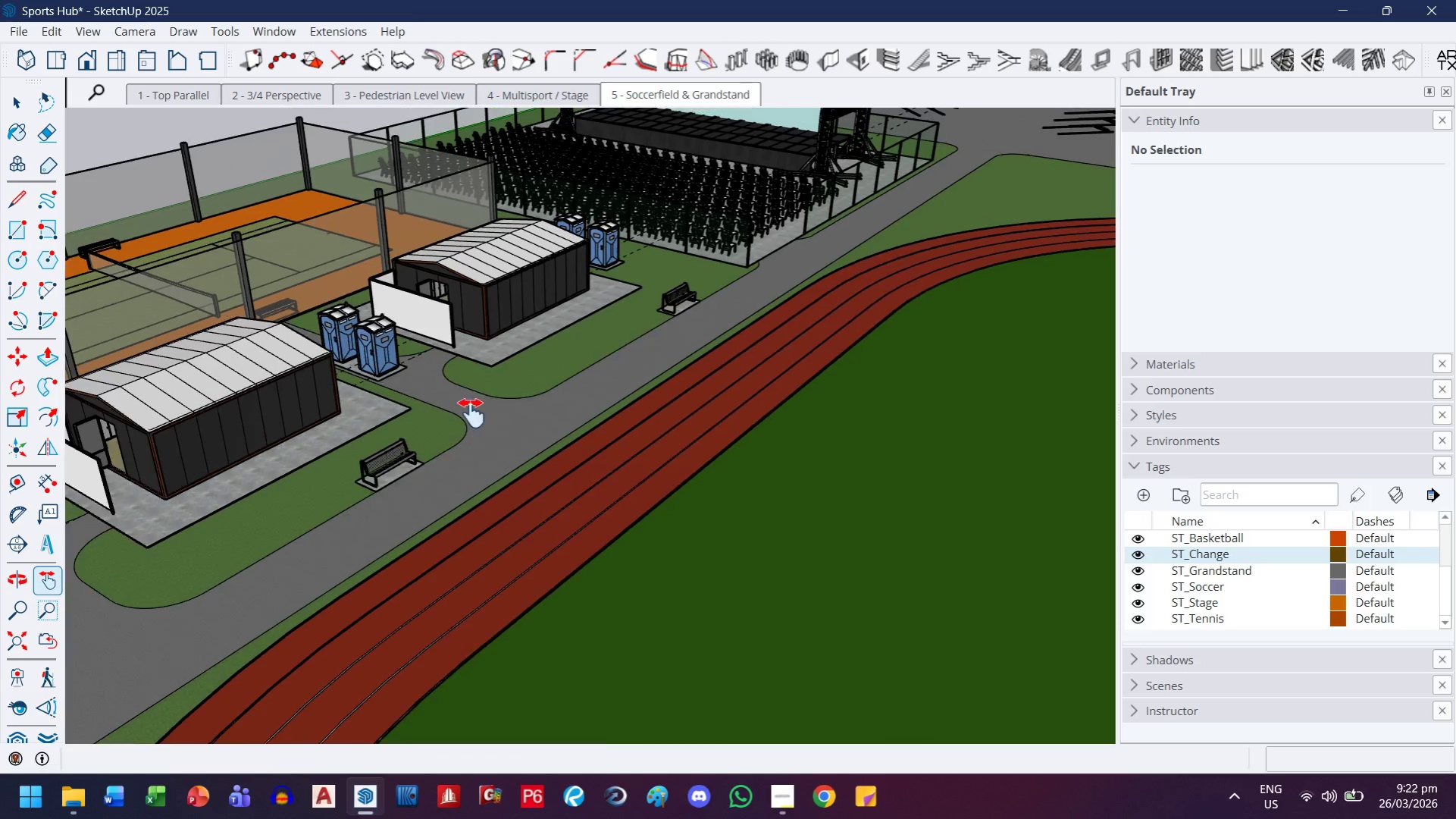 
left_click_drag(start_coordinate=[327, 329], to_coordinate=[598, 401])
 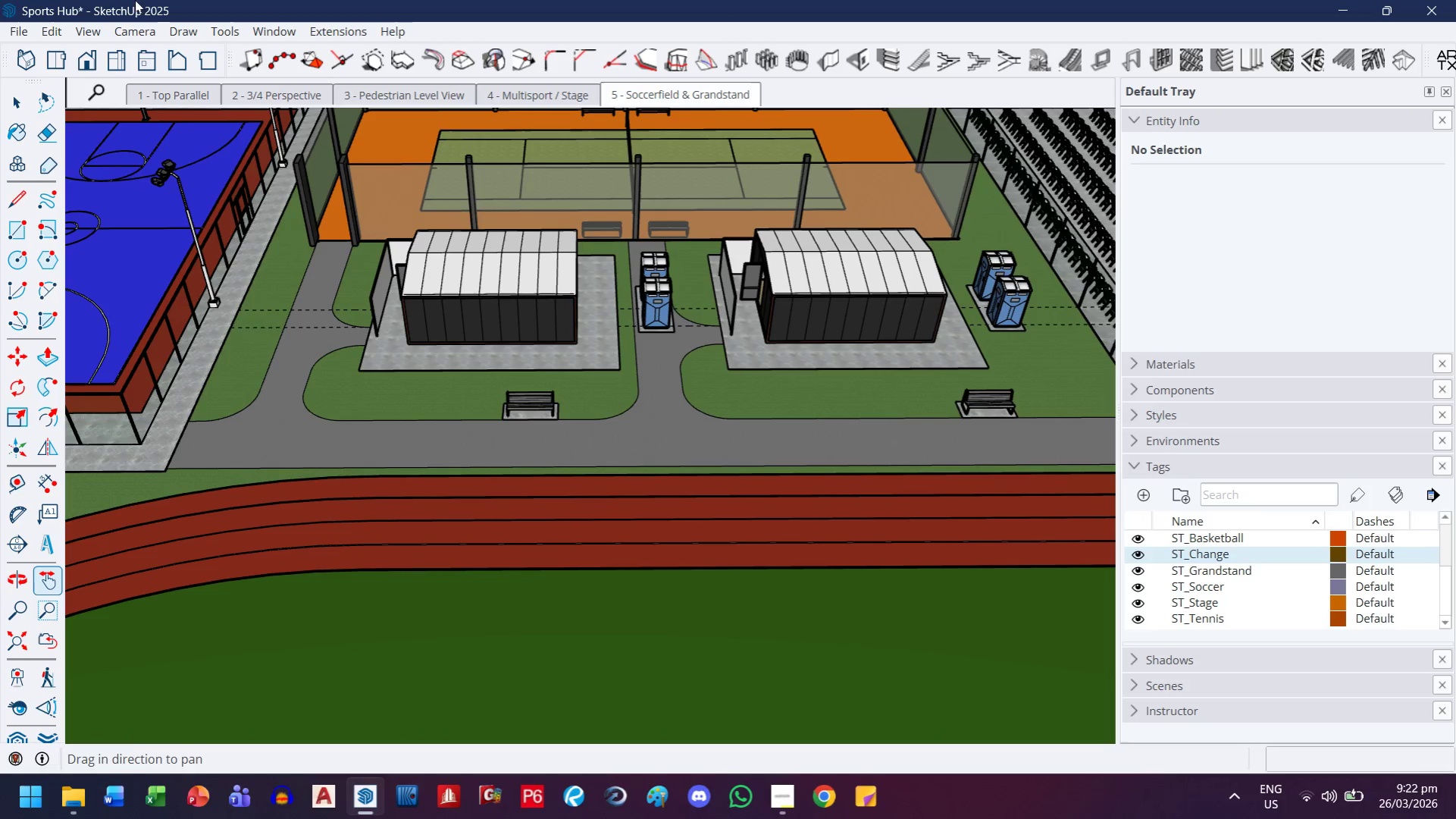 
left_click([19, 109])
 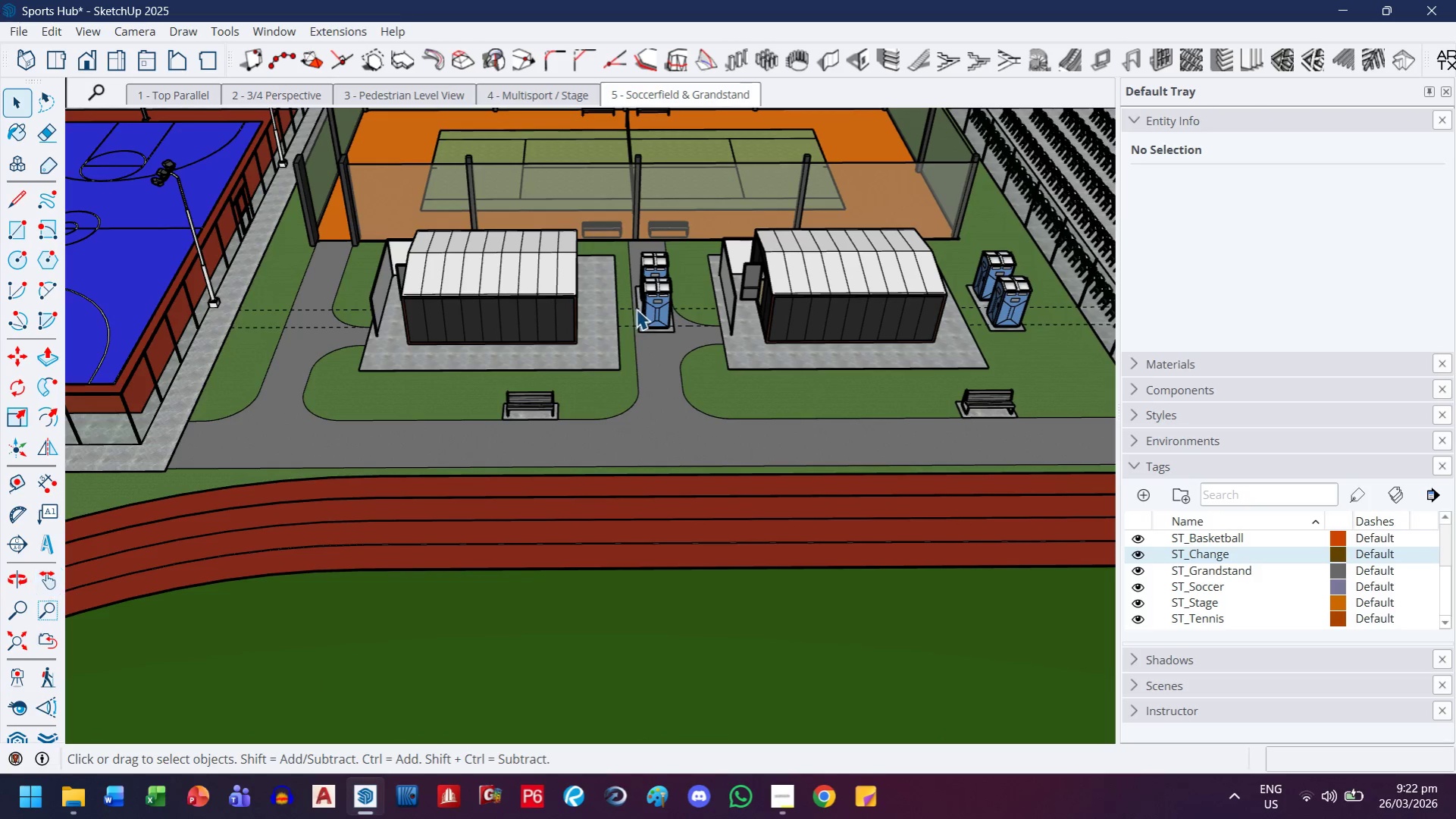 
left_click([663, 333])
 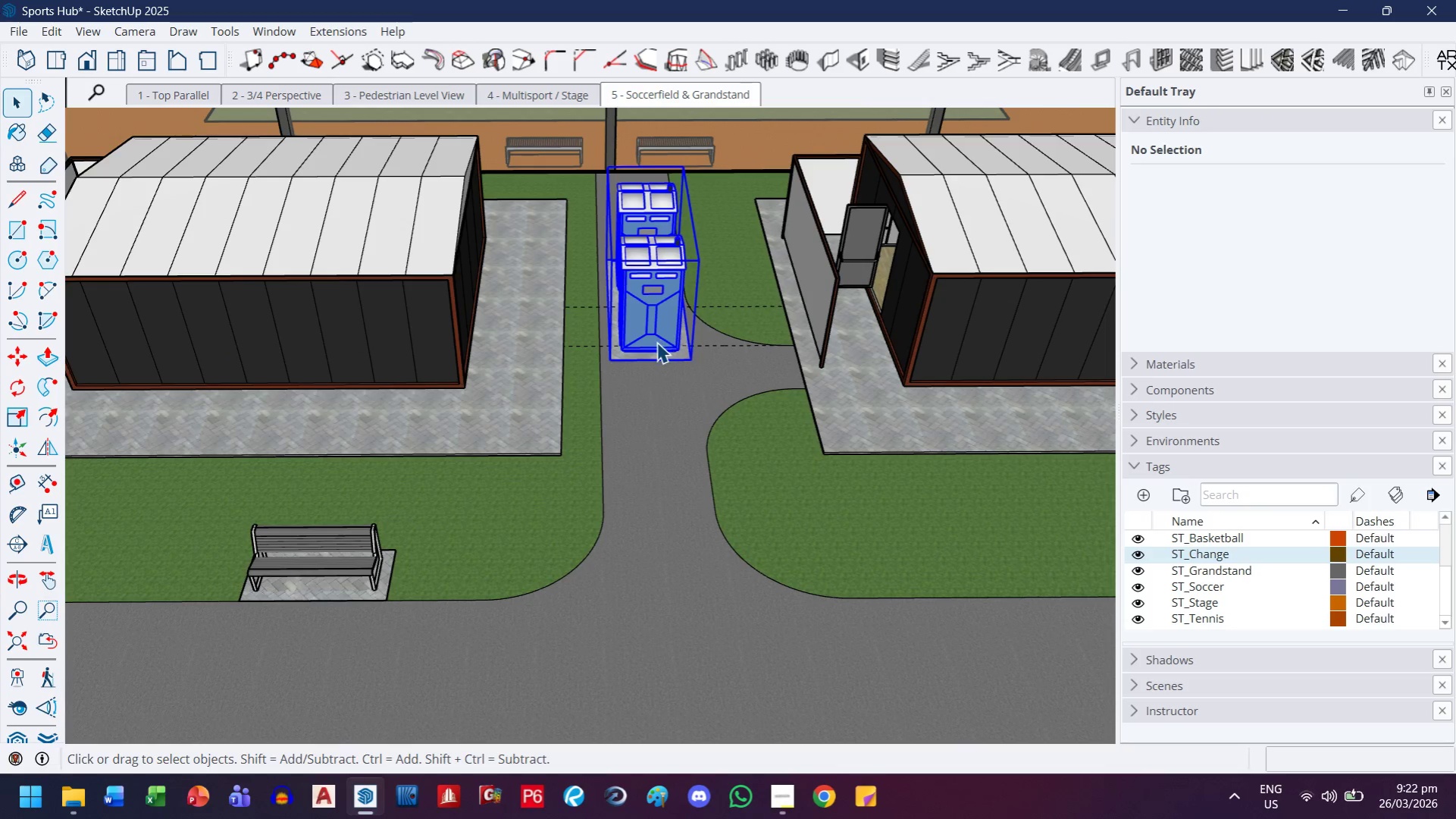 
scroll: coordinate [665, 320], scroll_direction: up, amount: 8.0
 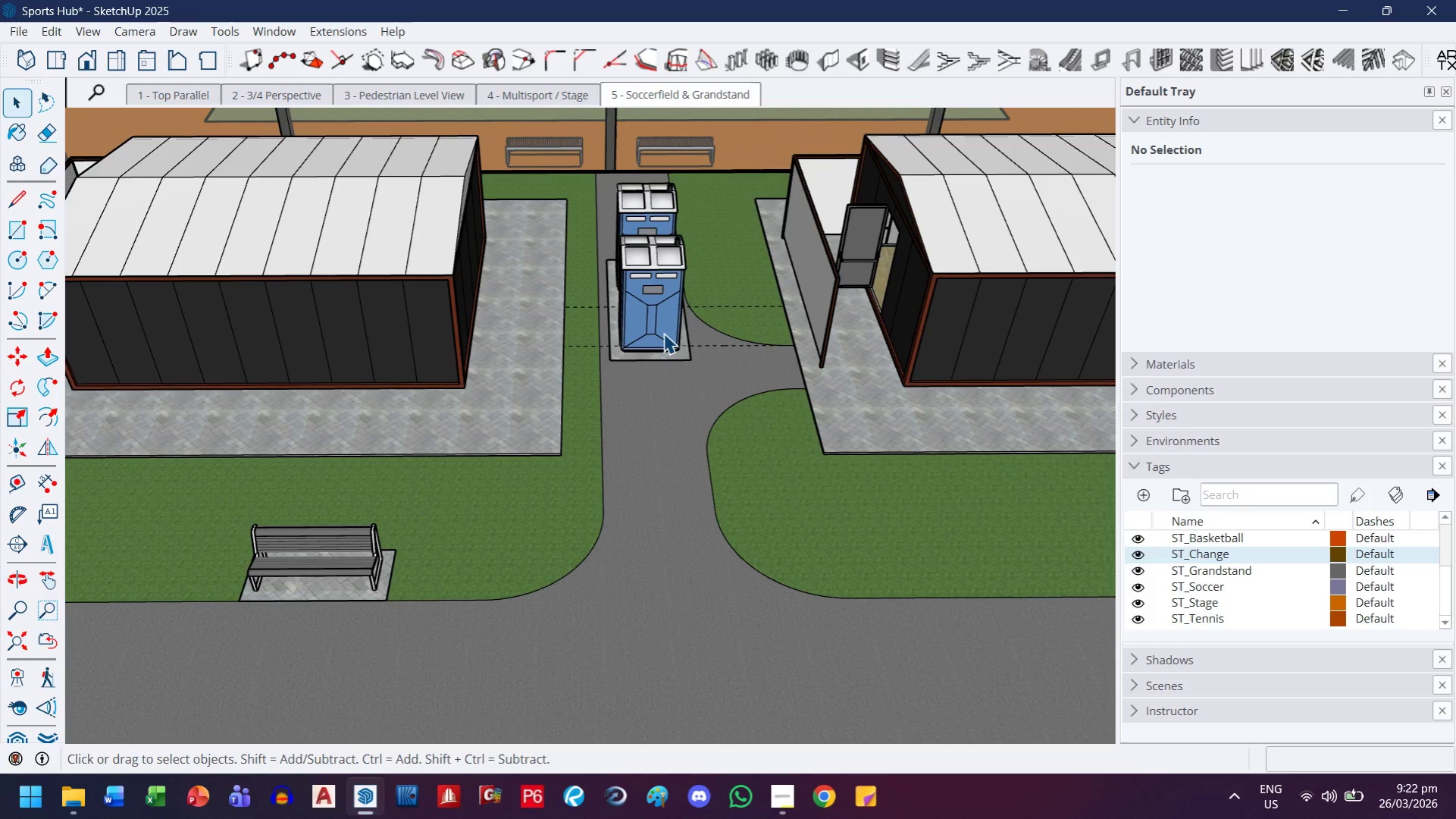 
key(M)
 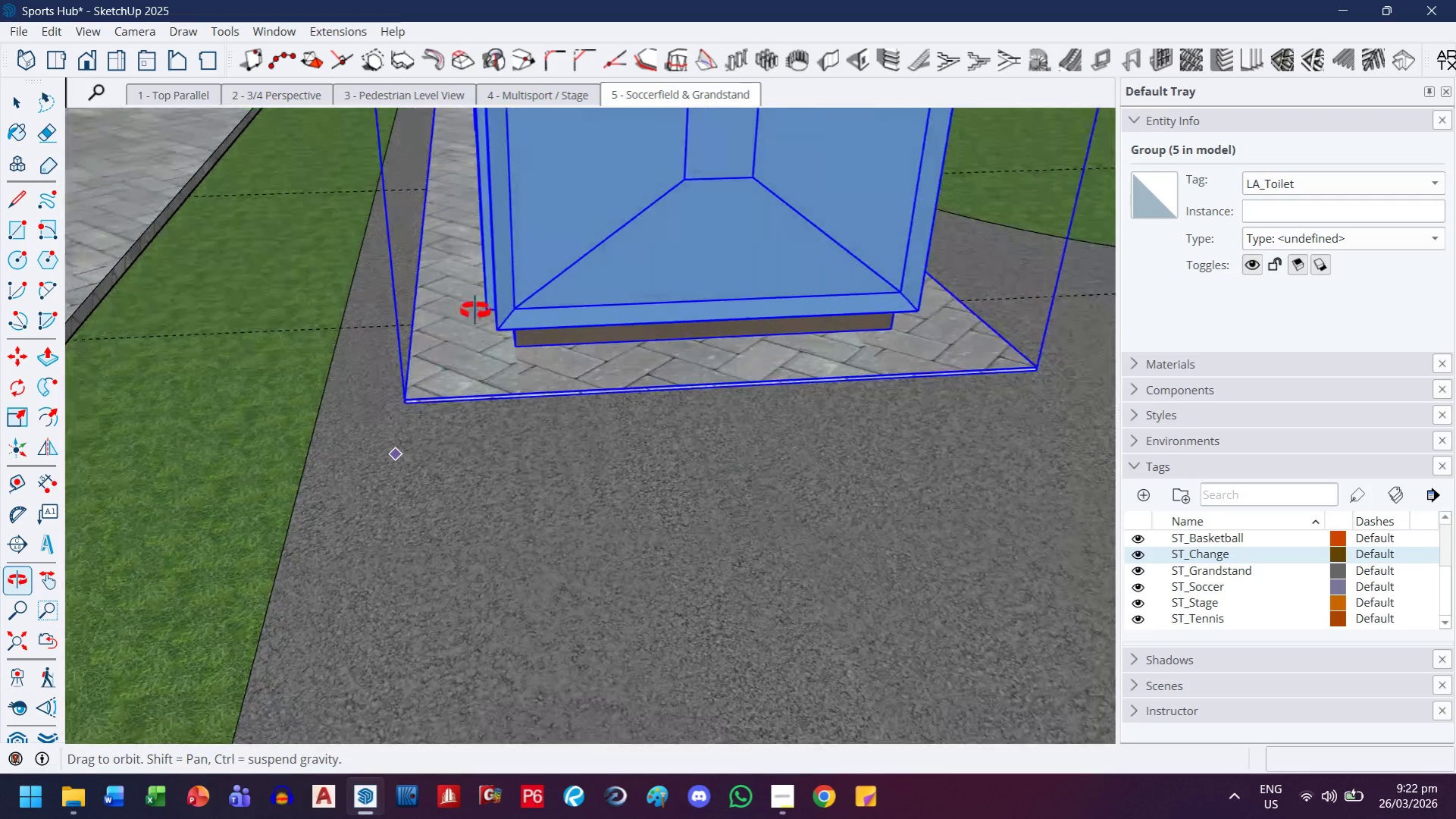 
scroll: coordinate [385, 447], scroll_direction: up, amount: 27.0
 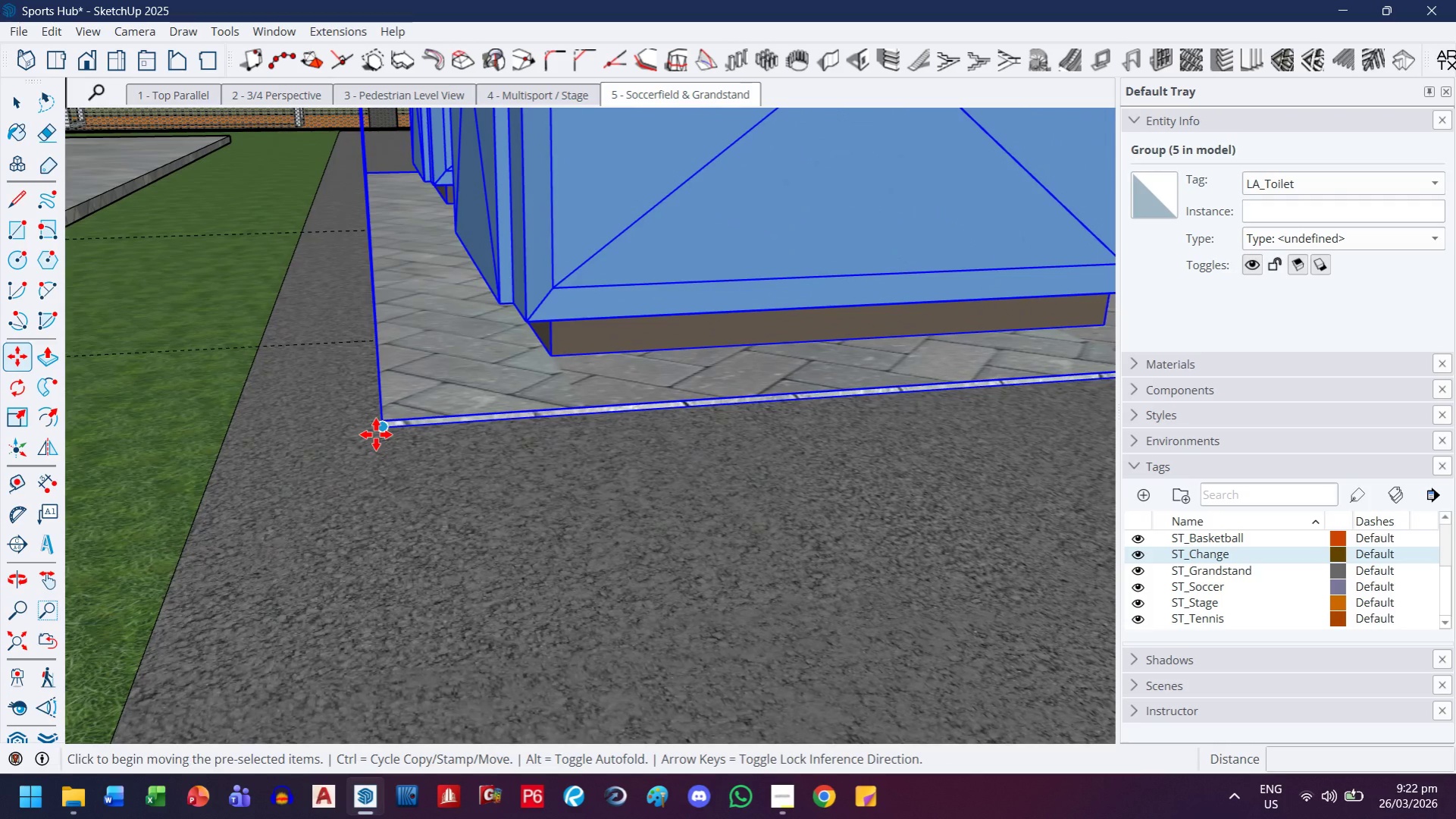 
left_click([376, 435])
 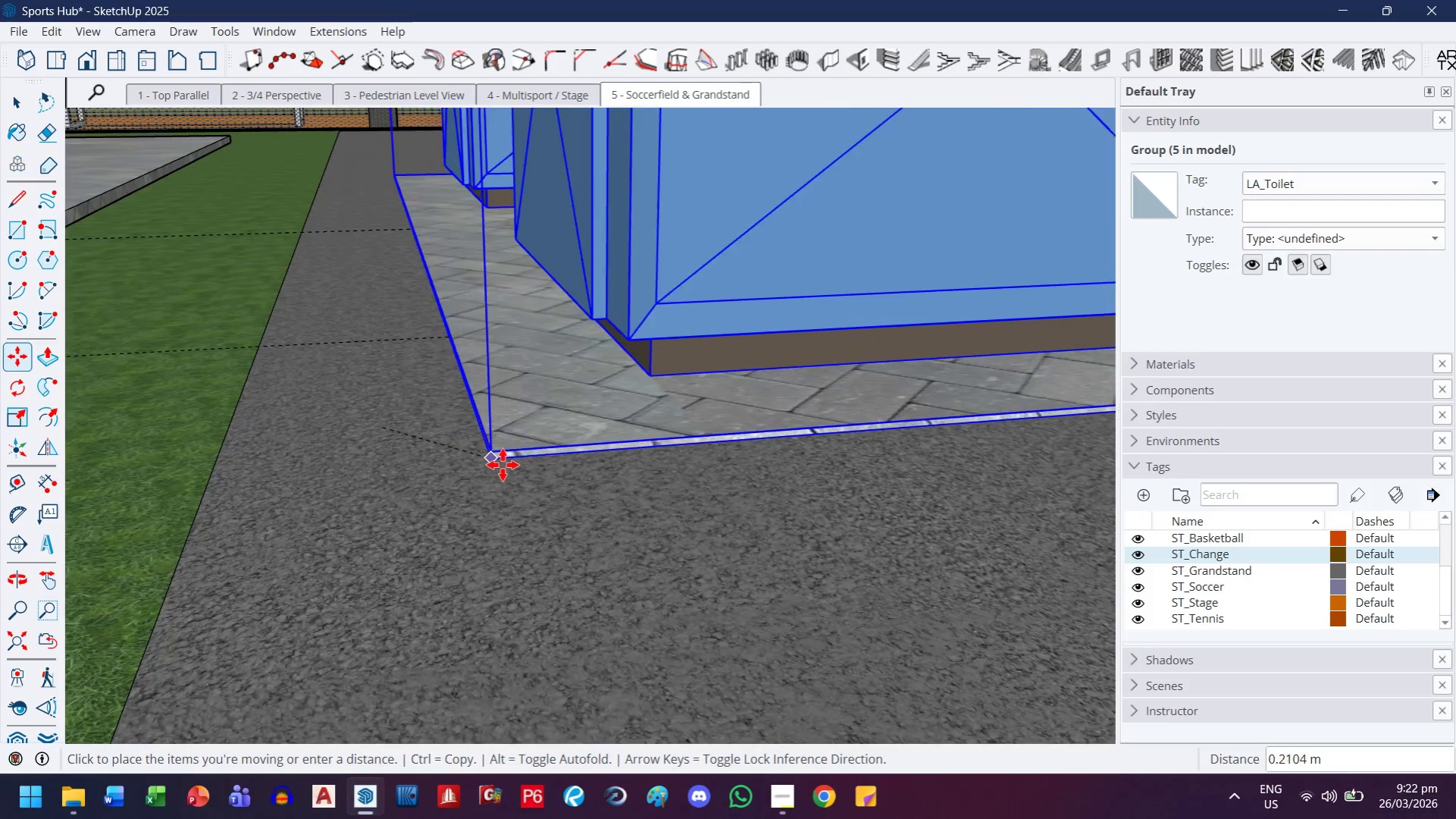 
key(H)
 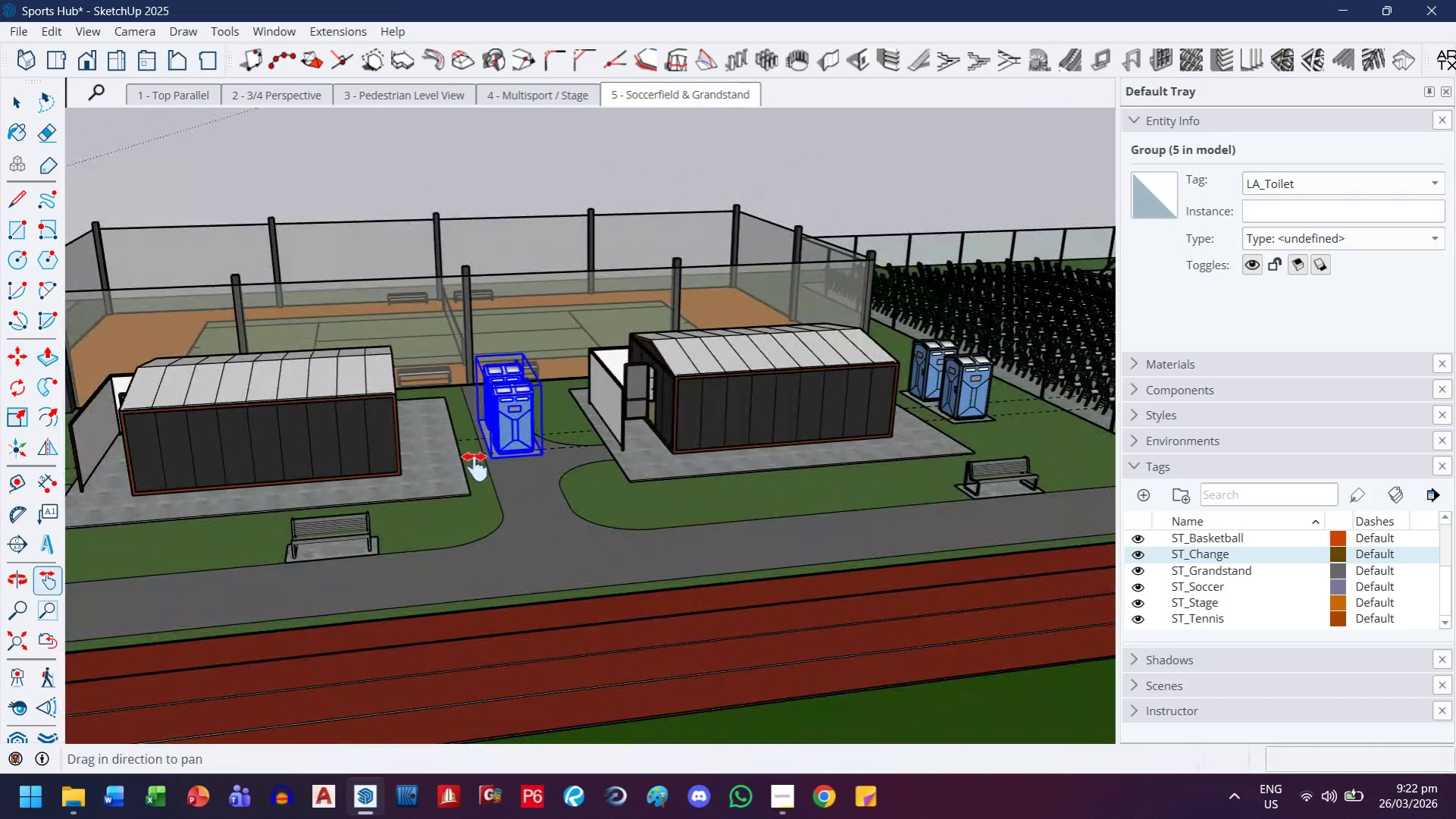 
left_click_drag(start_coordinate=[460, 494], to_coordinate=[543, 386])
 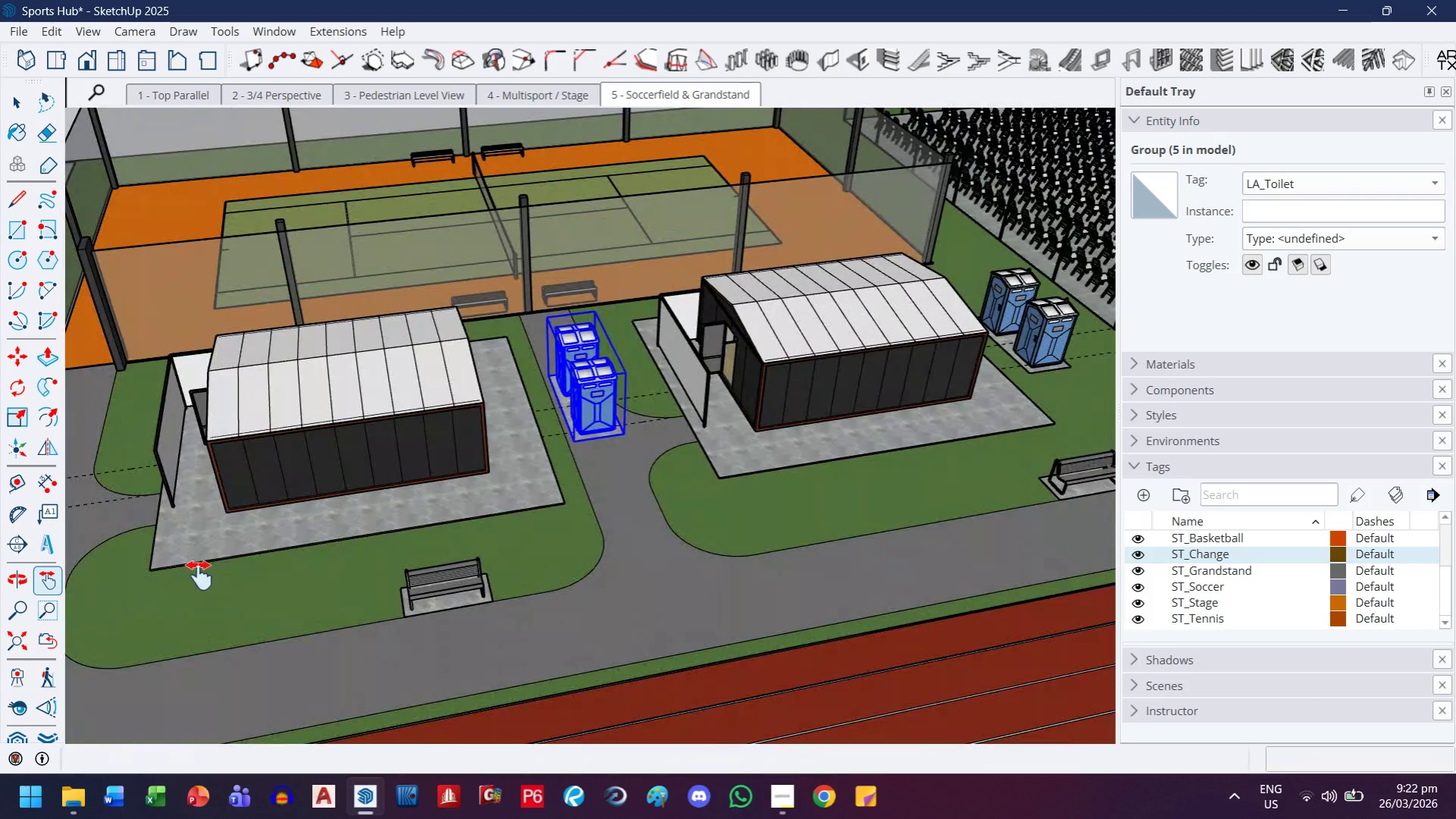 
scroll: coordinate [495, 460], scroll_direction: down, amount: 41.0
 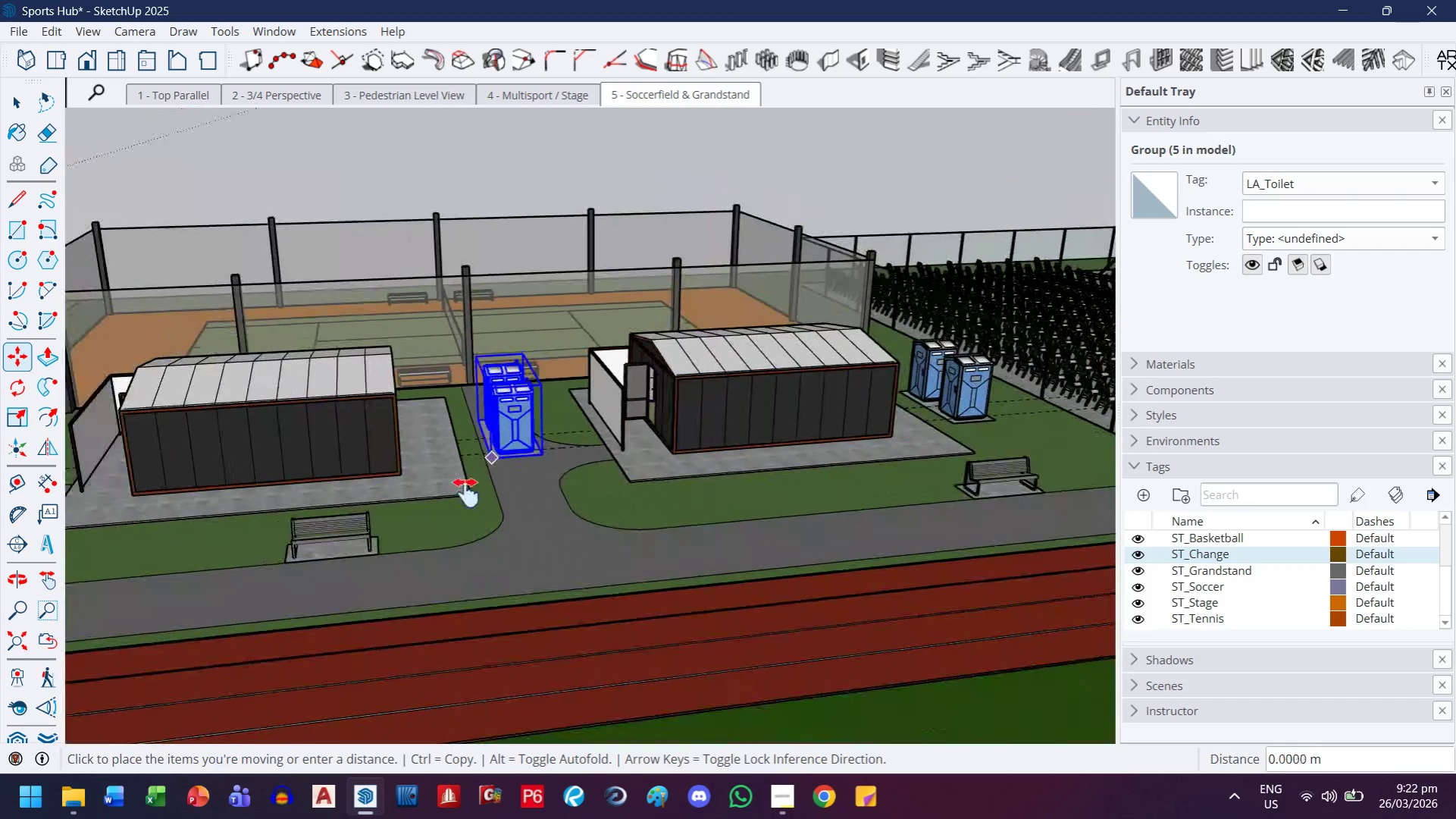 
left_click_drag(start_coordinate=[203, 581], to_coordinate=[309, 451])
 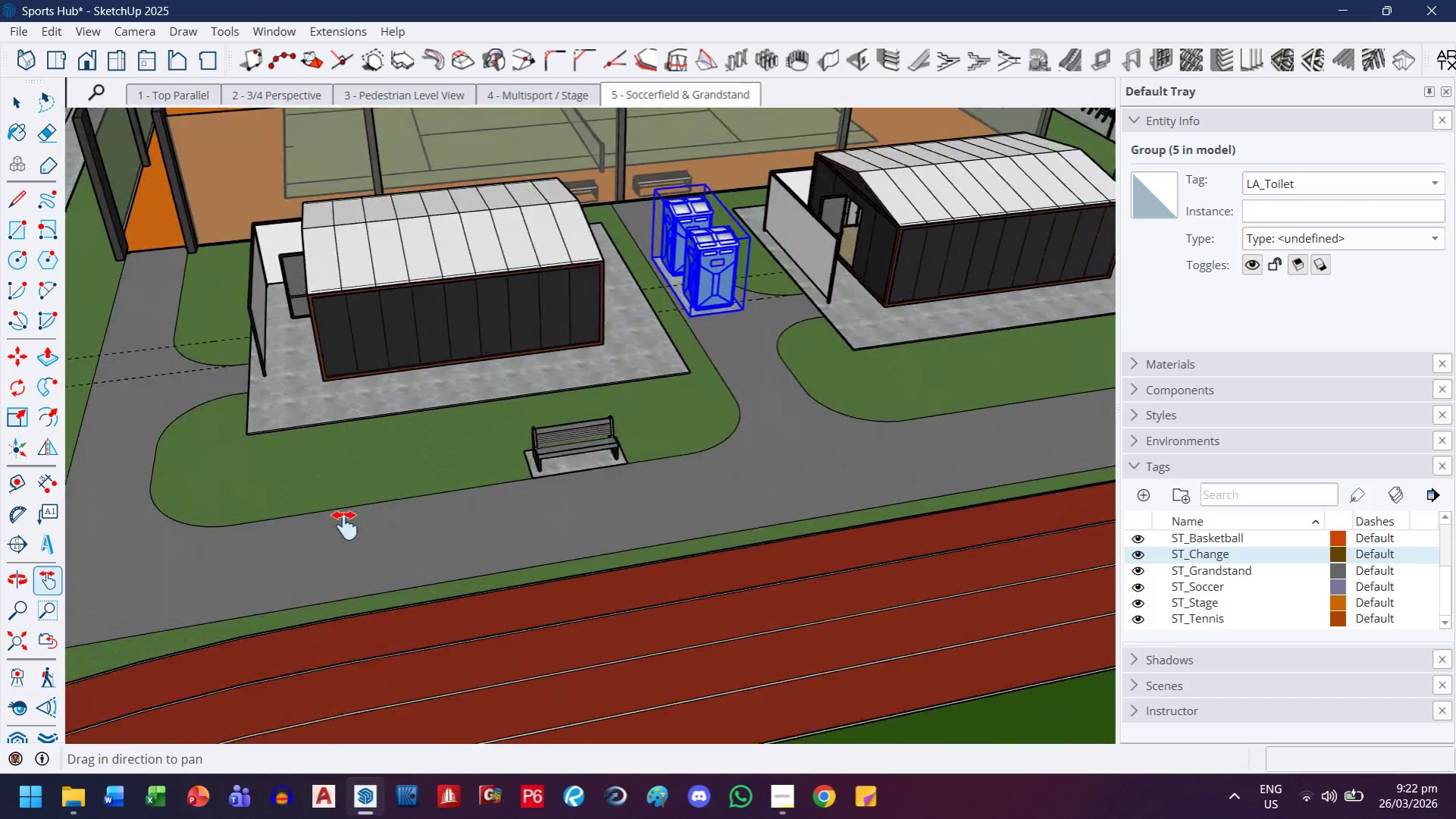 
key(Escape)
 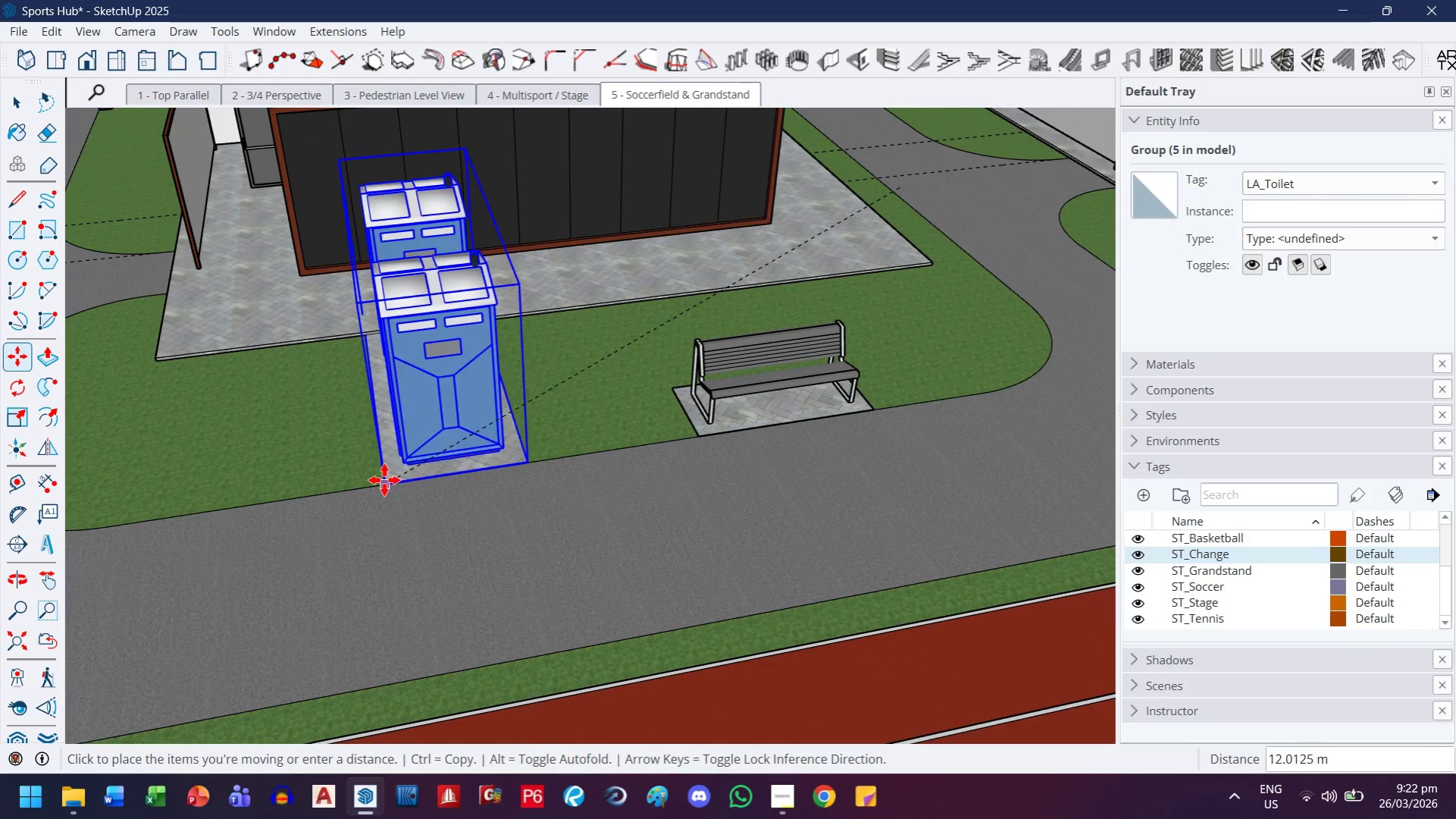 
scroll: coordinate [367, 521], scroll_direction: up, amount: 8.0
 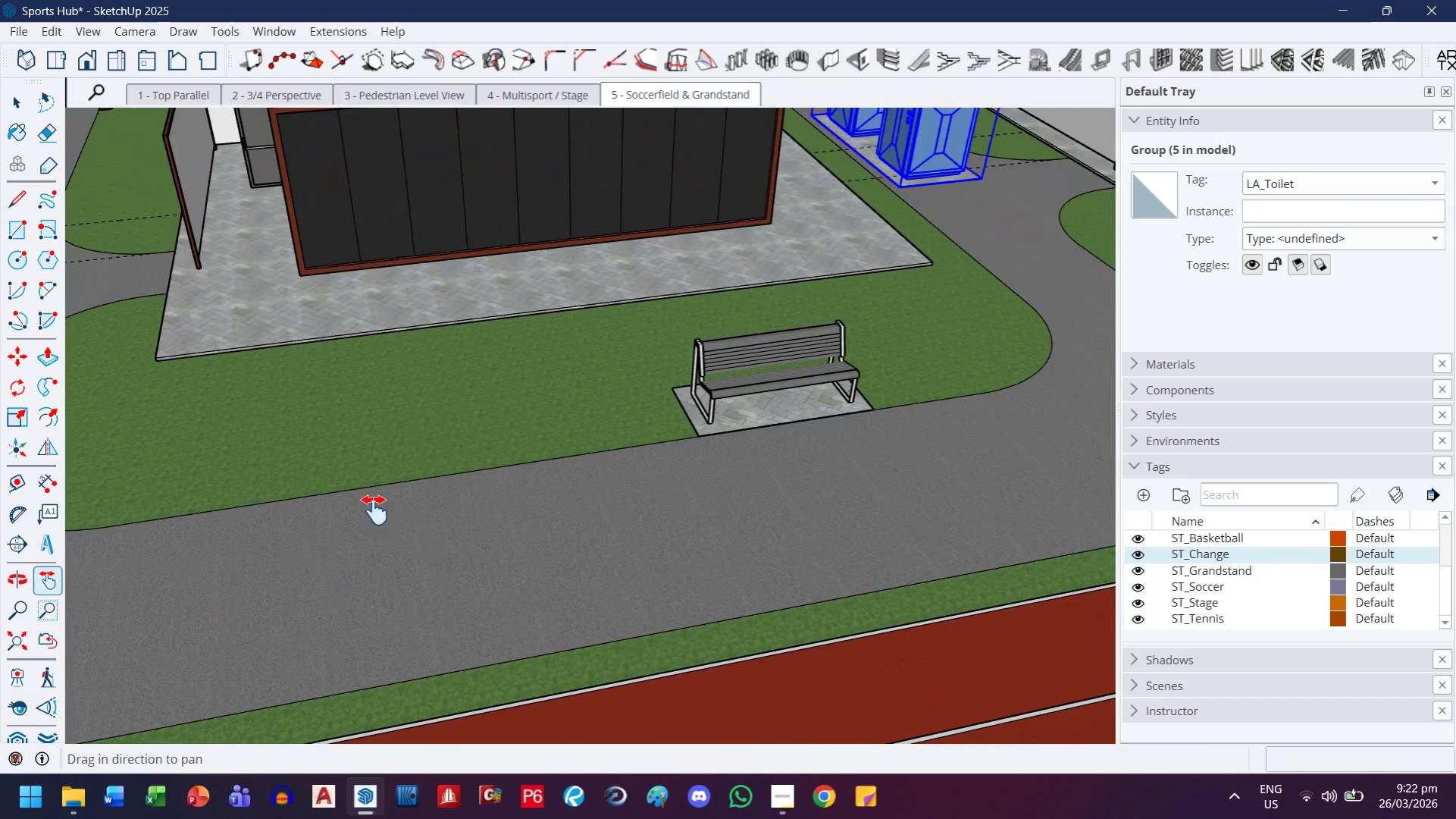 
left_click([384, 482])
 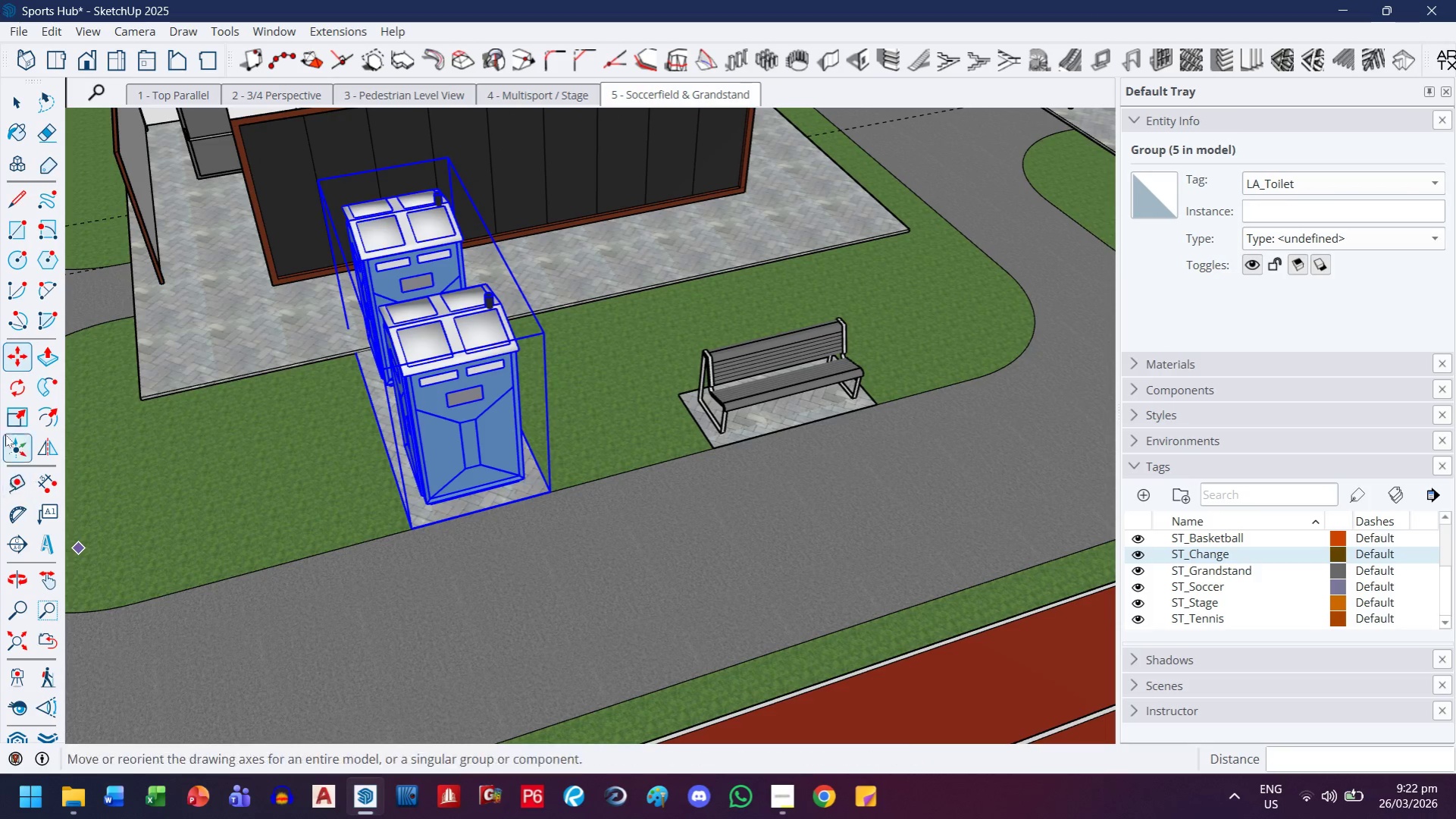 
left_click([12, 395])
 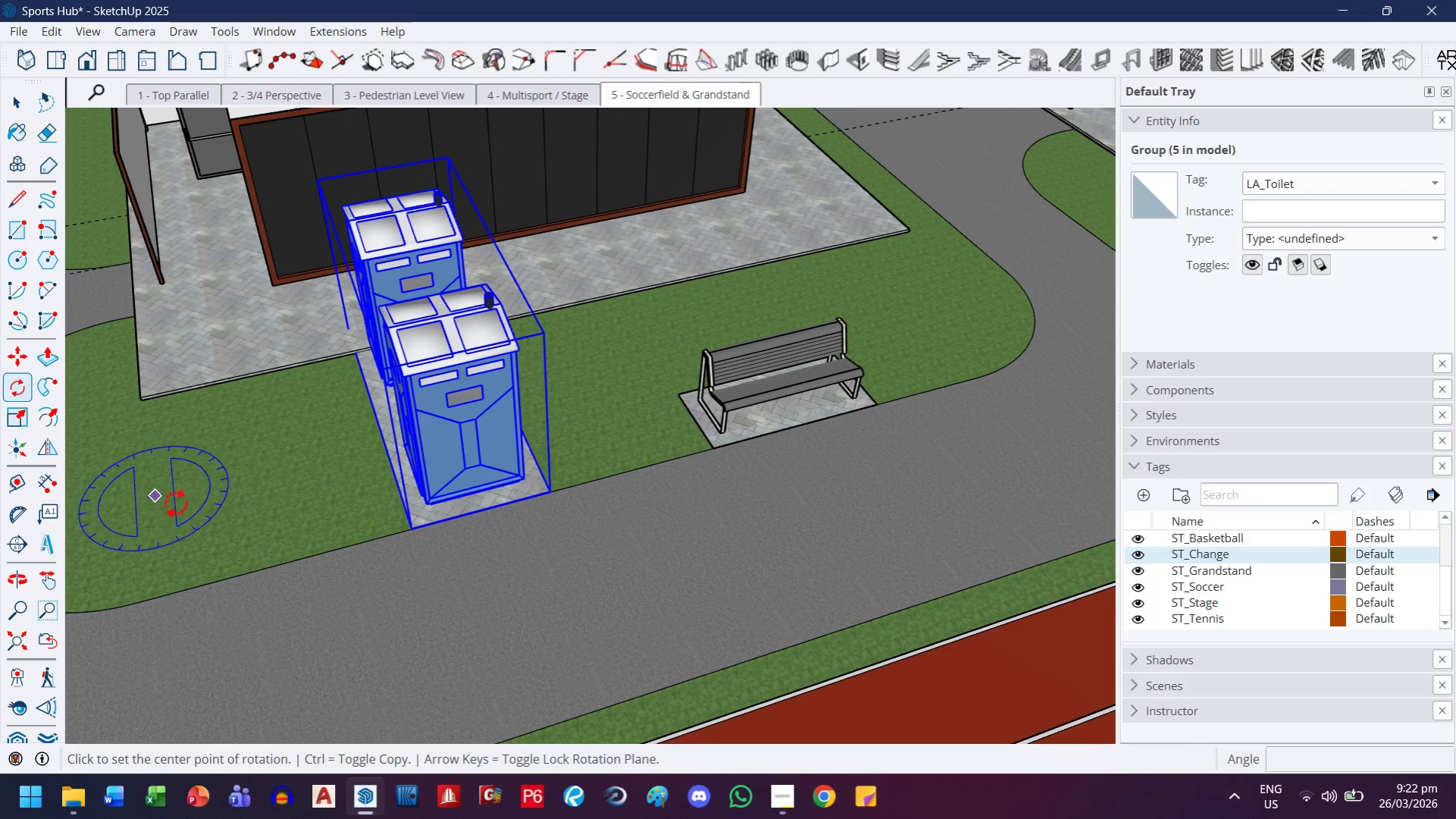 
left_click([177, 504])
 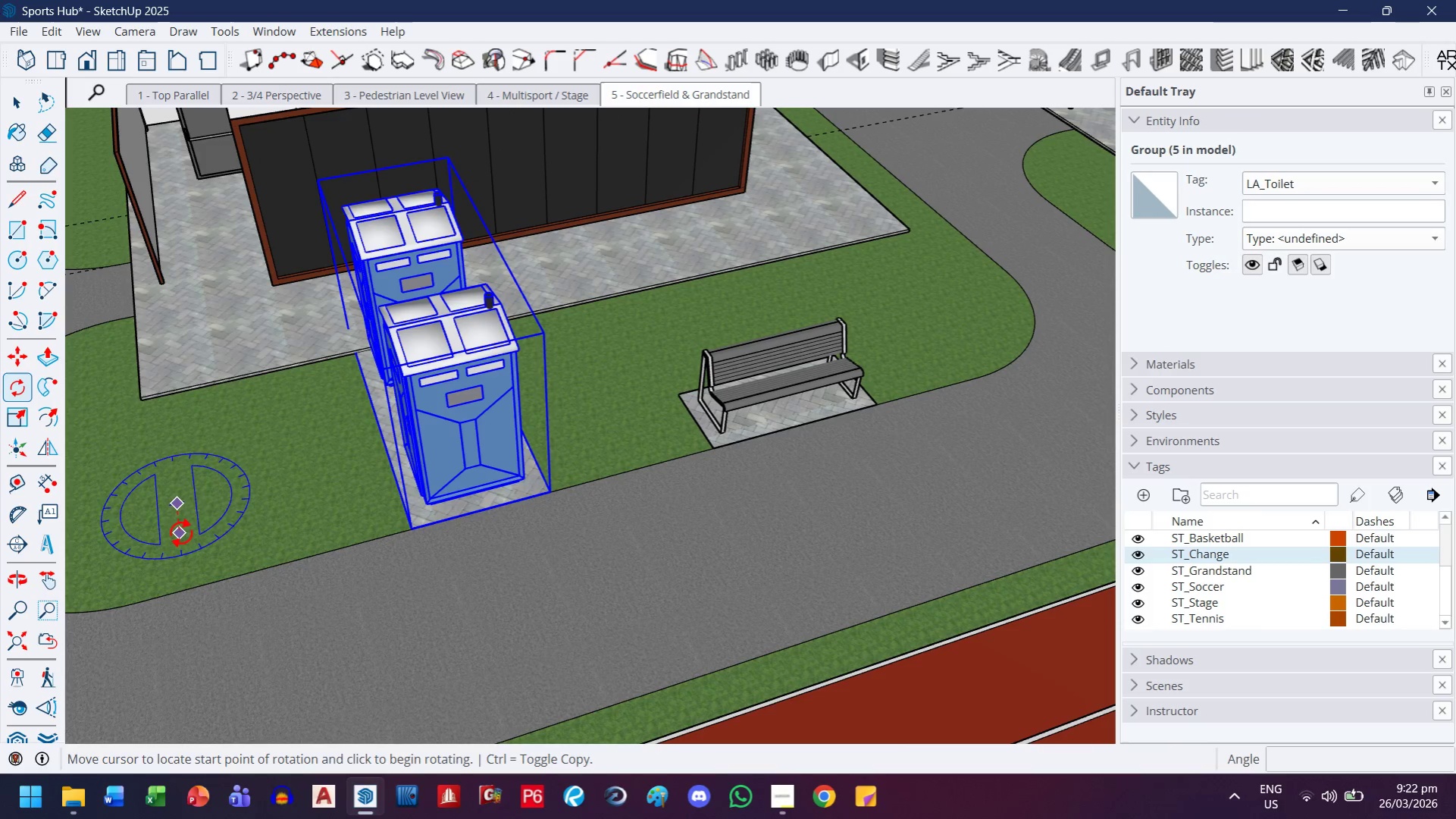 
left_click([181, 533])
 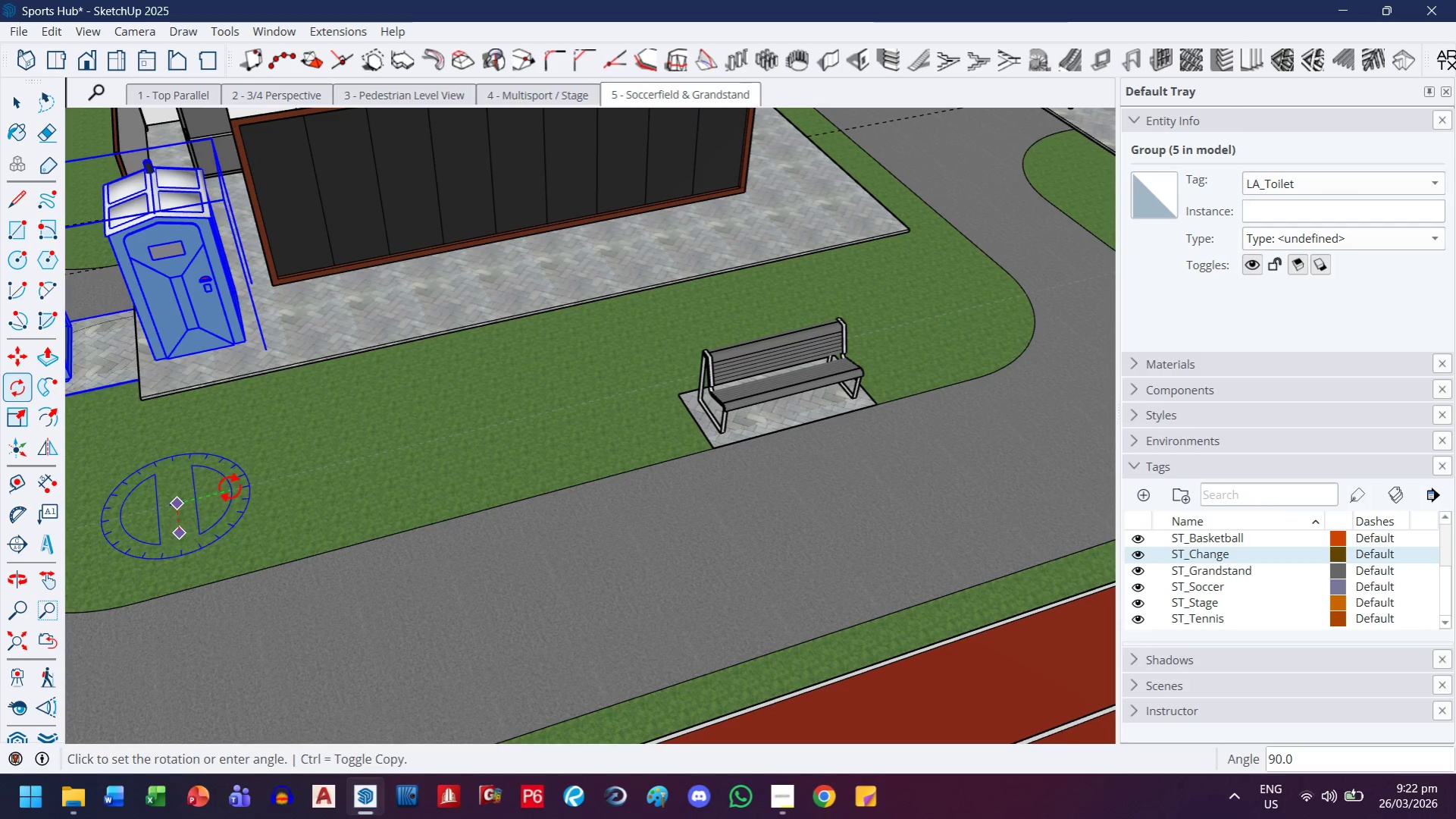 
left_click([230, 488])
 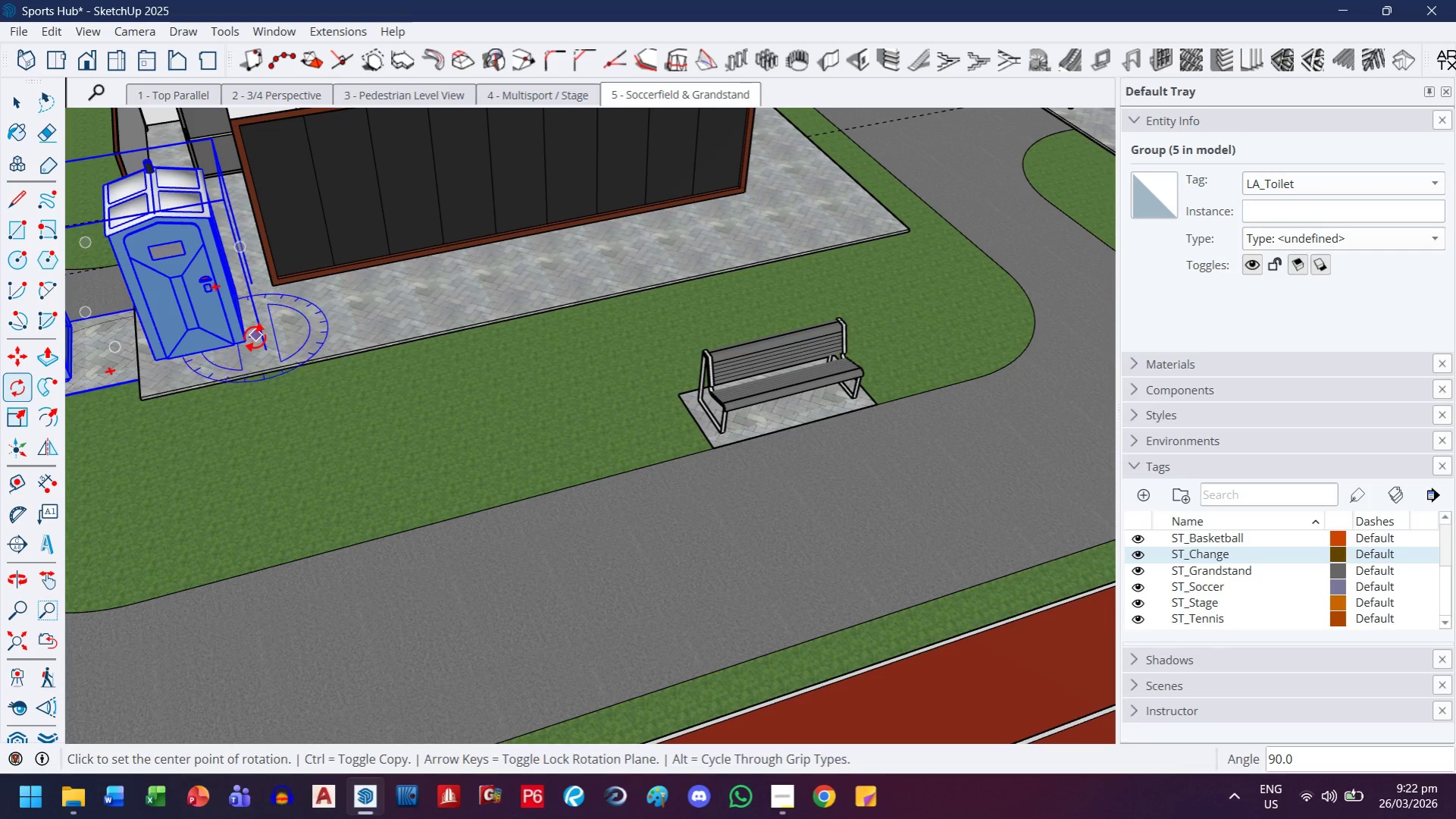 
scroll: coordinate [252, 344], scroll_direction: up, amount: 3.0
 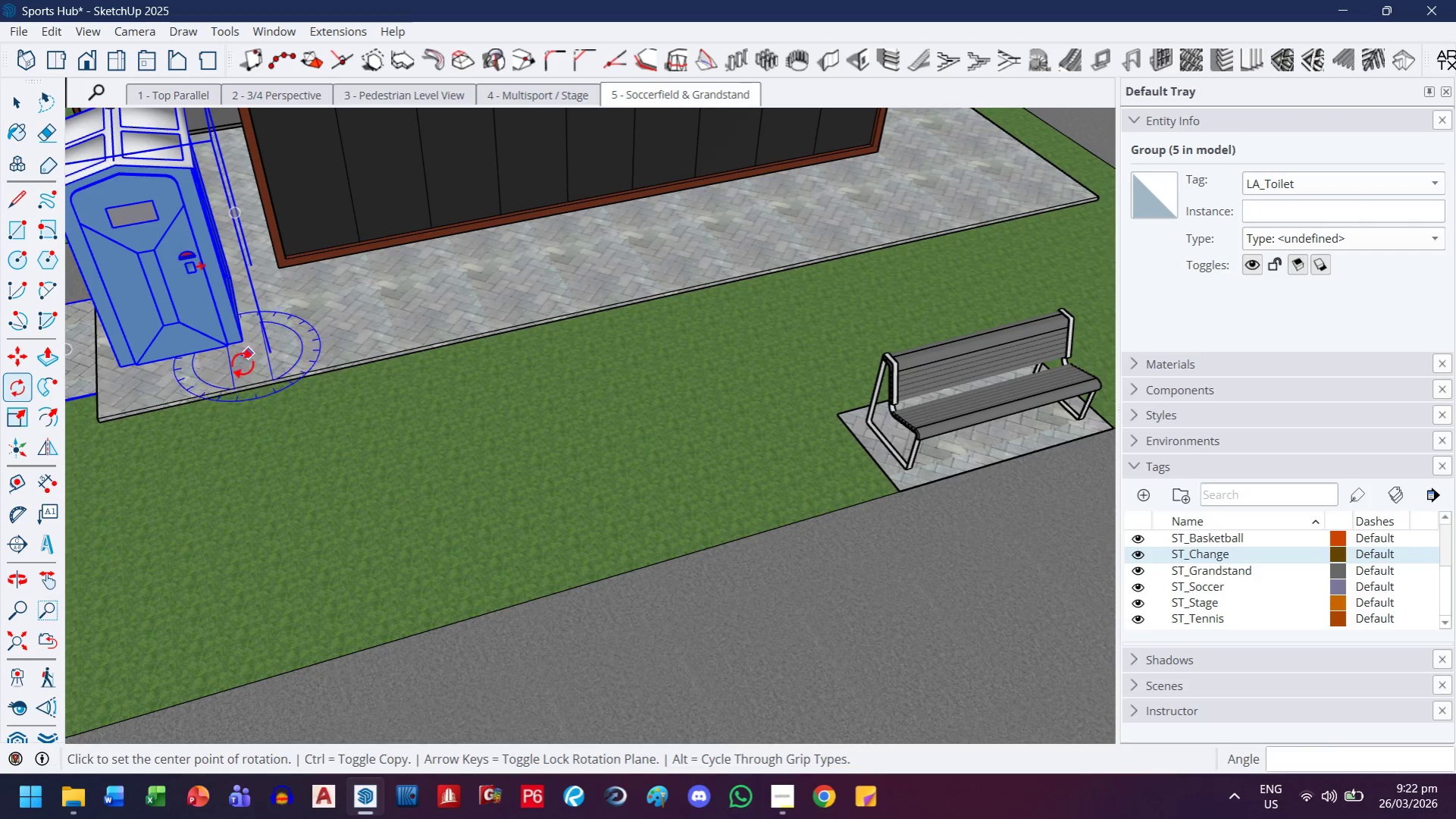 
type(hm)
 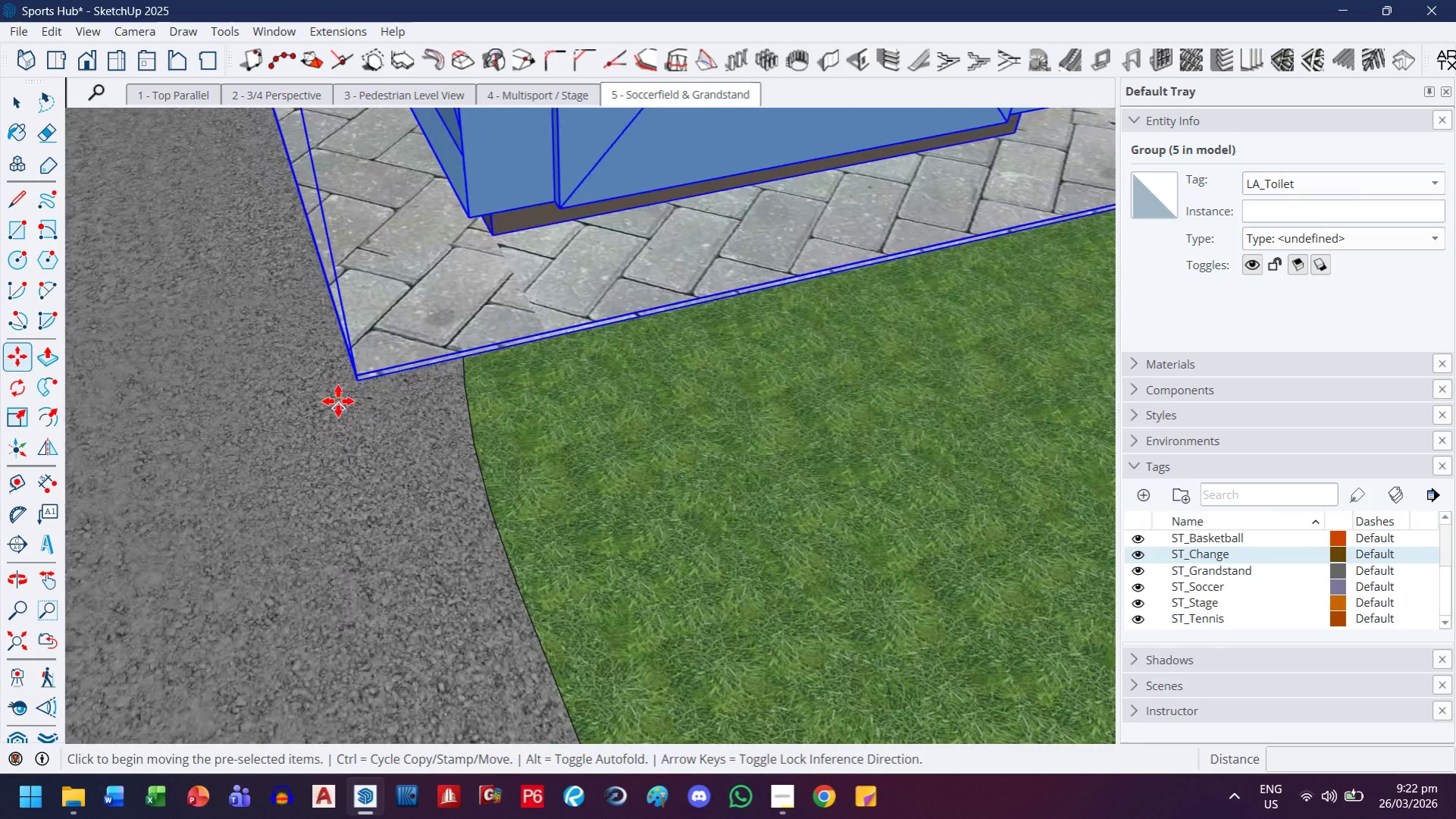 
left_click_drag(start_coordinate=[237, 378], to_coordinate=[753, 306])
 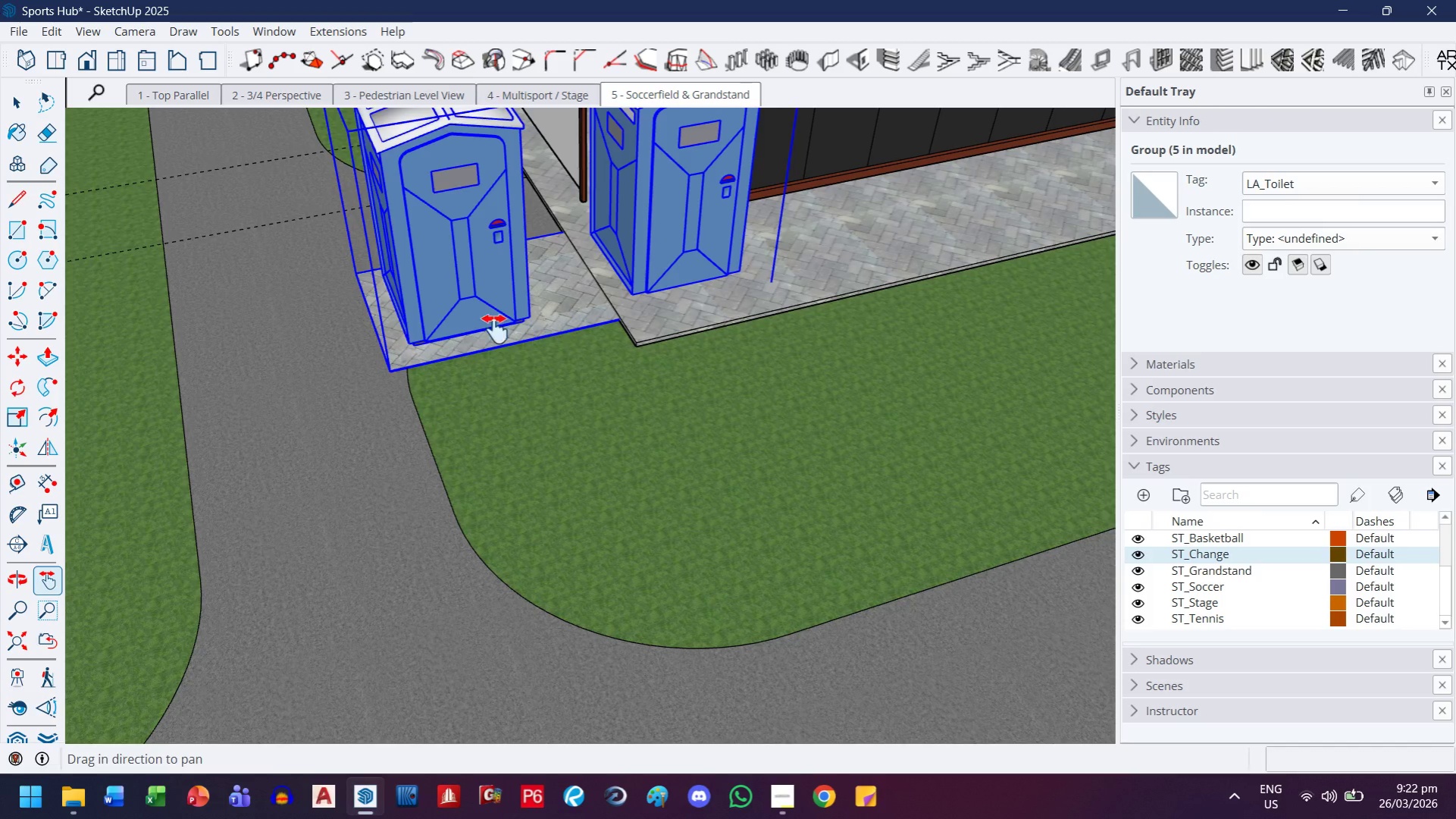 
scroll: coordinate [338, 401], scroll_direction: up, amount: 22.0
 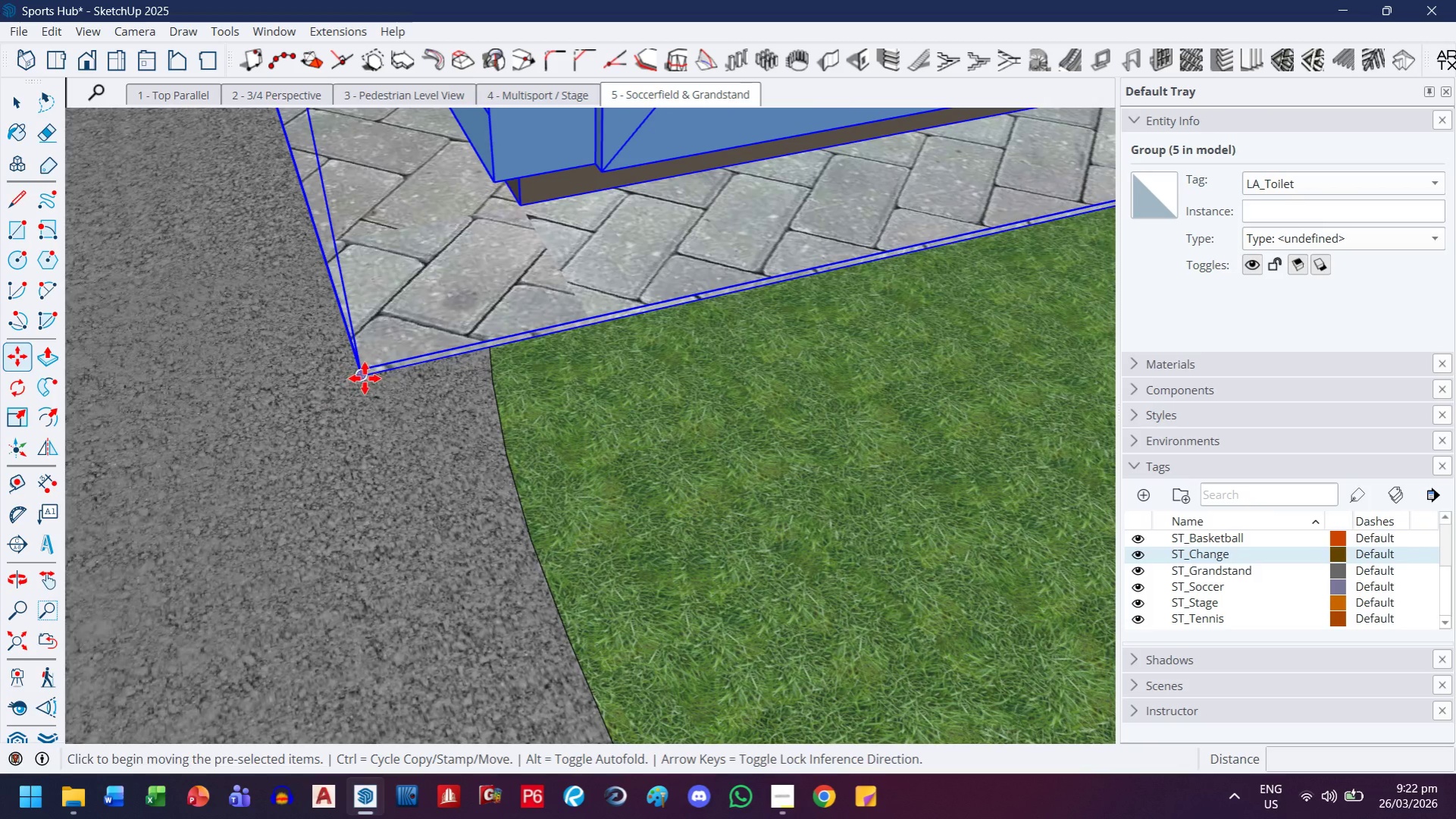 
left_click([364, 381])
 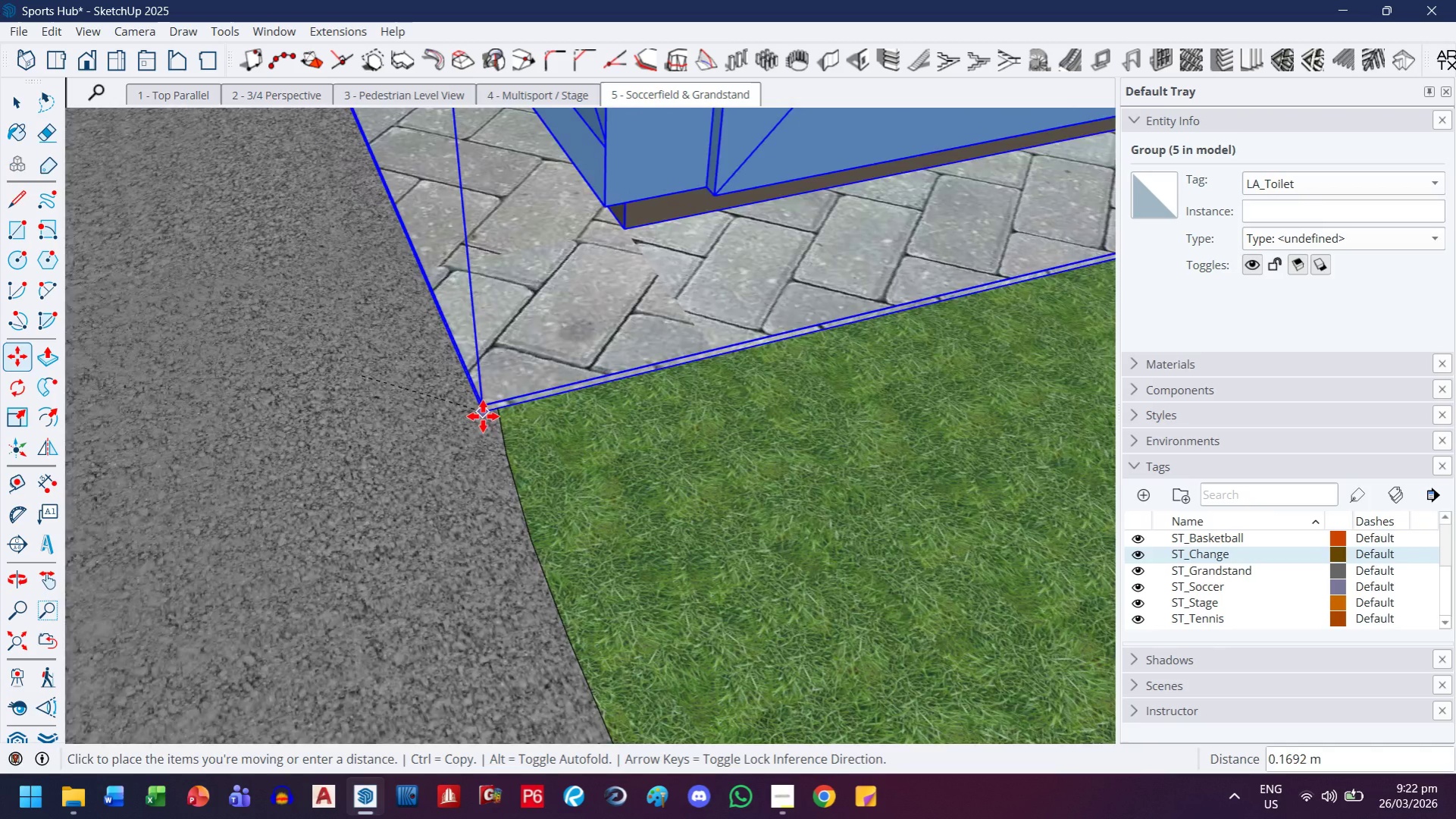 
key(H)
 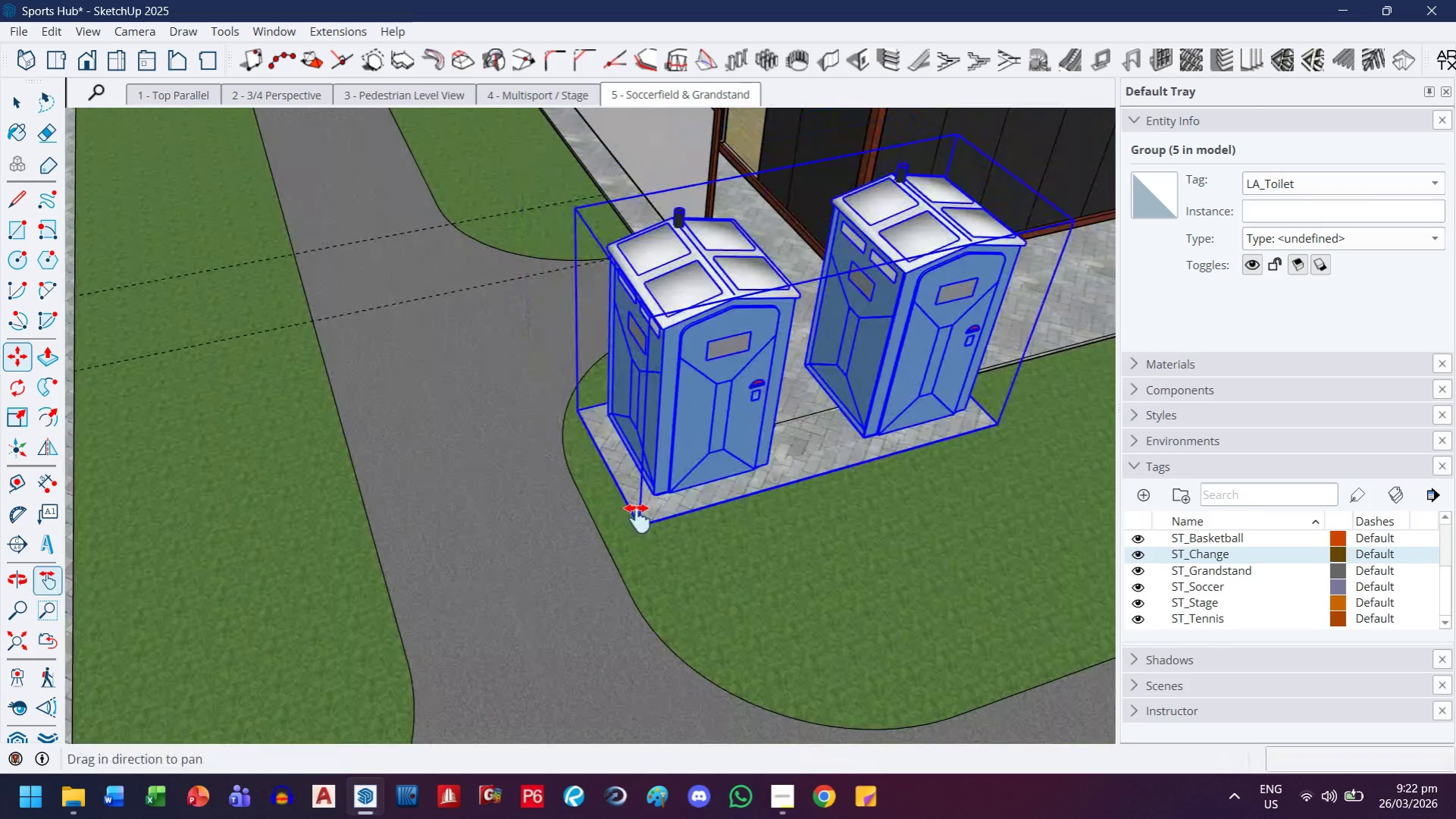 
left_click_drag(start_coordinate=[643, 526], to_coordinate=[446, 392])
 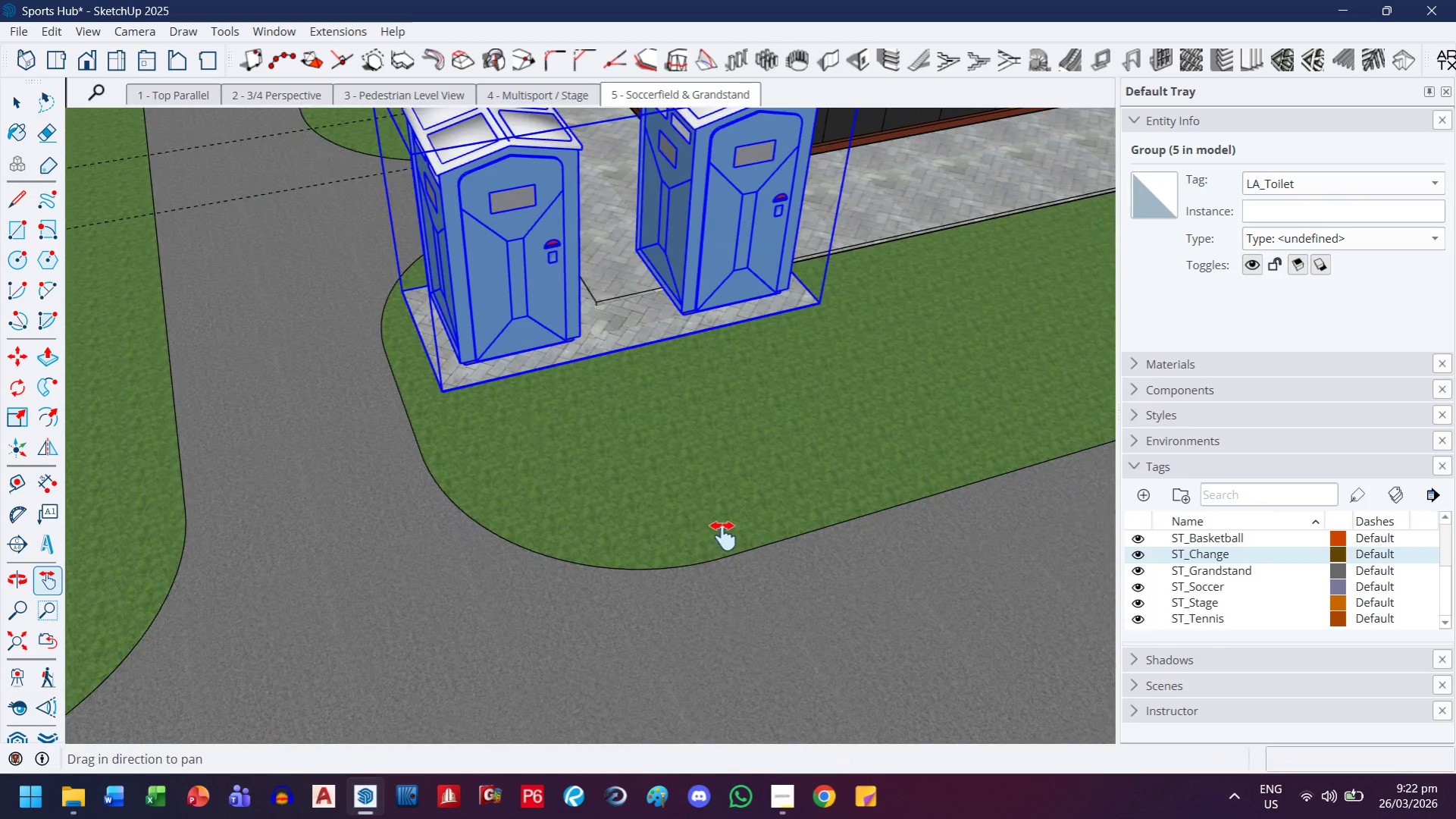 
scroll: coordinate [582, 466], scroll_direction: down, amount: 28.0
 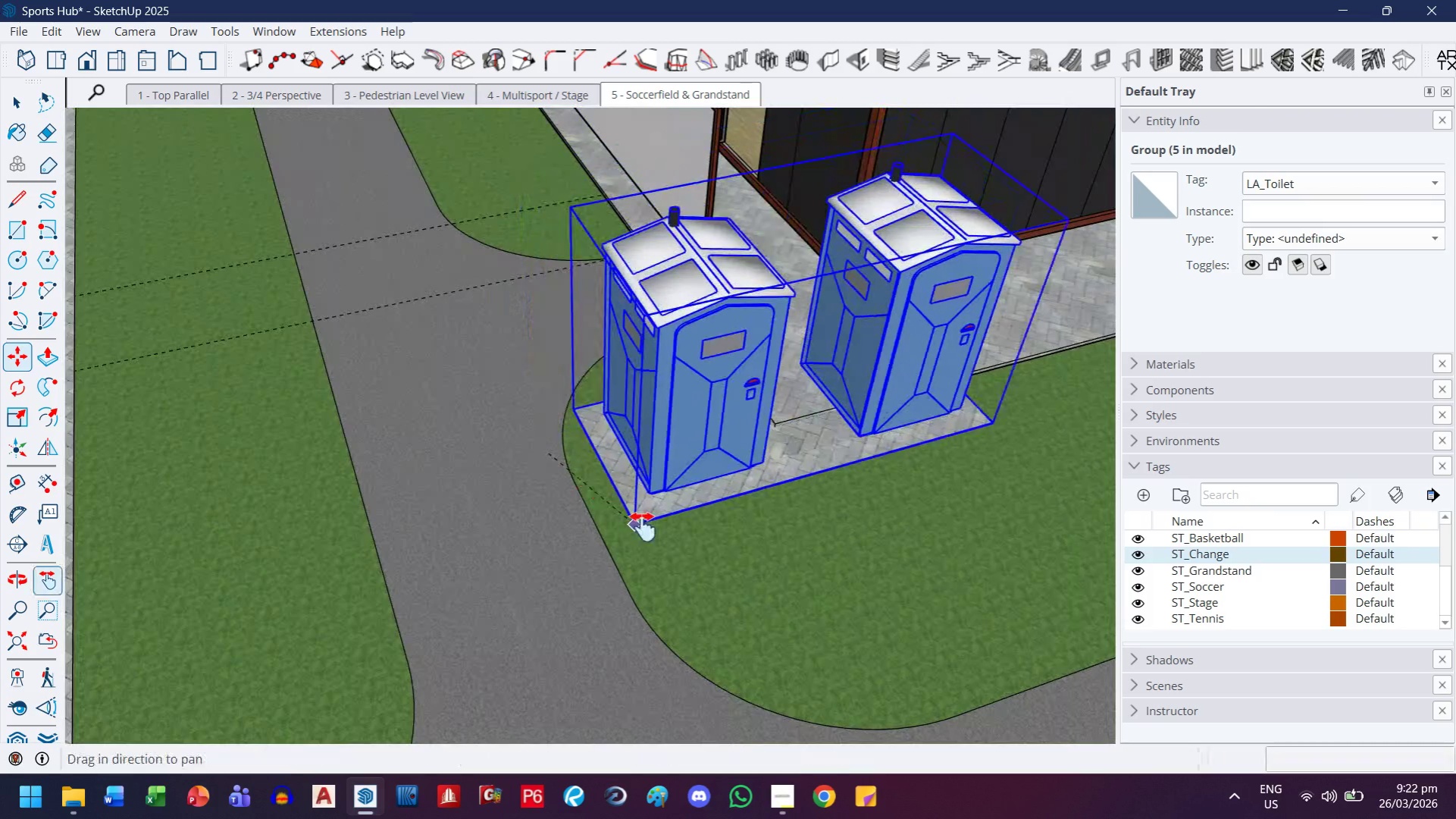 
key(Escape)
 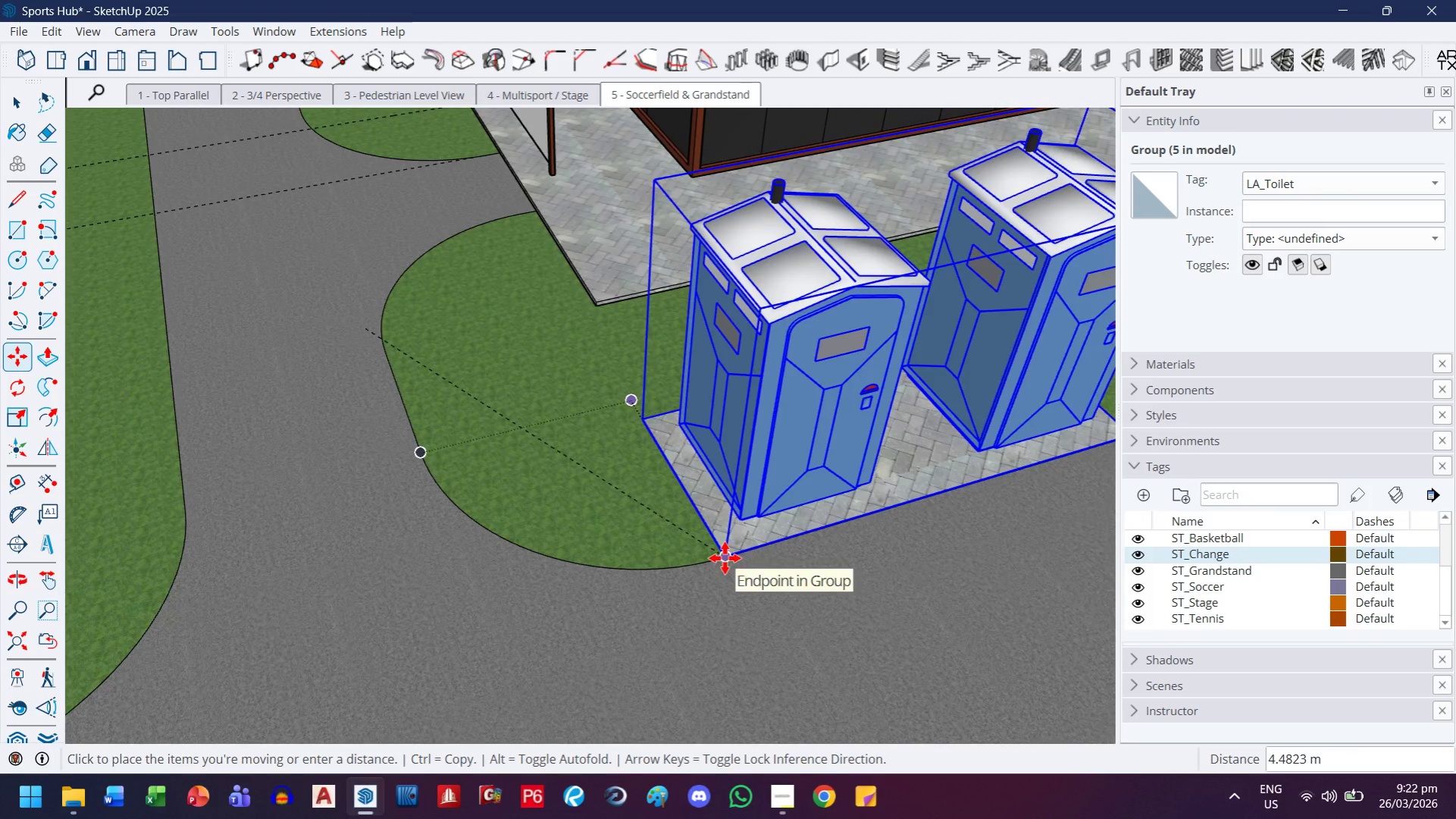 
left_click([725, 558])
 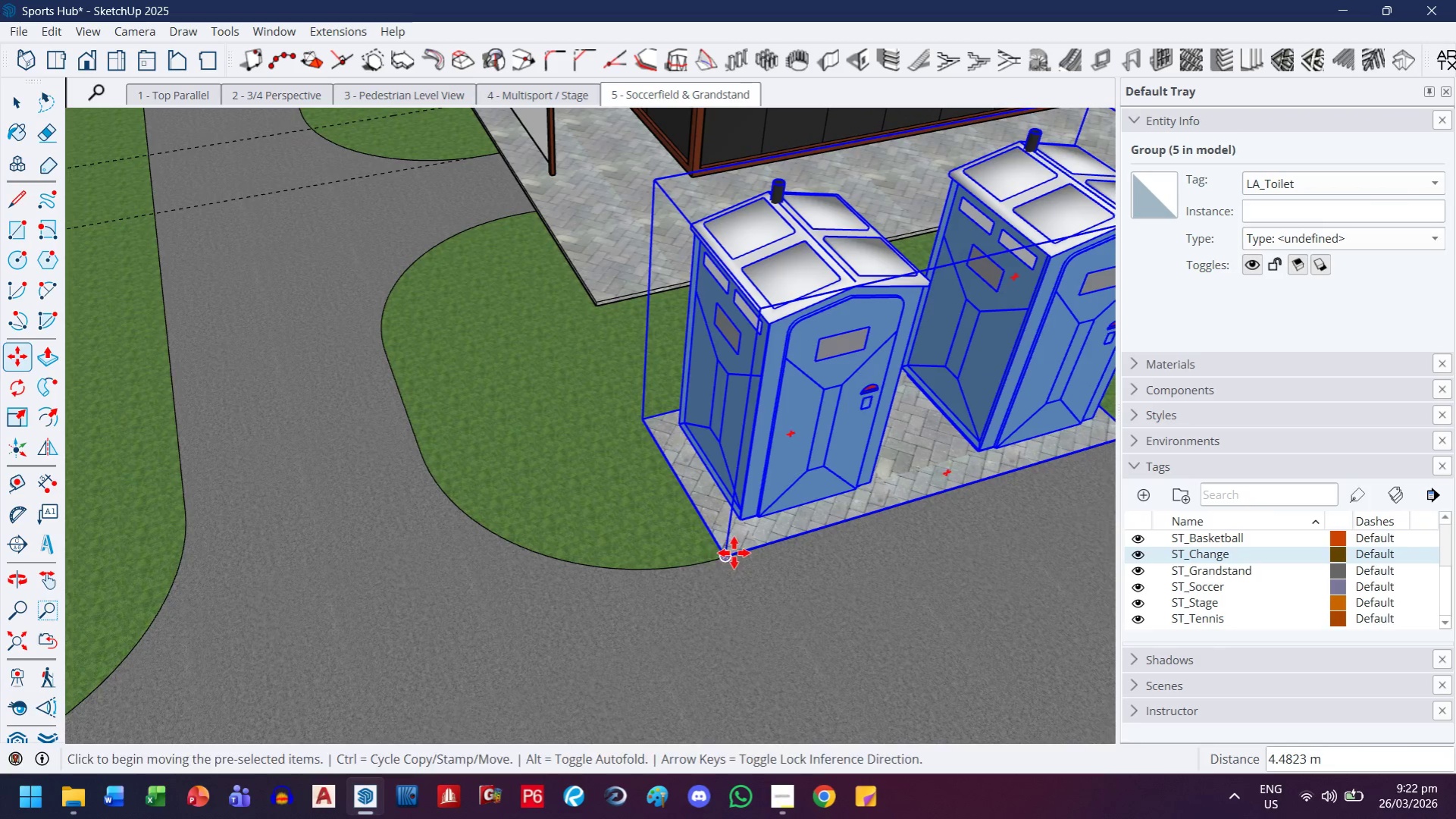 
scroll: coordinate [742, 535], scroll_direction: down, amount: 10.0
 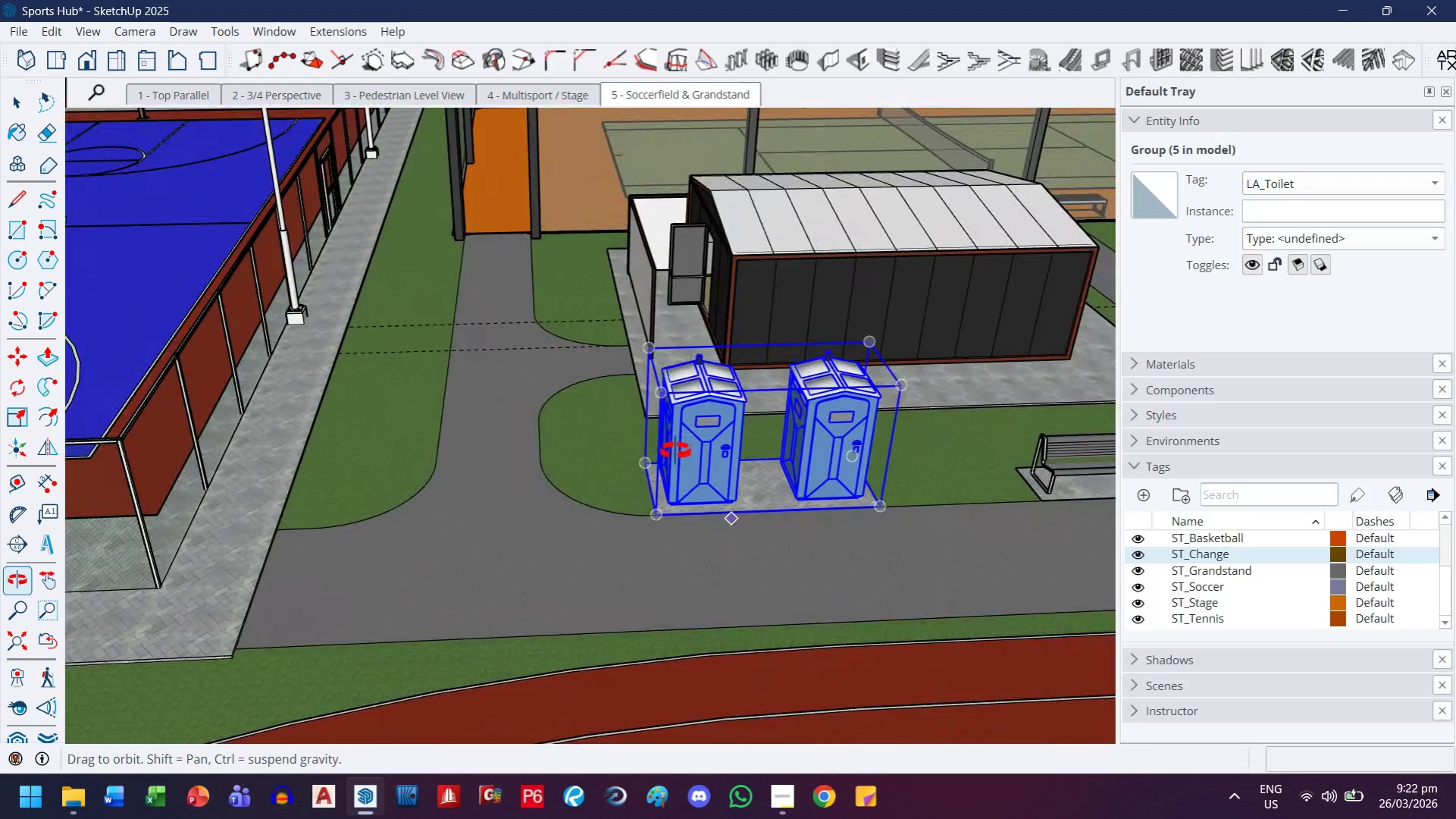 
key(H)
 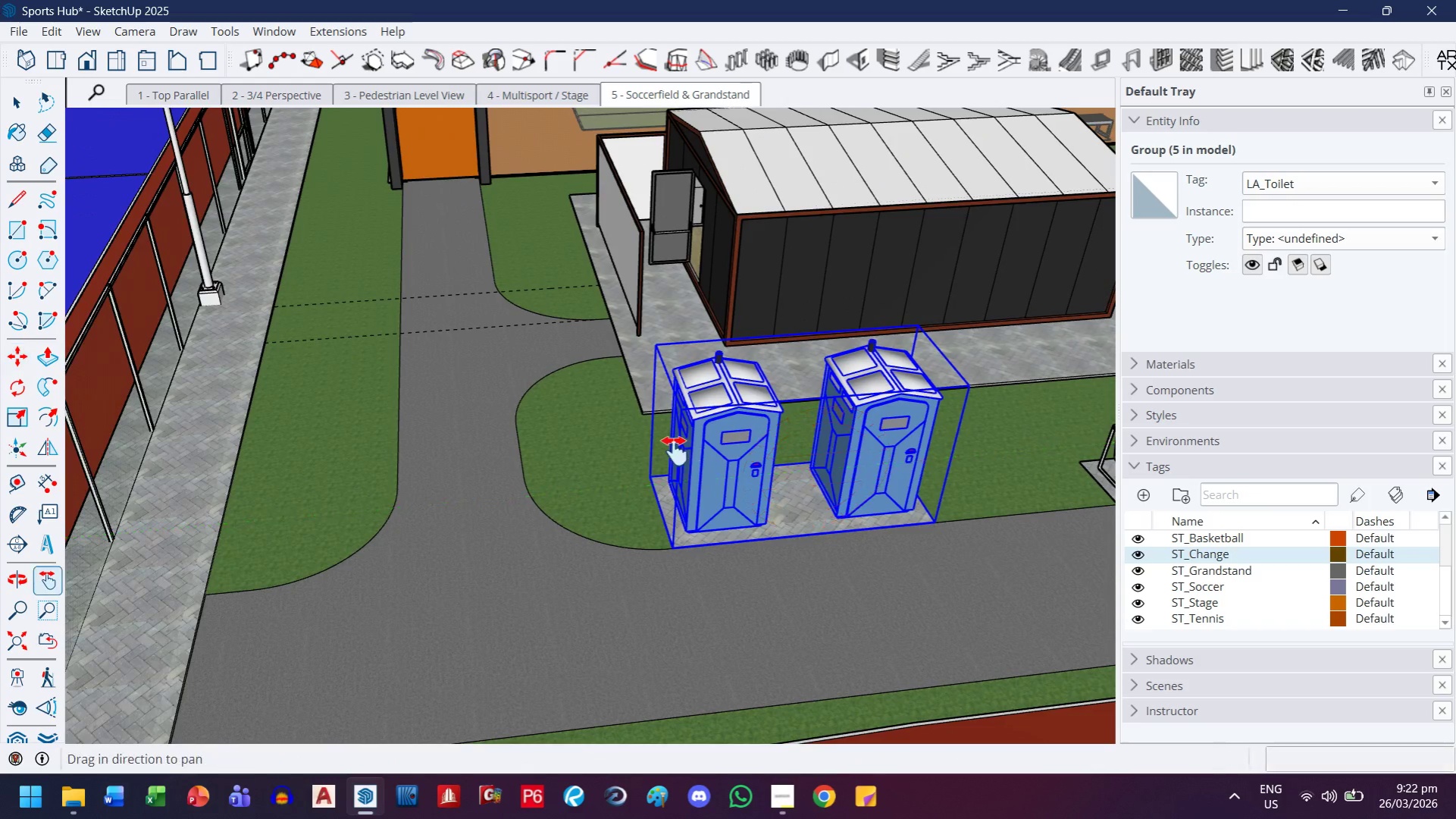 
left_click_drag(start_coordinate=[675, 451], to_coordinate=[532, 538])
 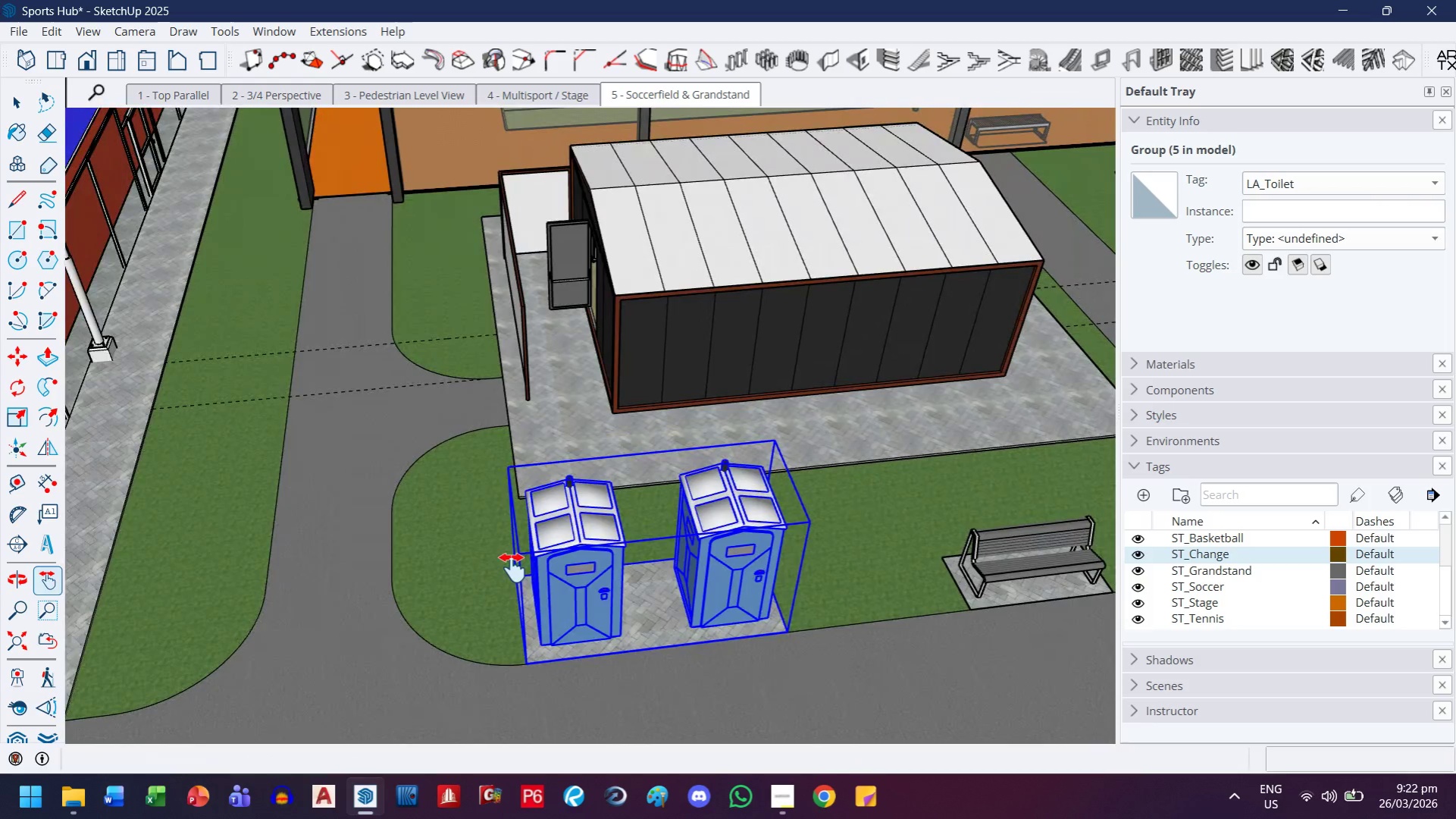 
scroll: coordinate [508, 574], scroll_direction: up, amount: 3.0
 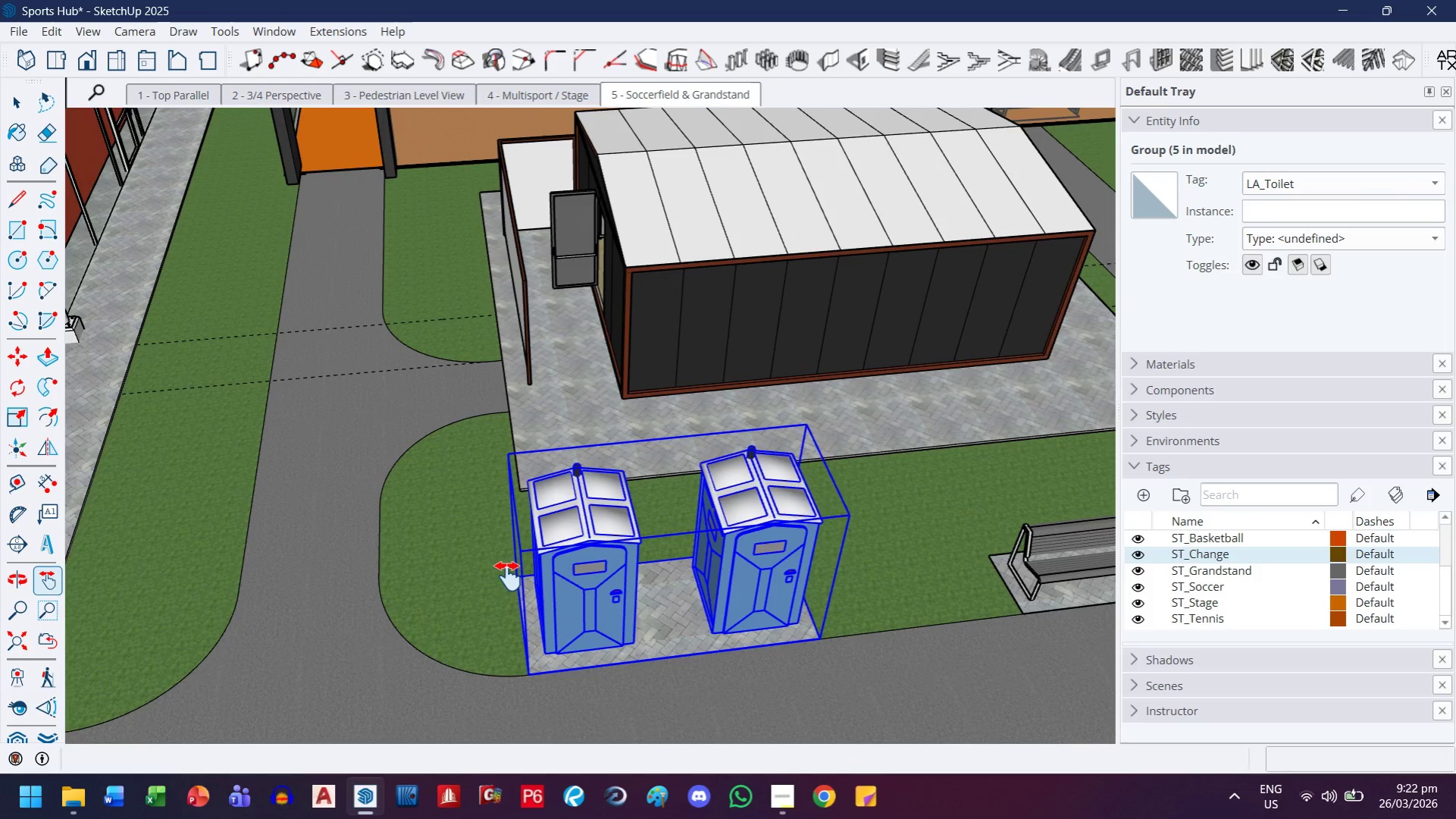 
key(T)
 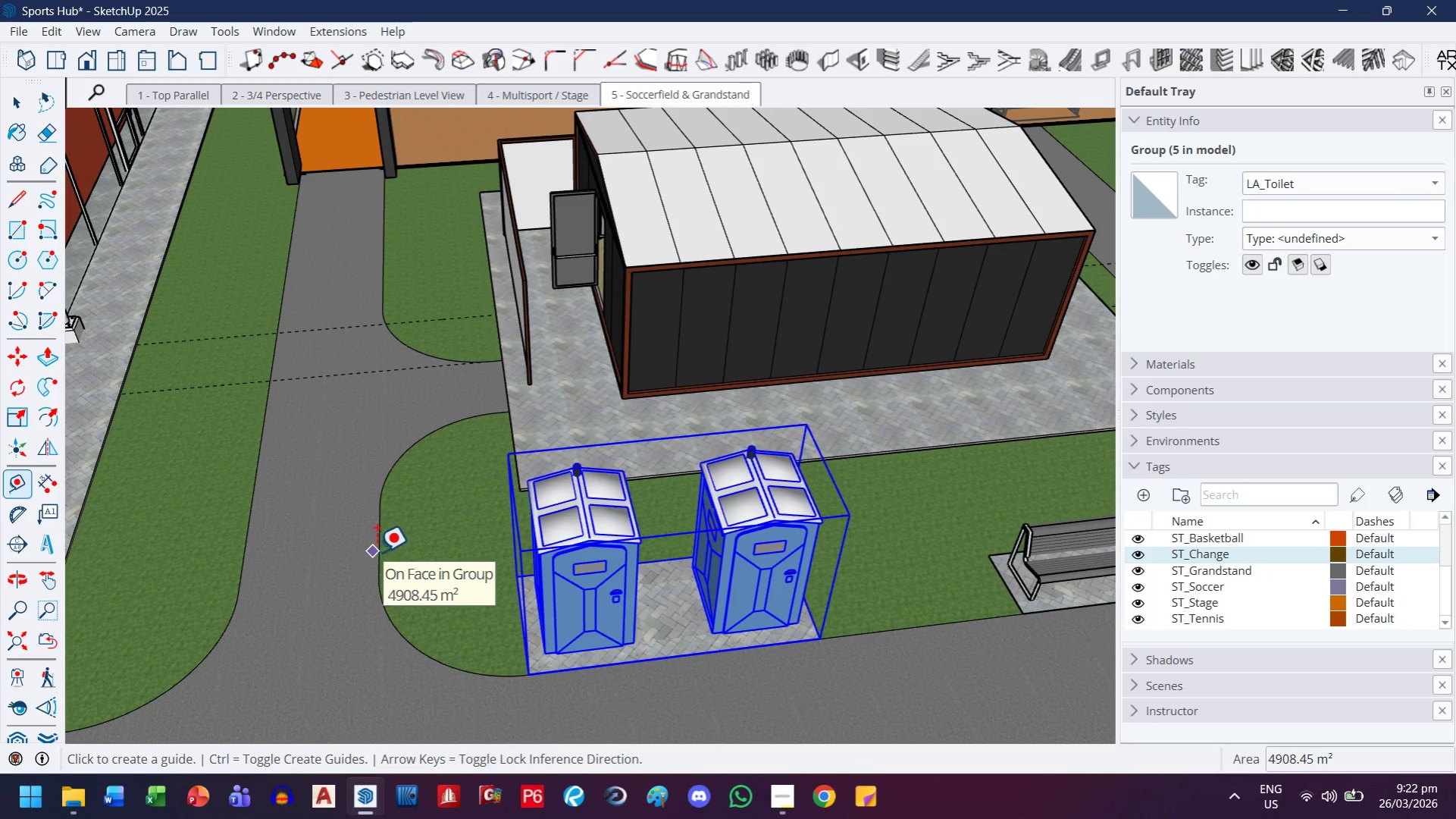 
left_click([378, 557])
 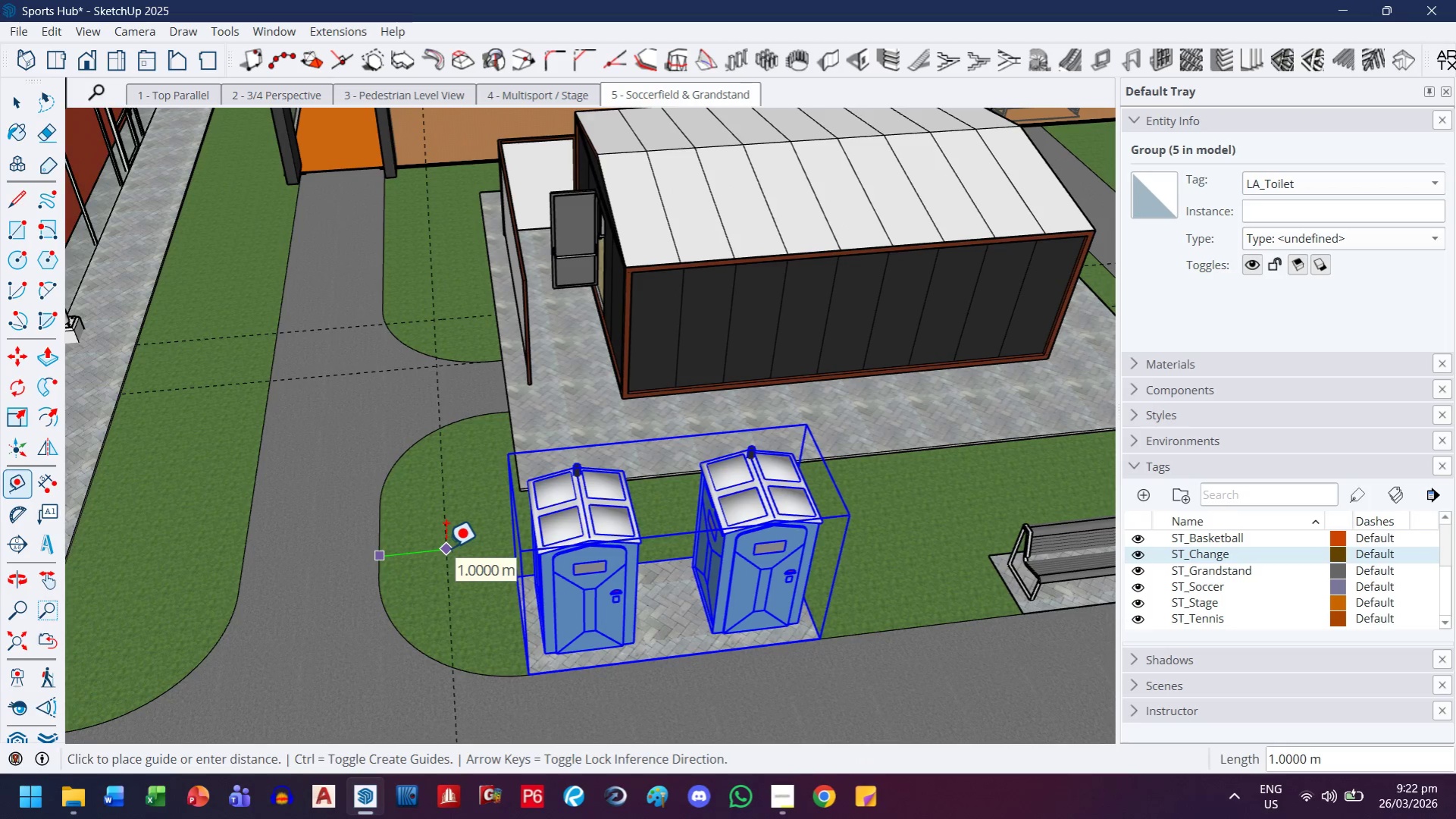 
key(ArrowLeft)
 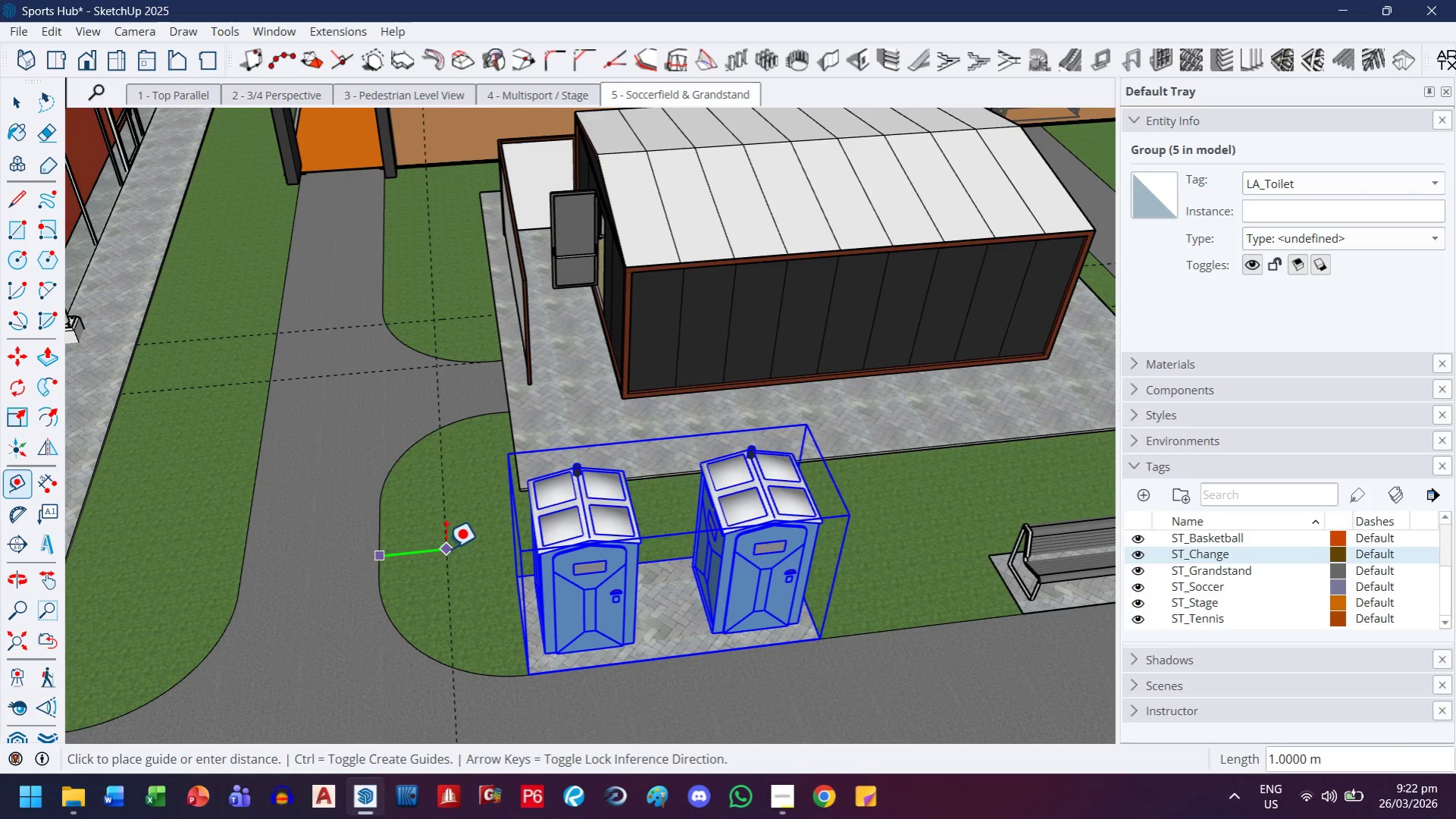 
key(ArrowRight)
 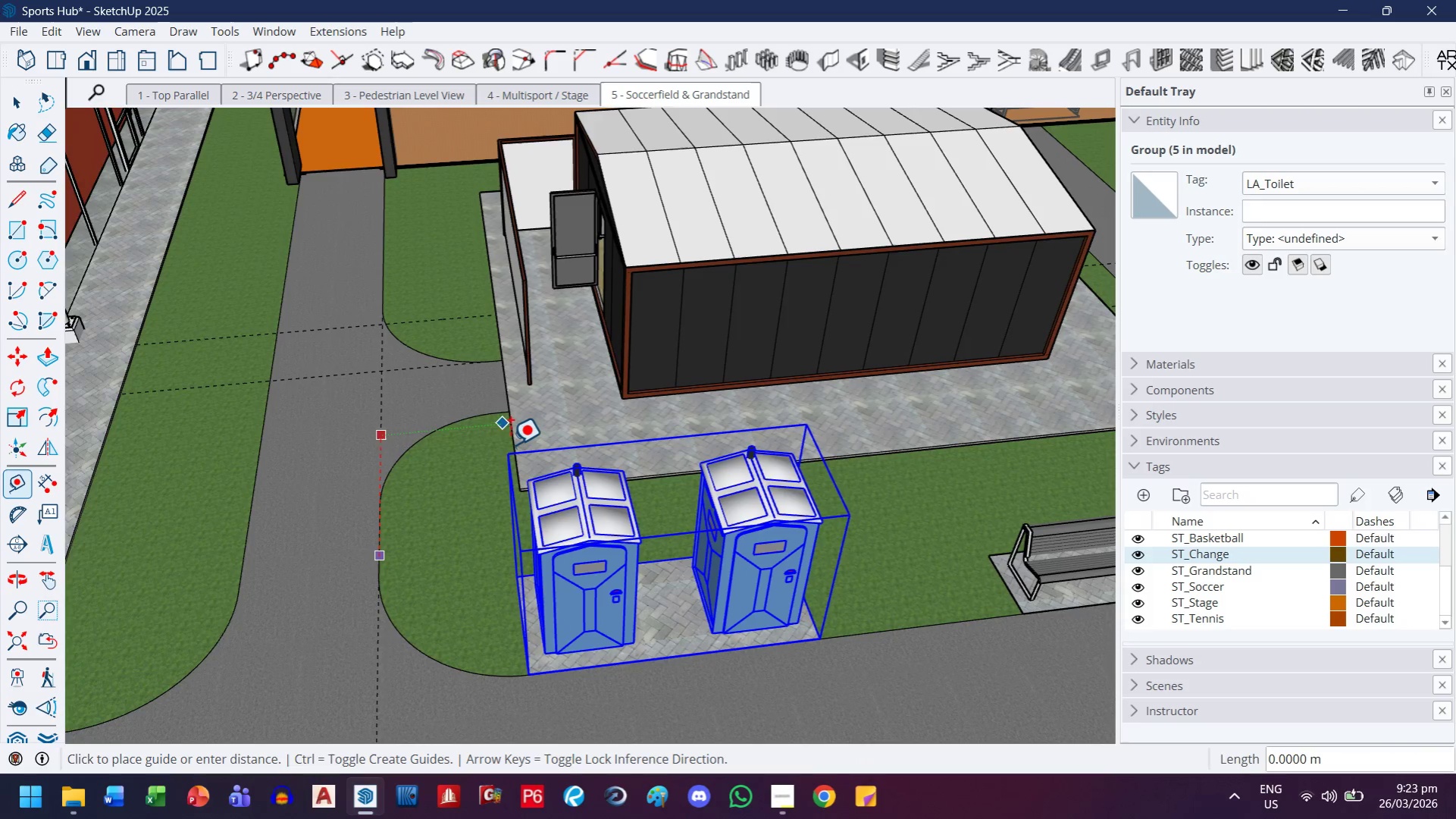 
scroll: coordinate [509, 444], scroll_direction: up, amount: 3.0
 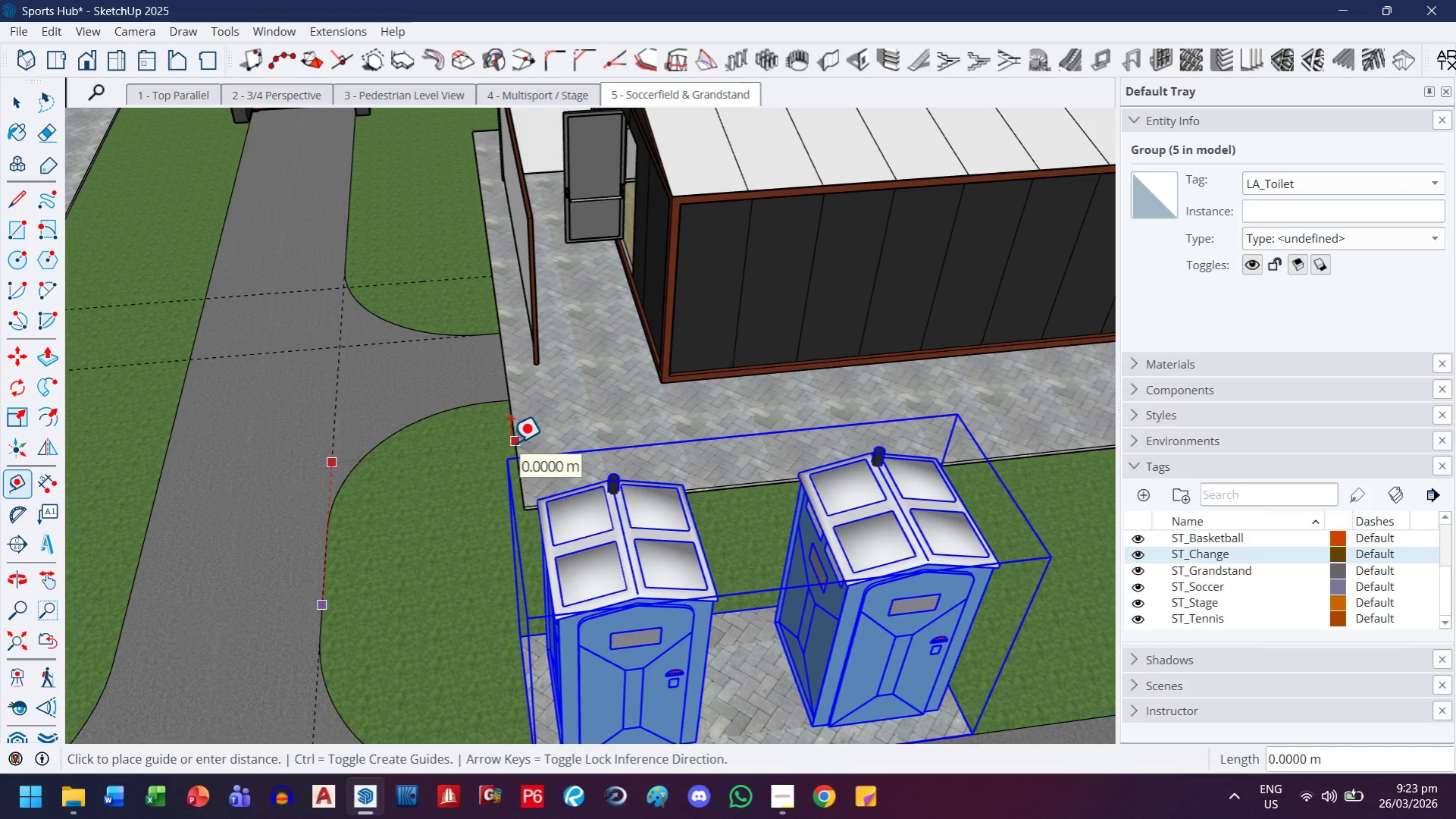 
key(ArrowLeft)
 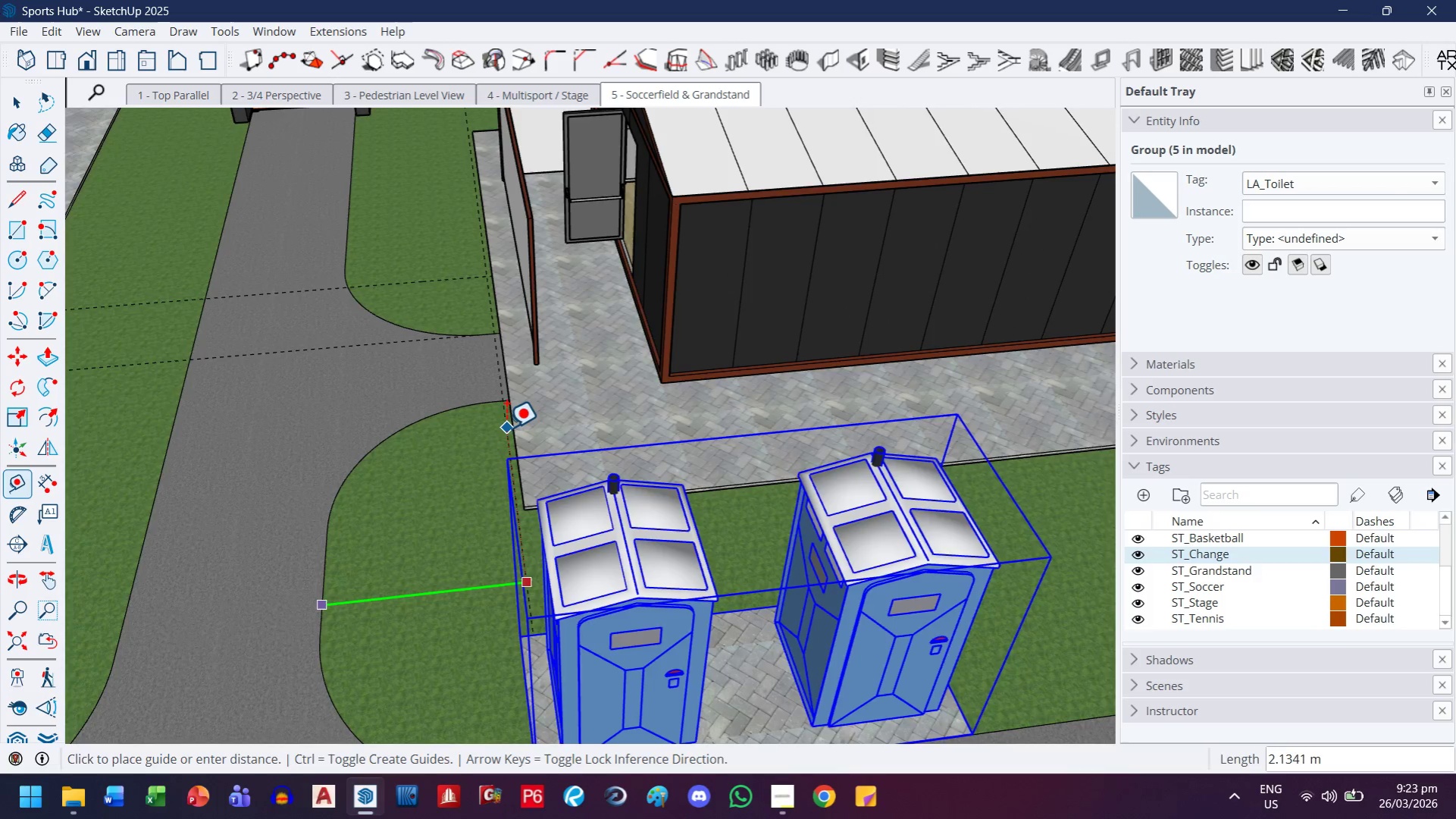 
scroll: coordinate [506, 428], scroll_direction: up, amount: 3.0
 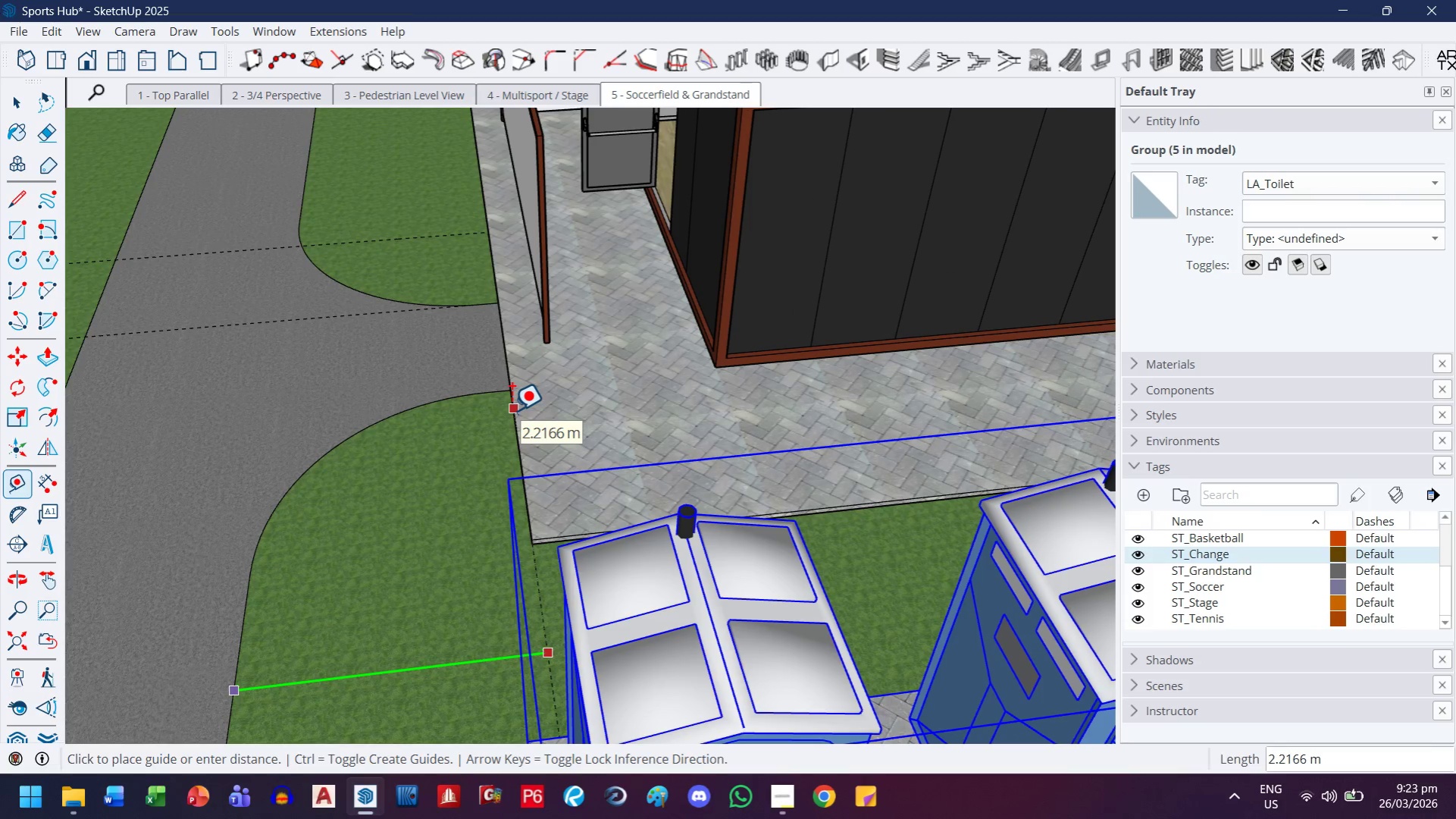 
left_click([511, 410])
 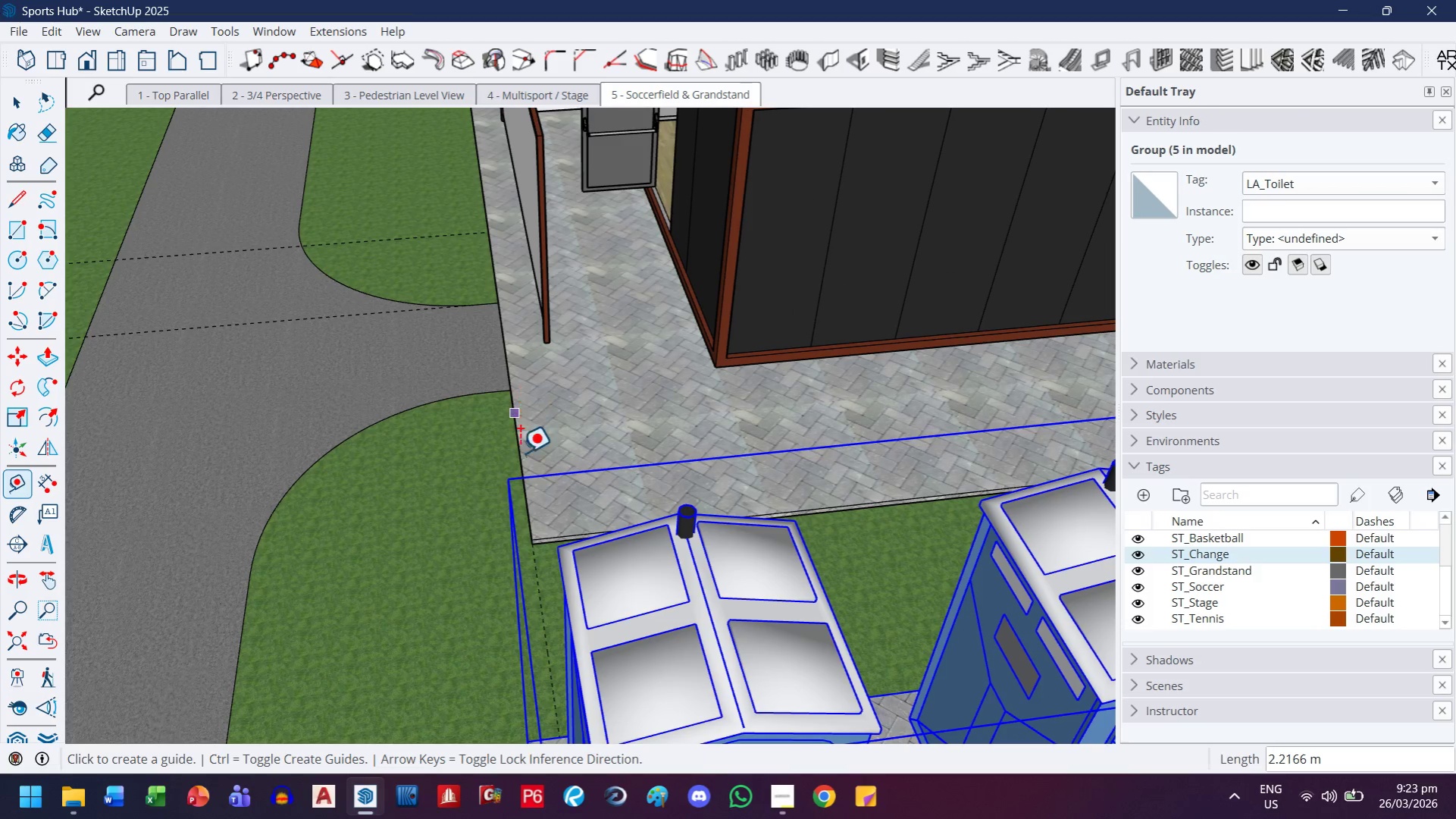 
scroll: coordinate [513, 507], scroll_direction: down, amount: 10.0
 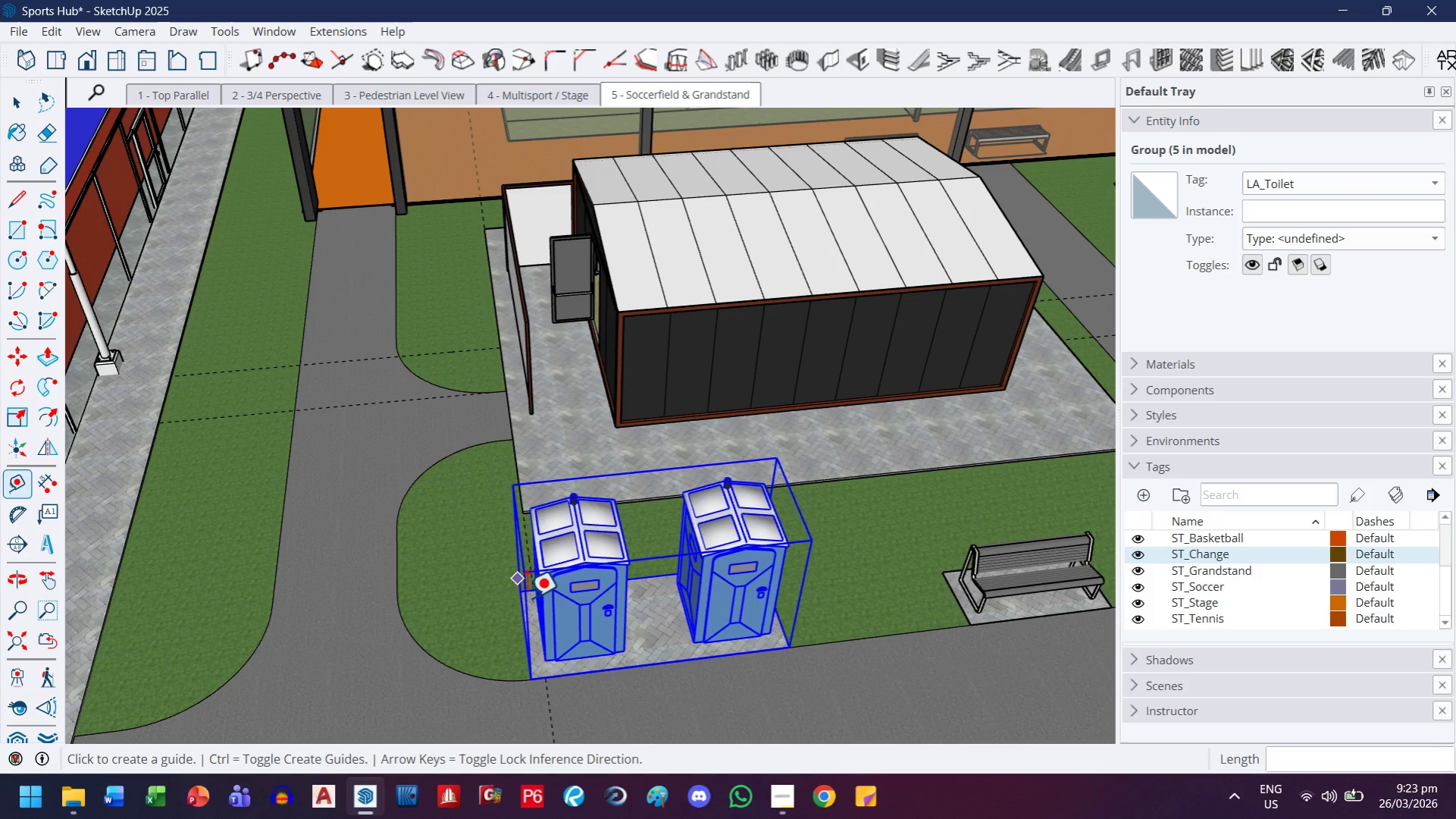 
key(M)
 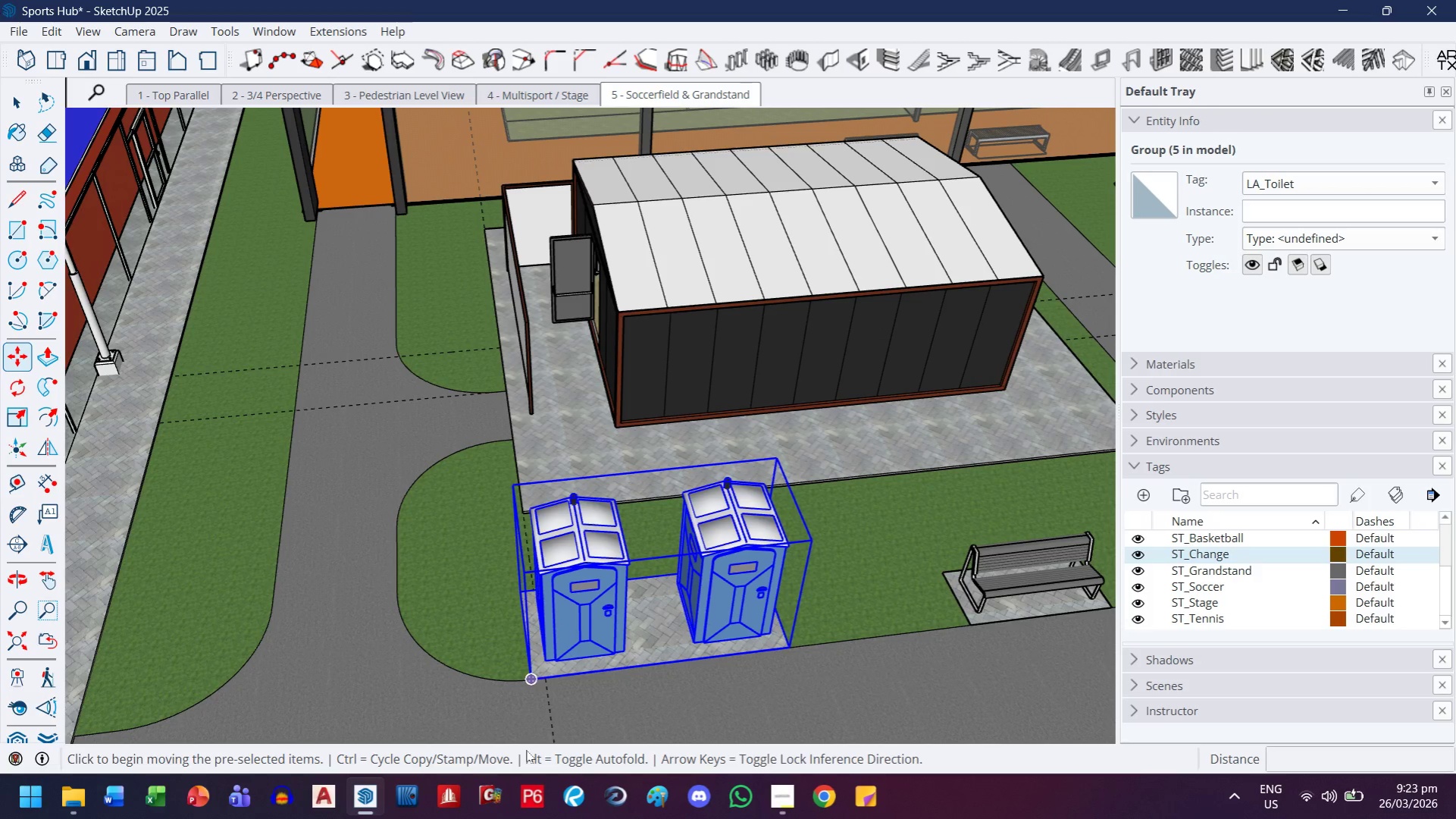 
scroll: coordinate [510, 554], scroll_direction: up, amount: 35.0
 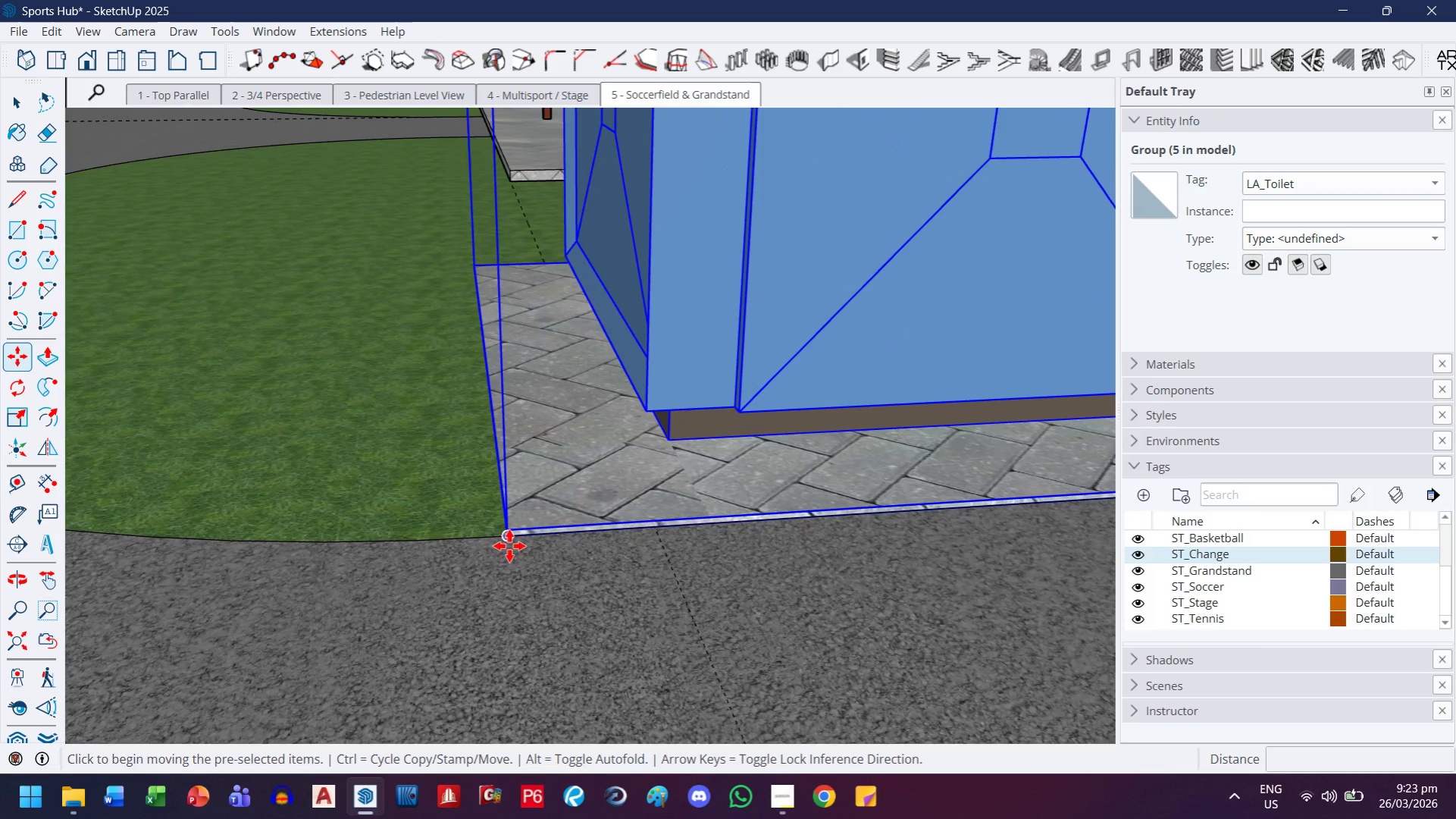 
left_click([509, 546])
 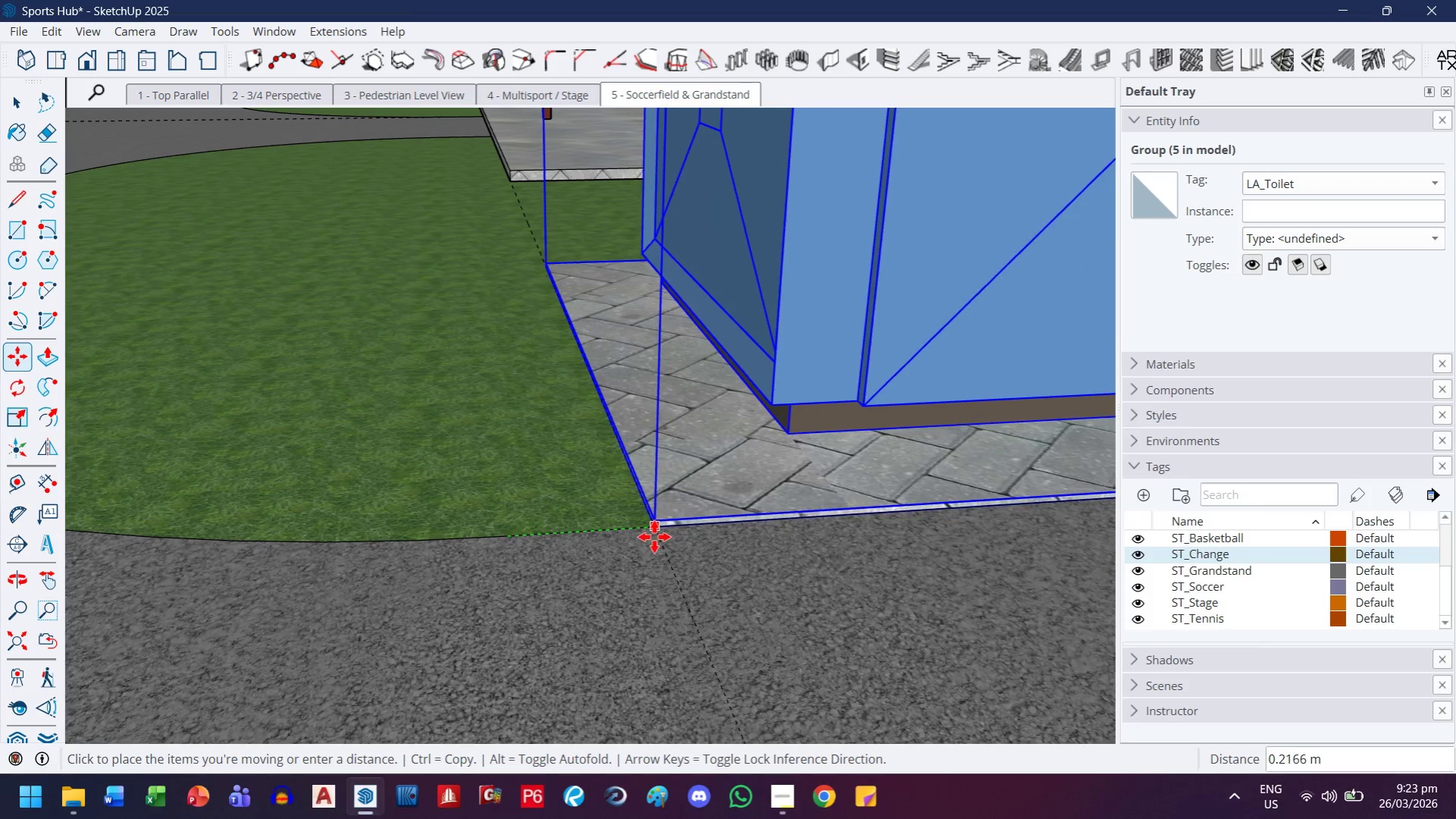 
left_click([654, 537])
 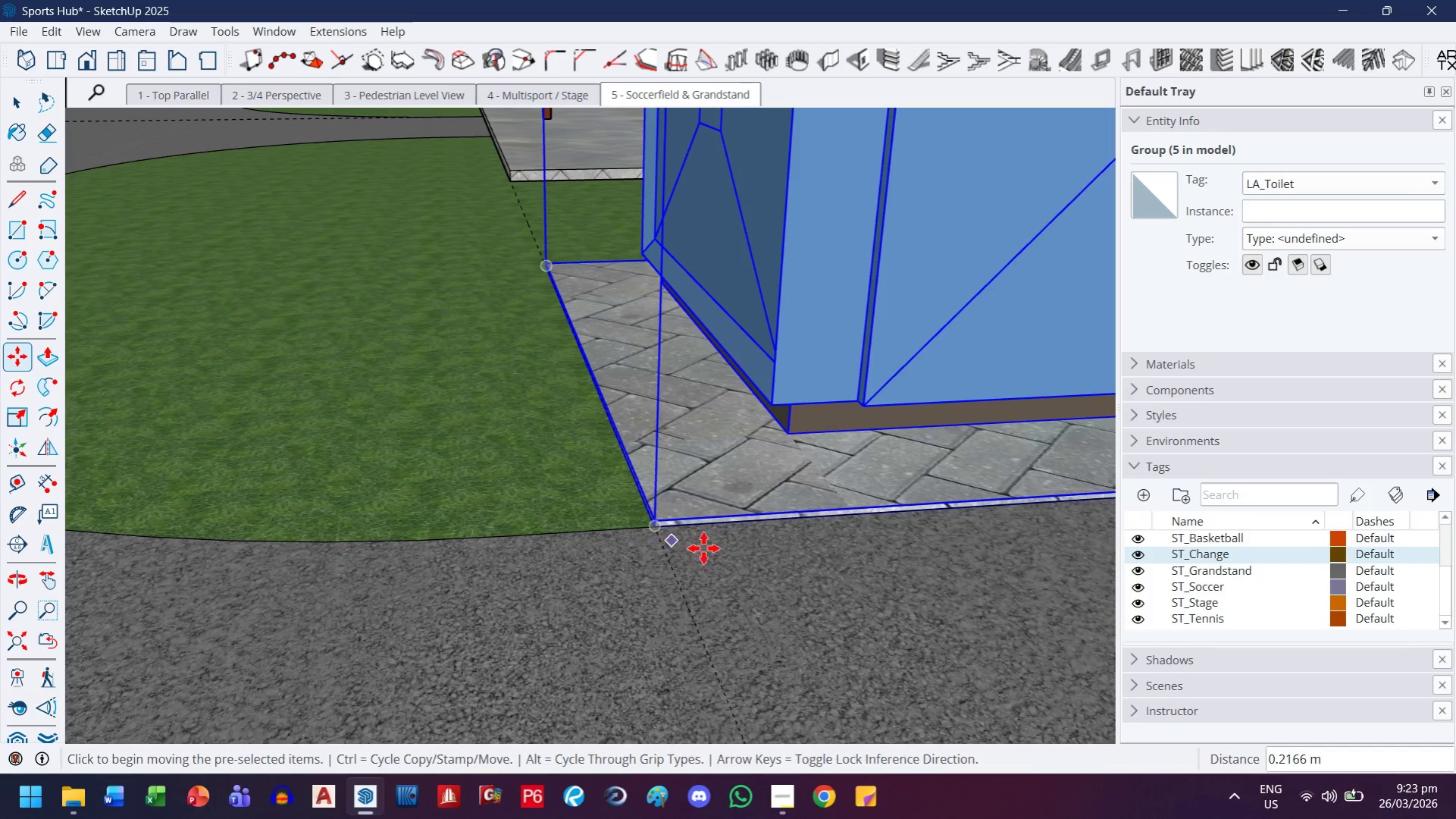 
key(H)
 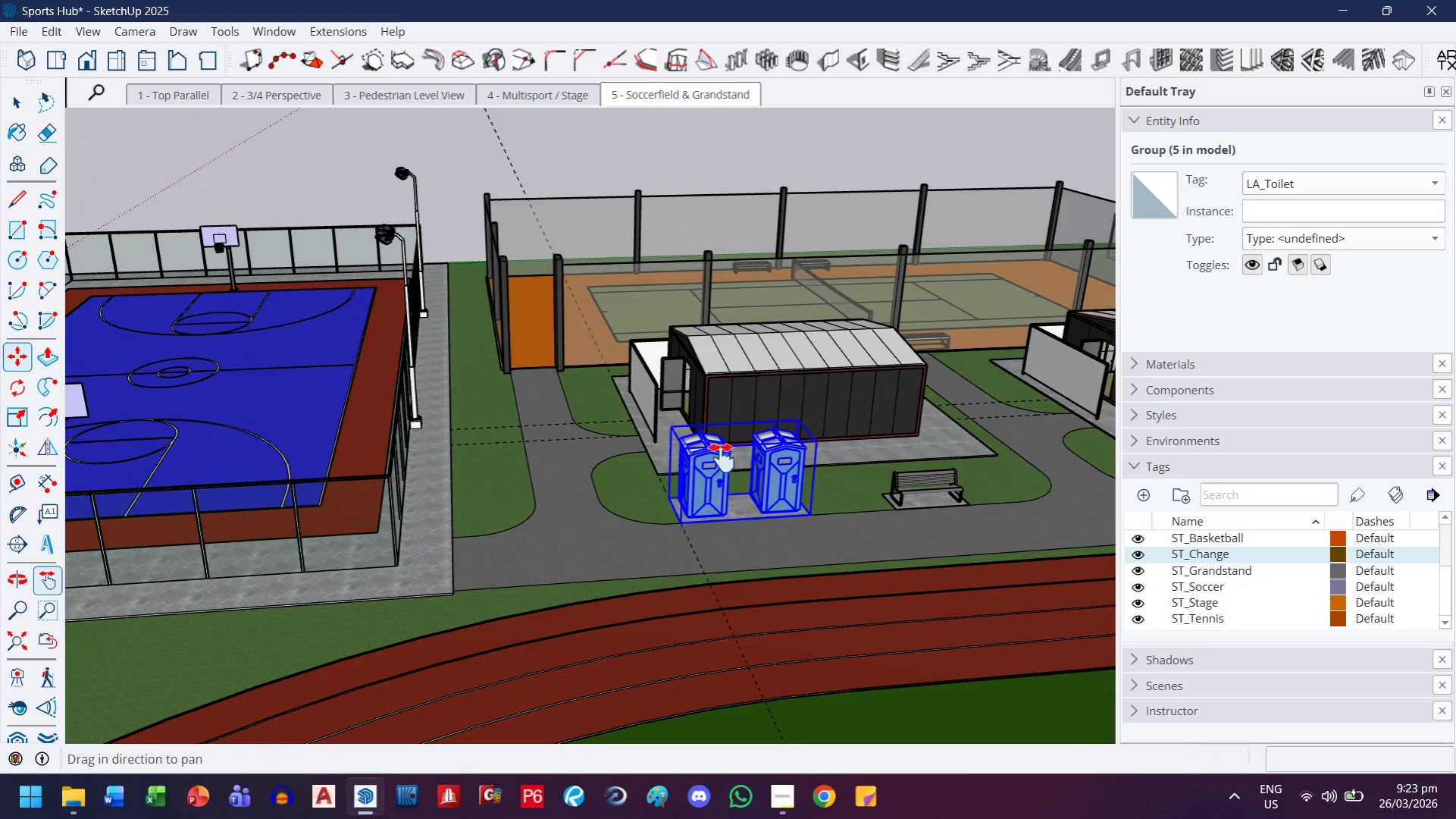 
left_click_drag(start_coordinate=[734, 463], to_coordinate=[412, 474])
 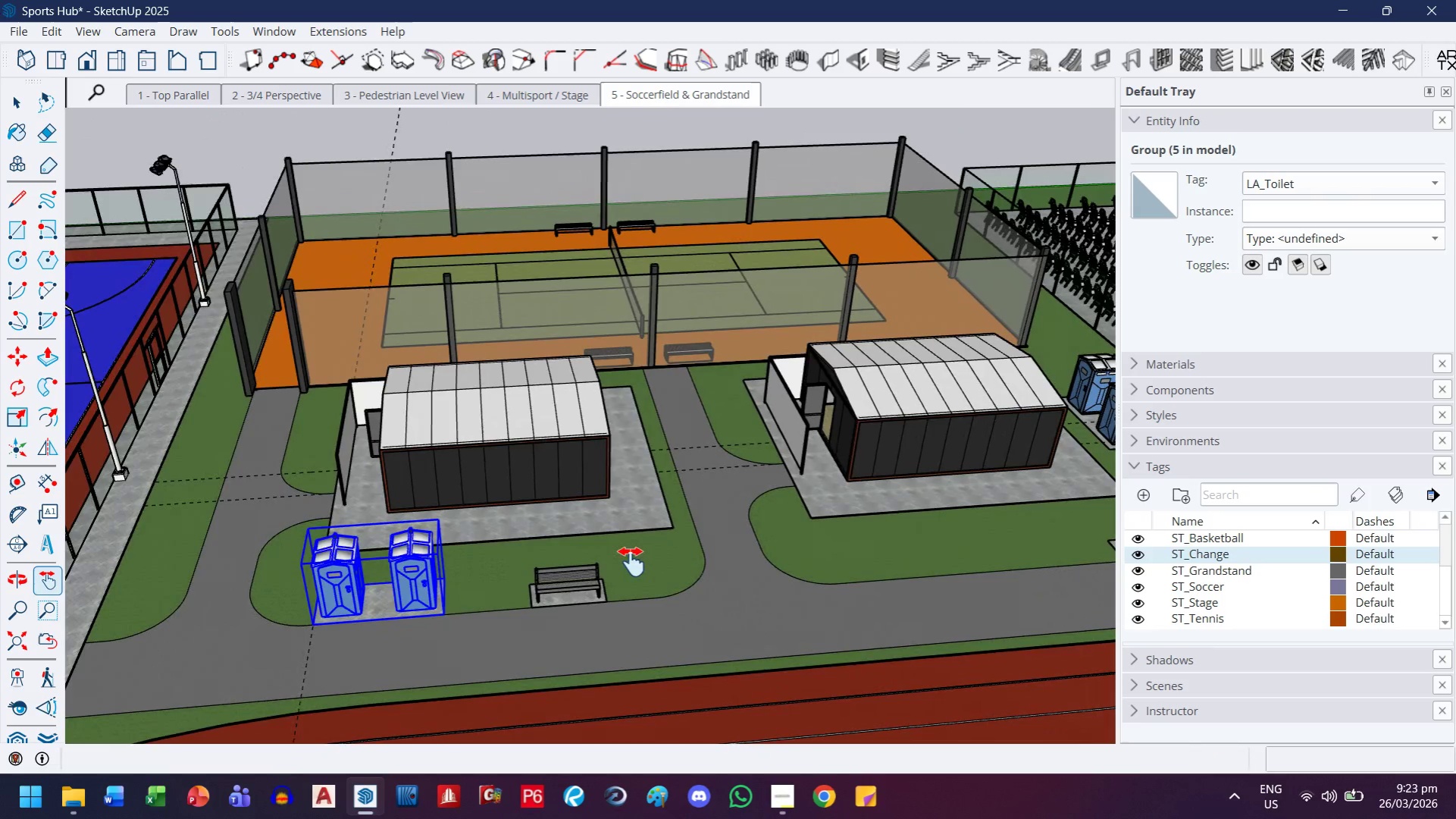 
scroll: coordinate [675, 510], scroll_direction: down, amount: 41.0
 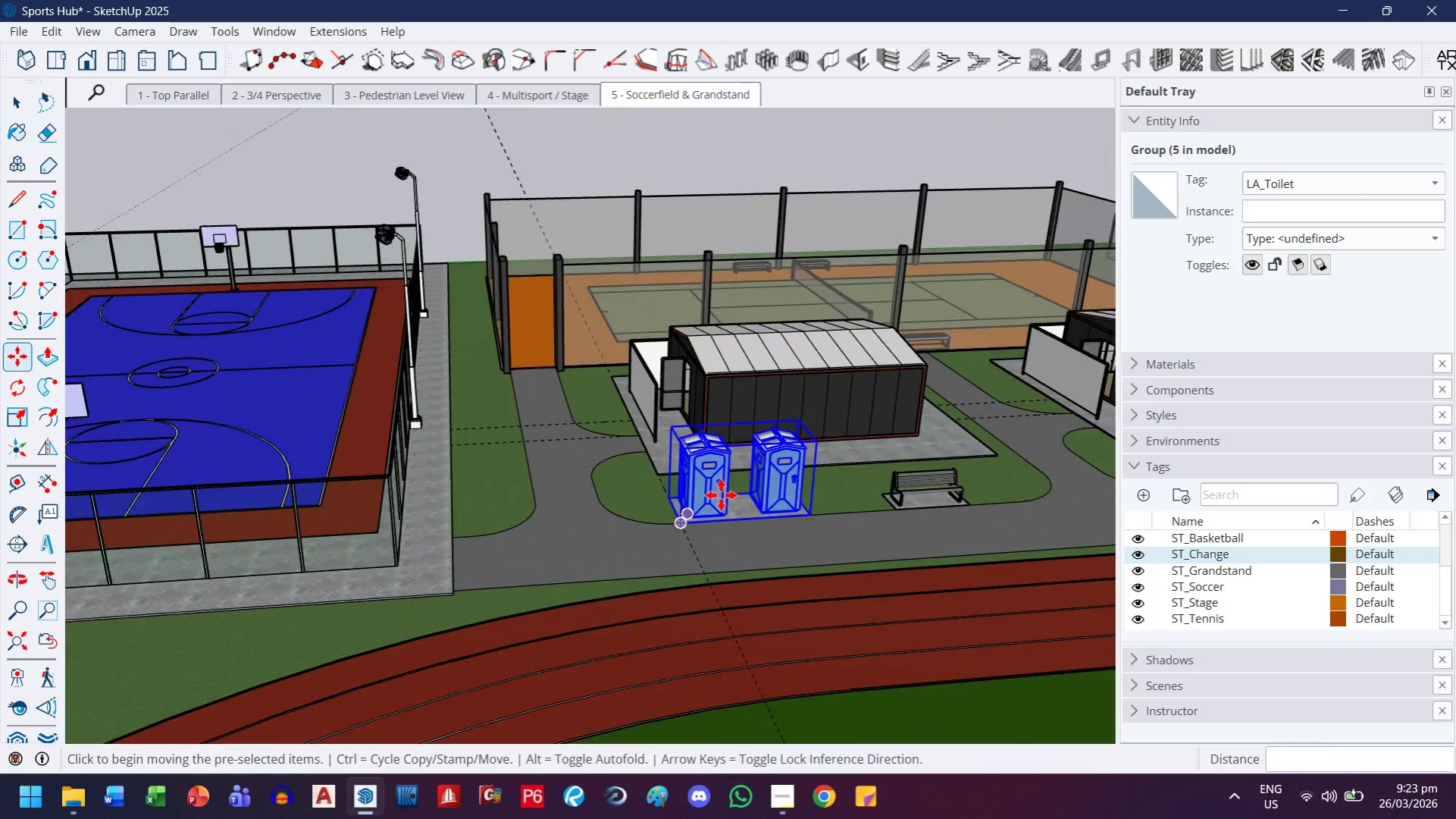 
key(M)
 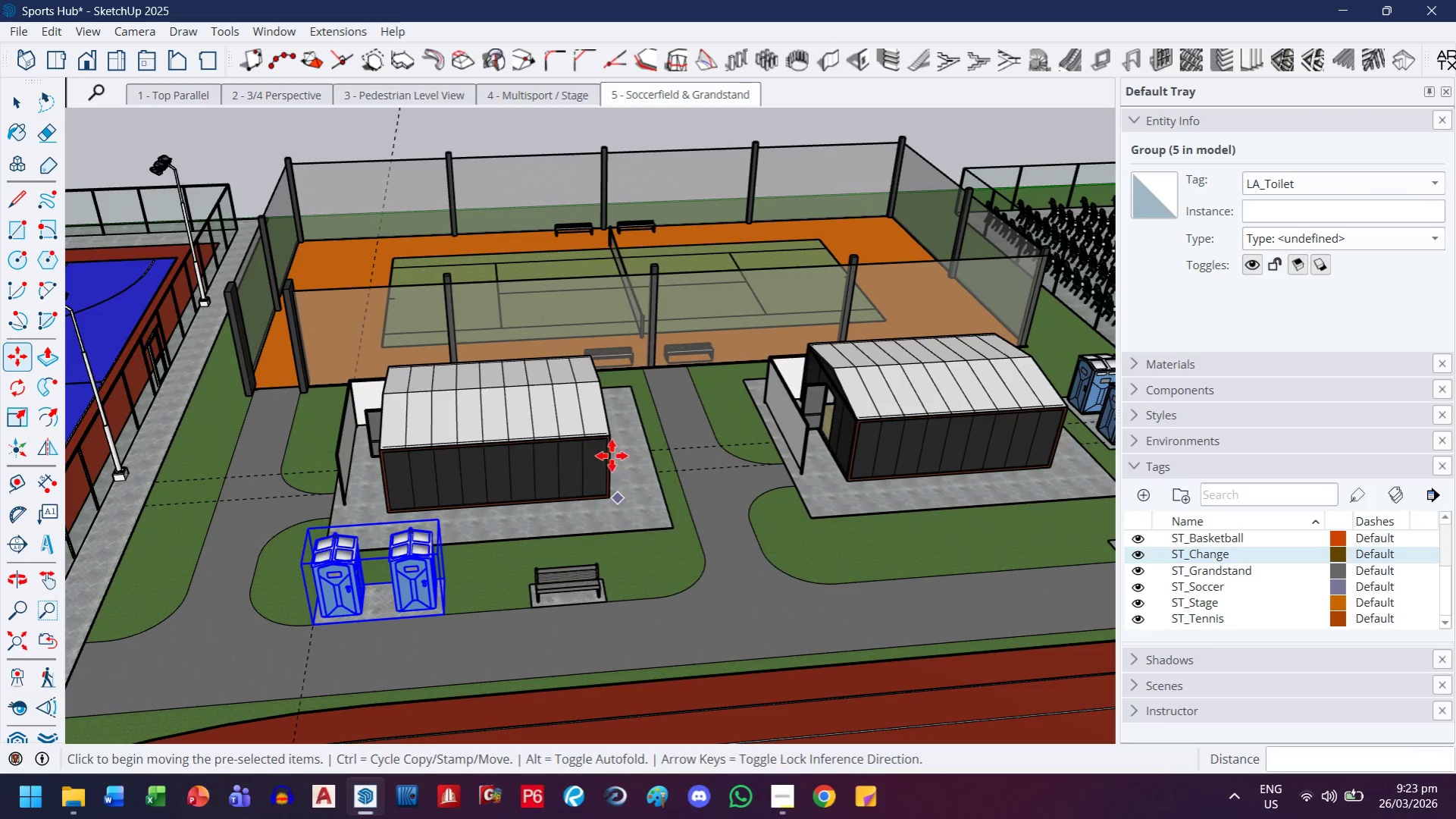 
key(Control+ControlLeft)
 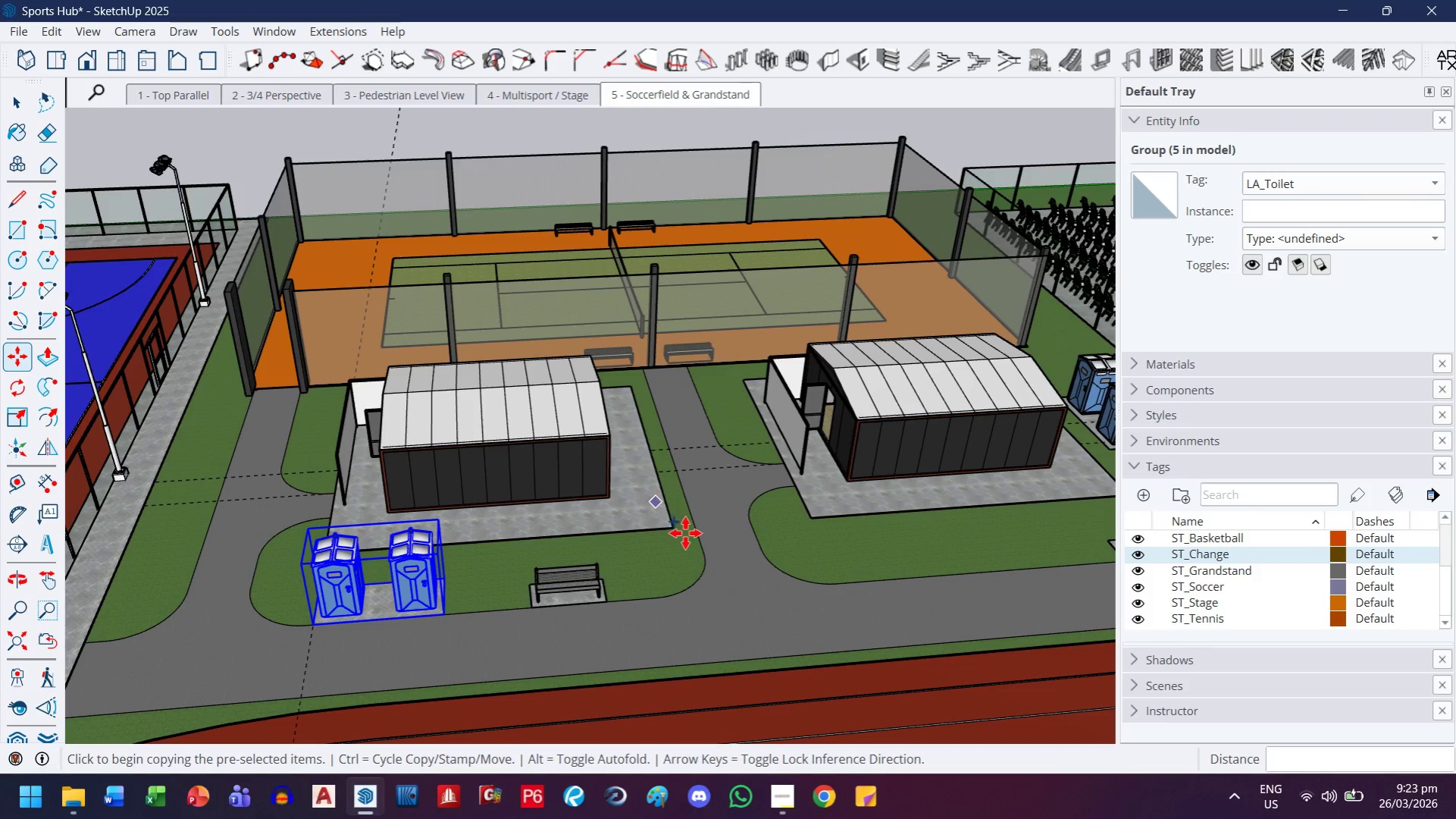 
scroll: coordinate [662, 519], scroll_direction: up, amount: 10.0
 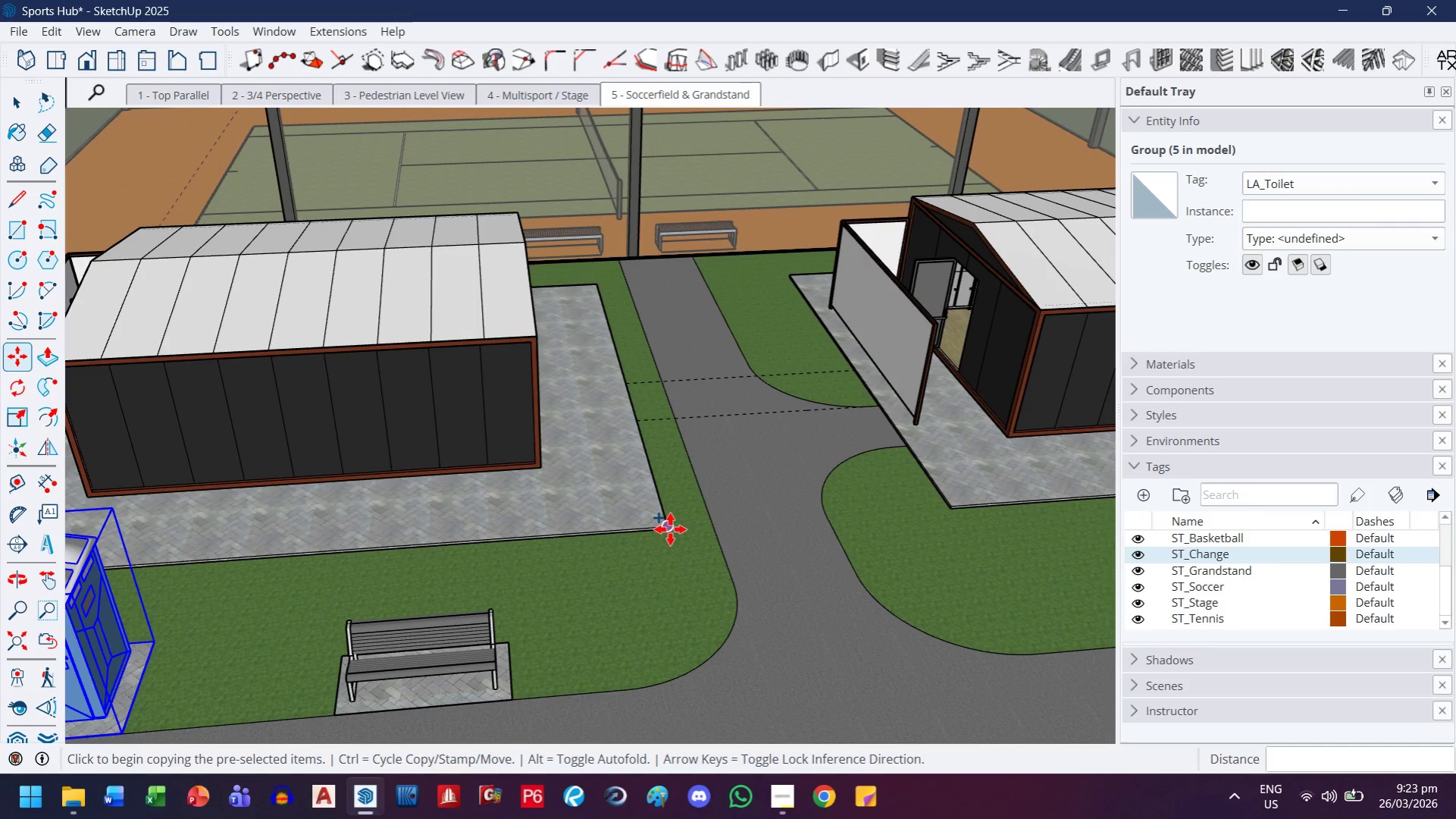 
left_click([670, 529])
 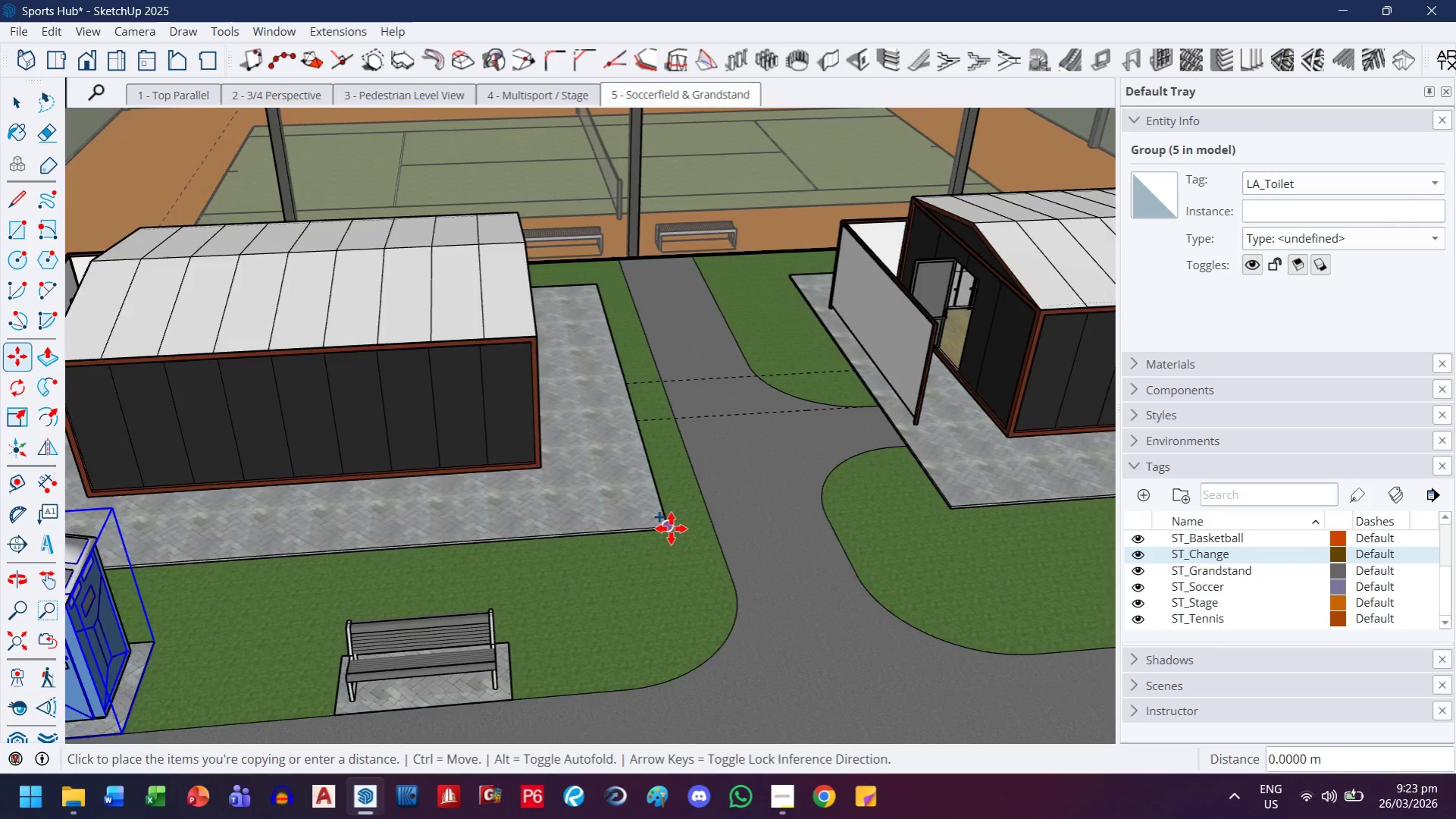 
key(H)
 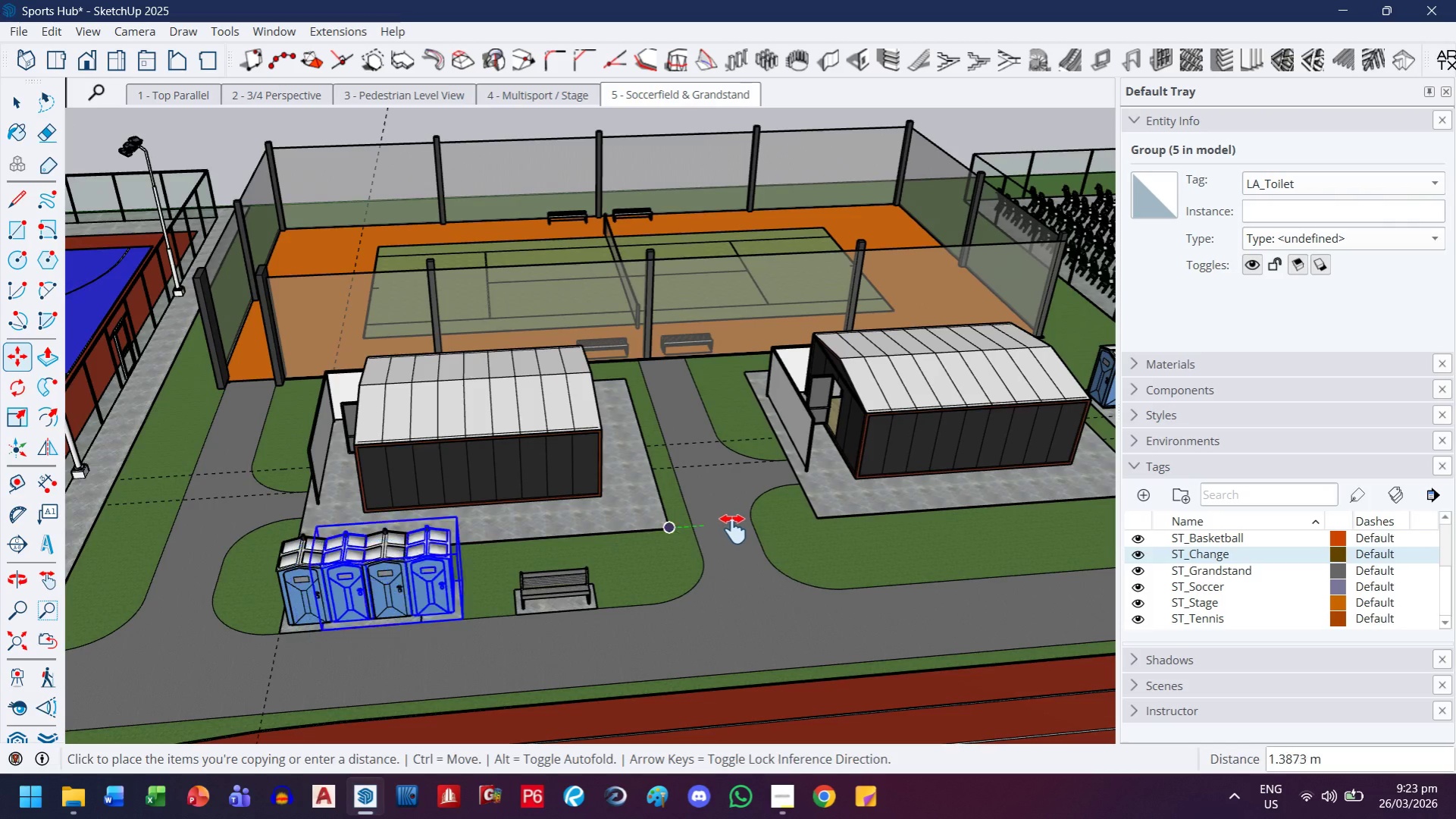 
left_click_drag(start_coordinate=[733, 529], to_coordinate=[121, 532])
 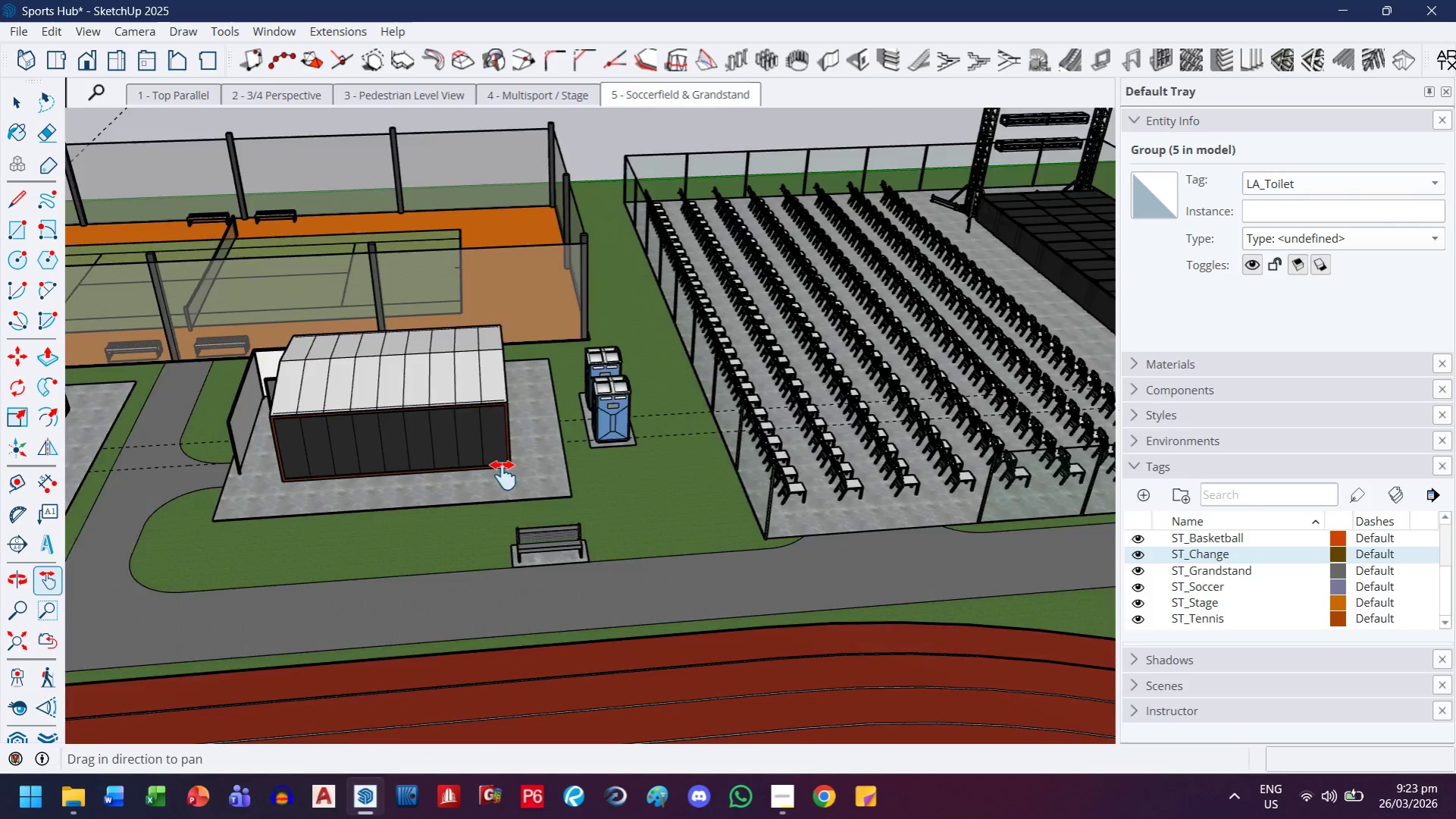 
scroll: coordinate [671, 530], scroll_direction: down, amount: 7.0
 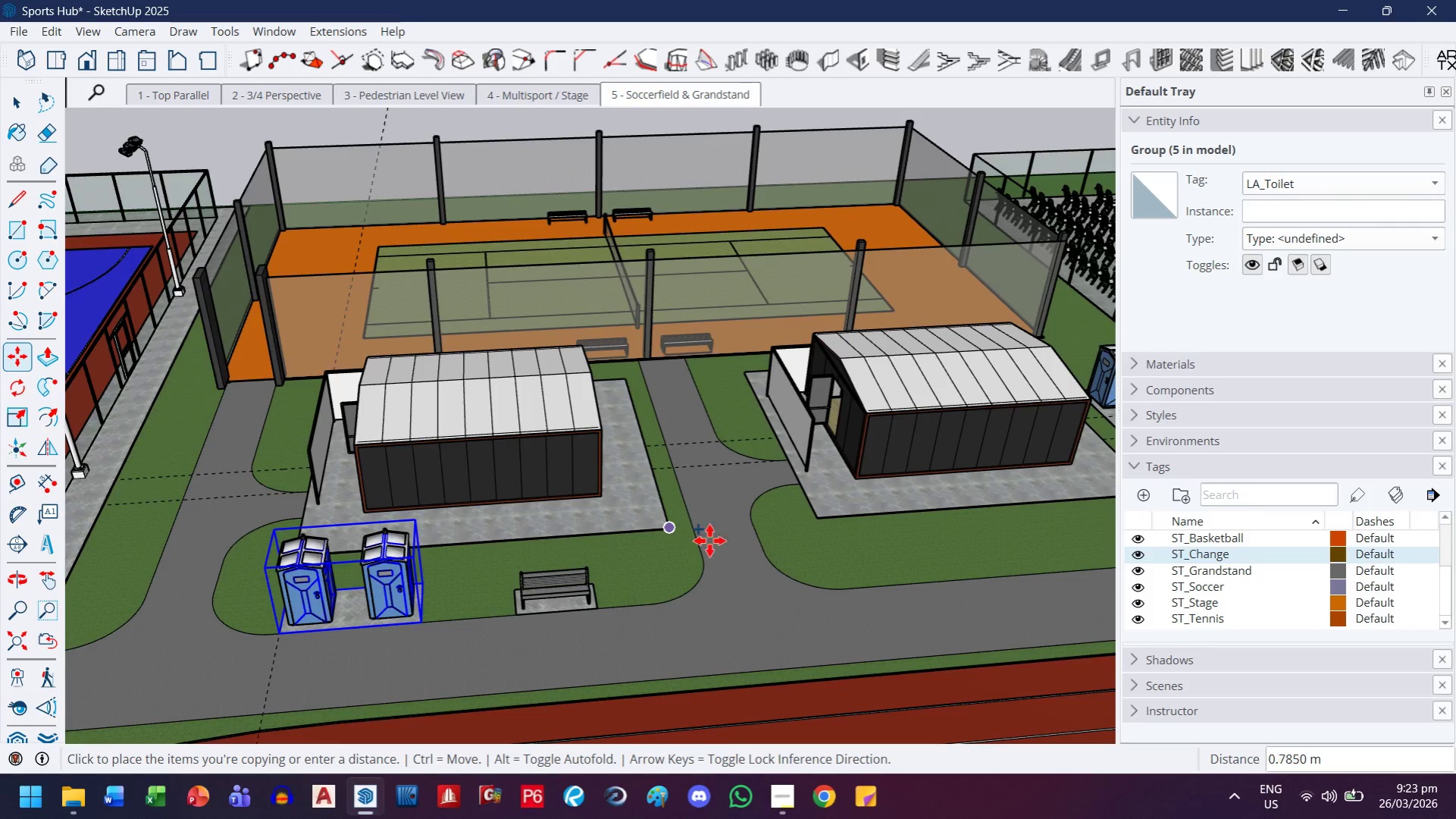 
key(Escape)
 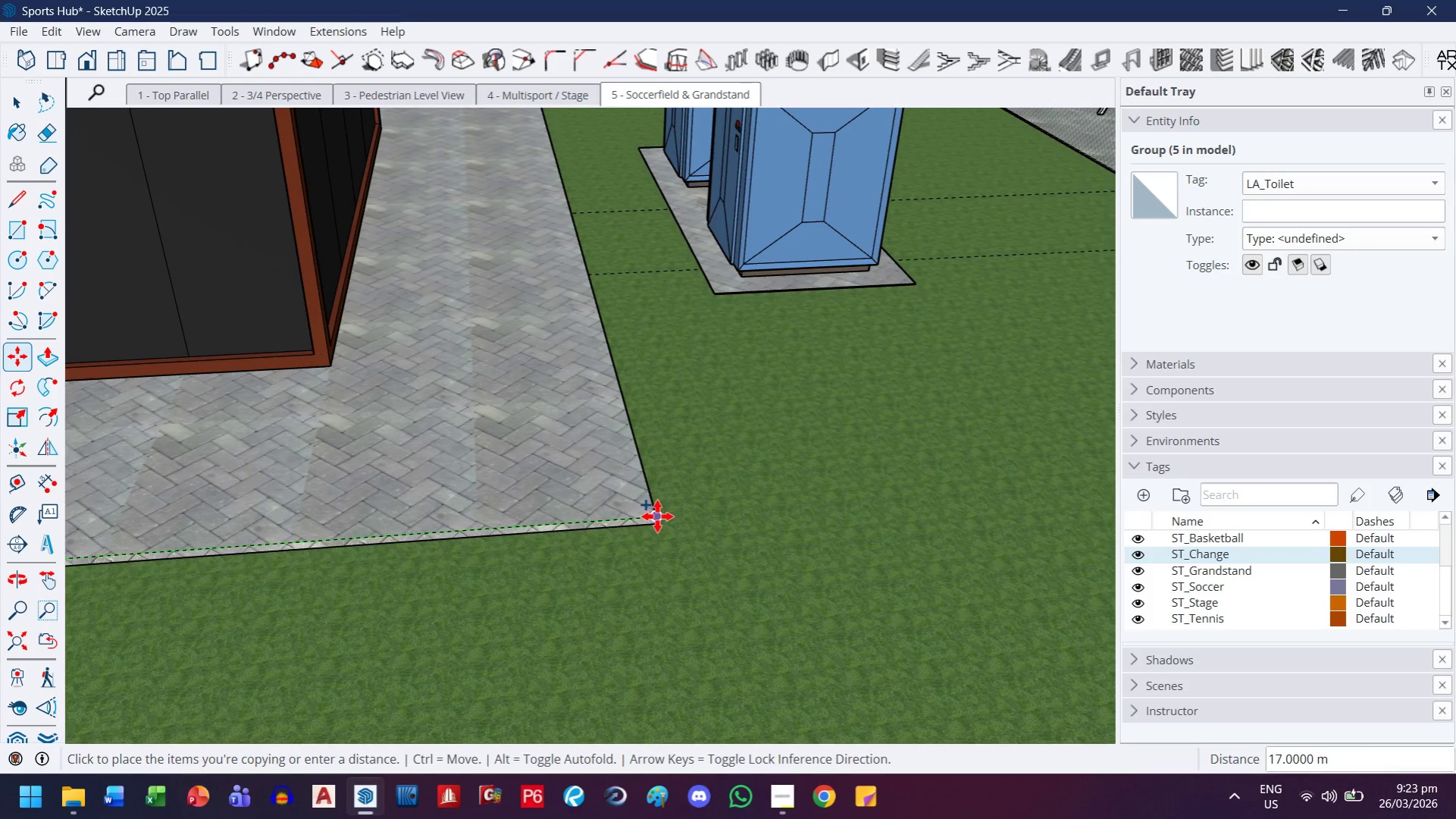 
scroll: coordinate [634, 513], scroll_direction: up, amount: 17.0
 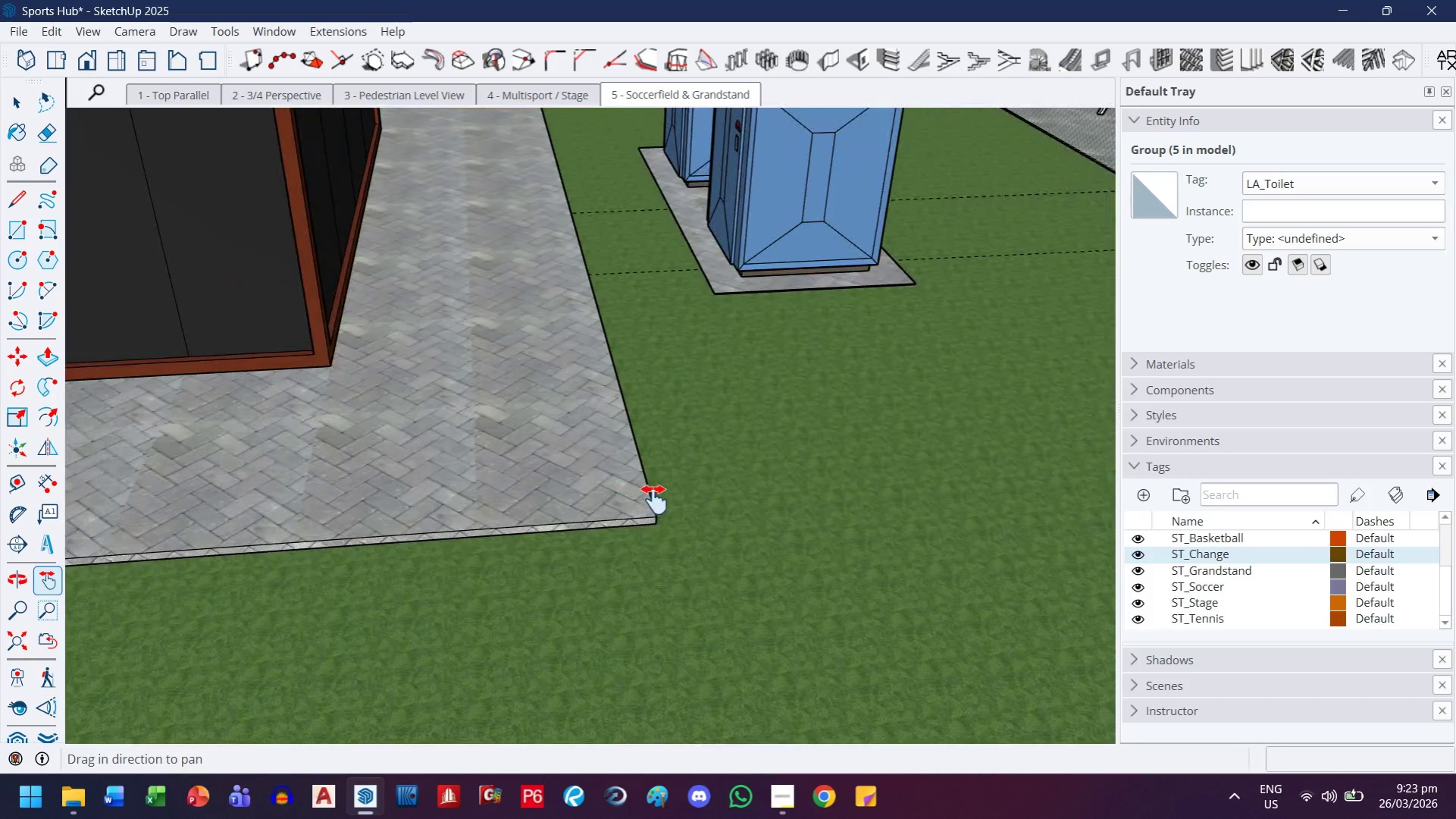 
left_click([657, 516])
 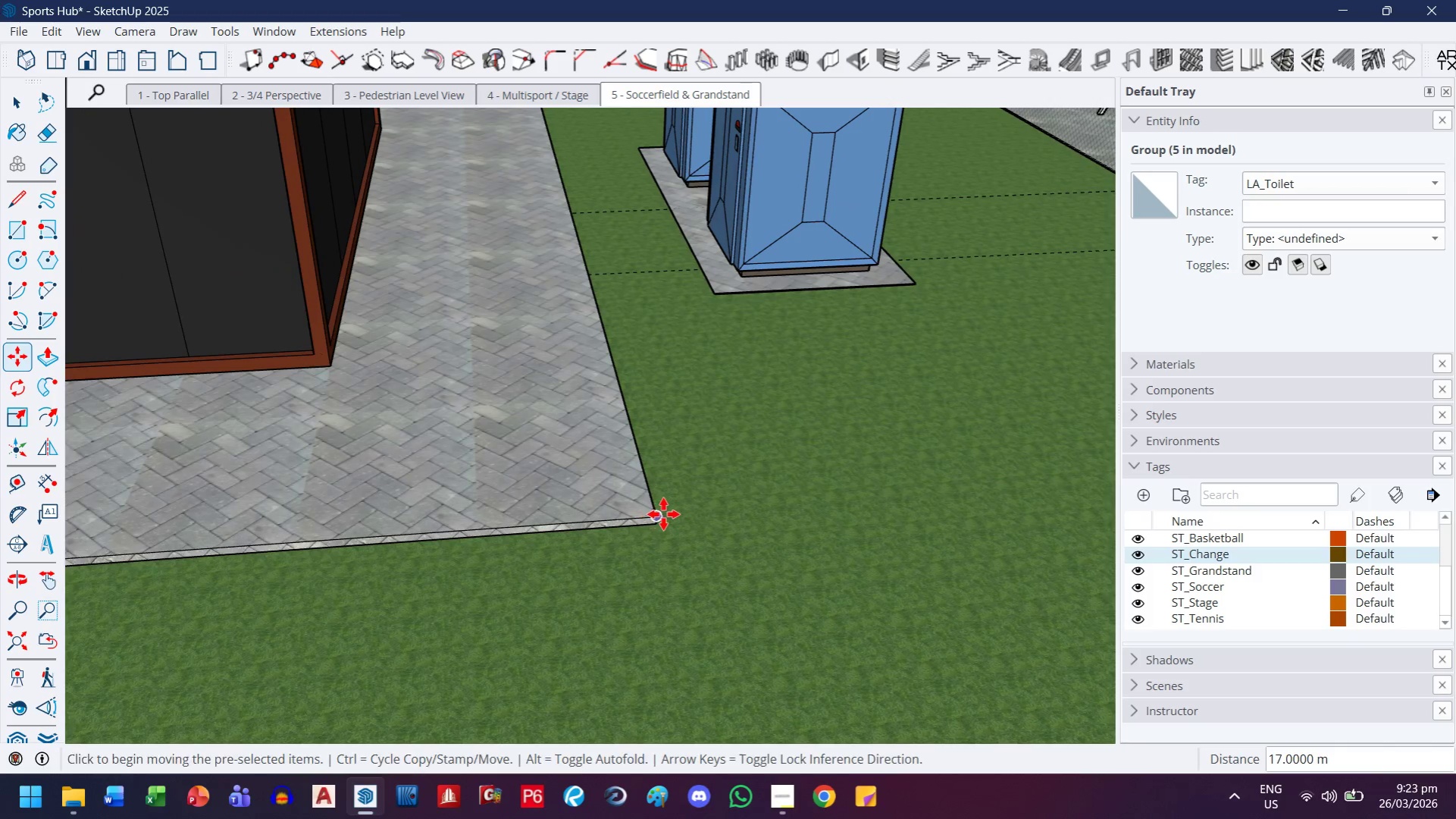 
scroll: coordinate [636, 500], scroll_direction: down, amount: 25.0
 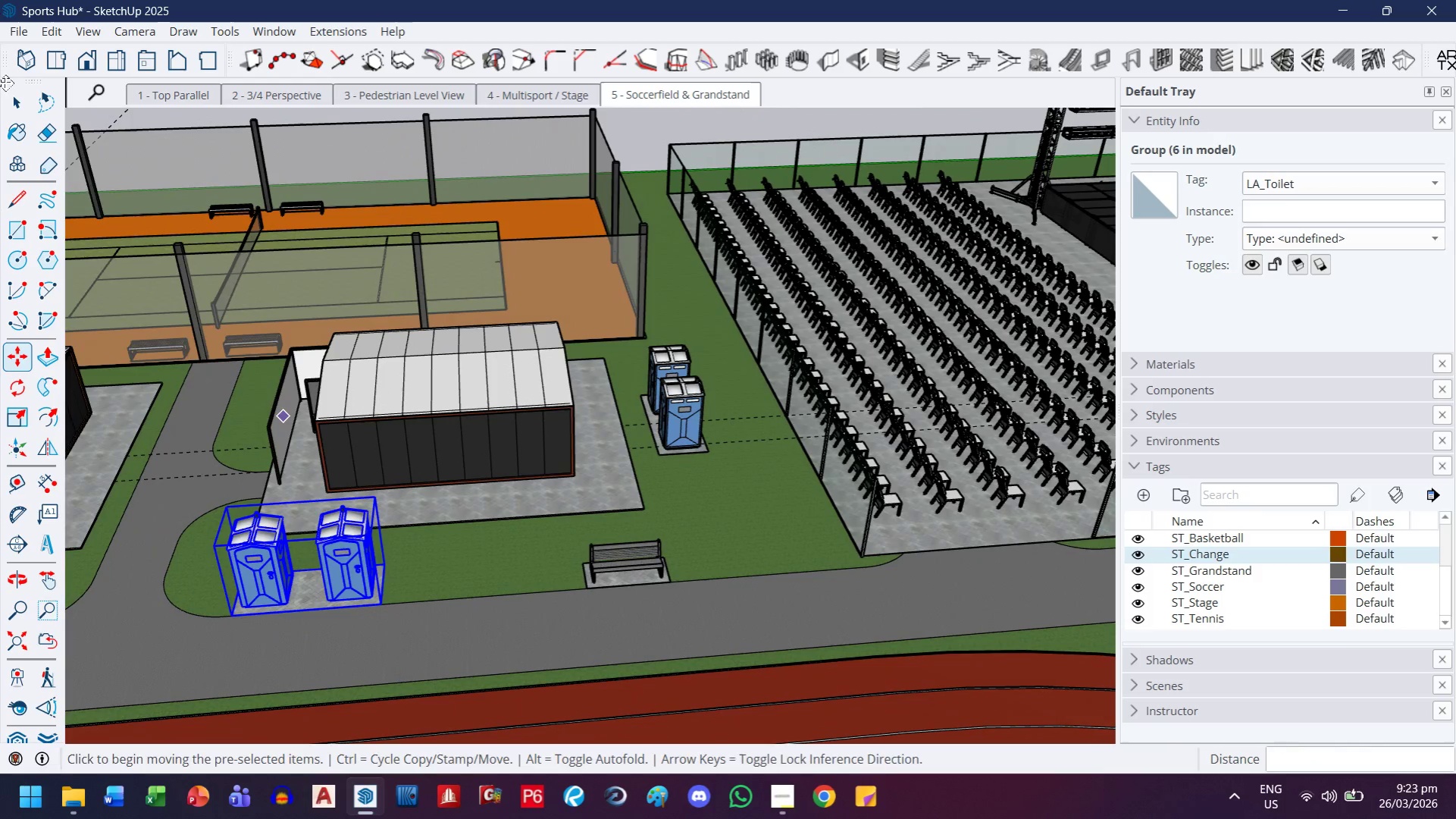 
left_click([10, 102])
 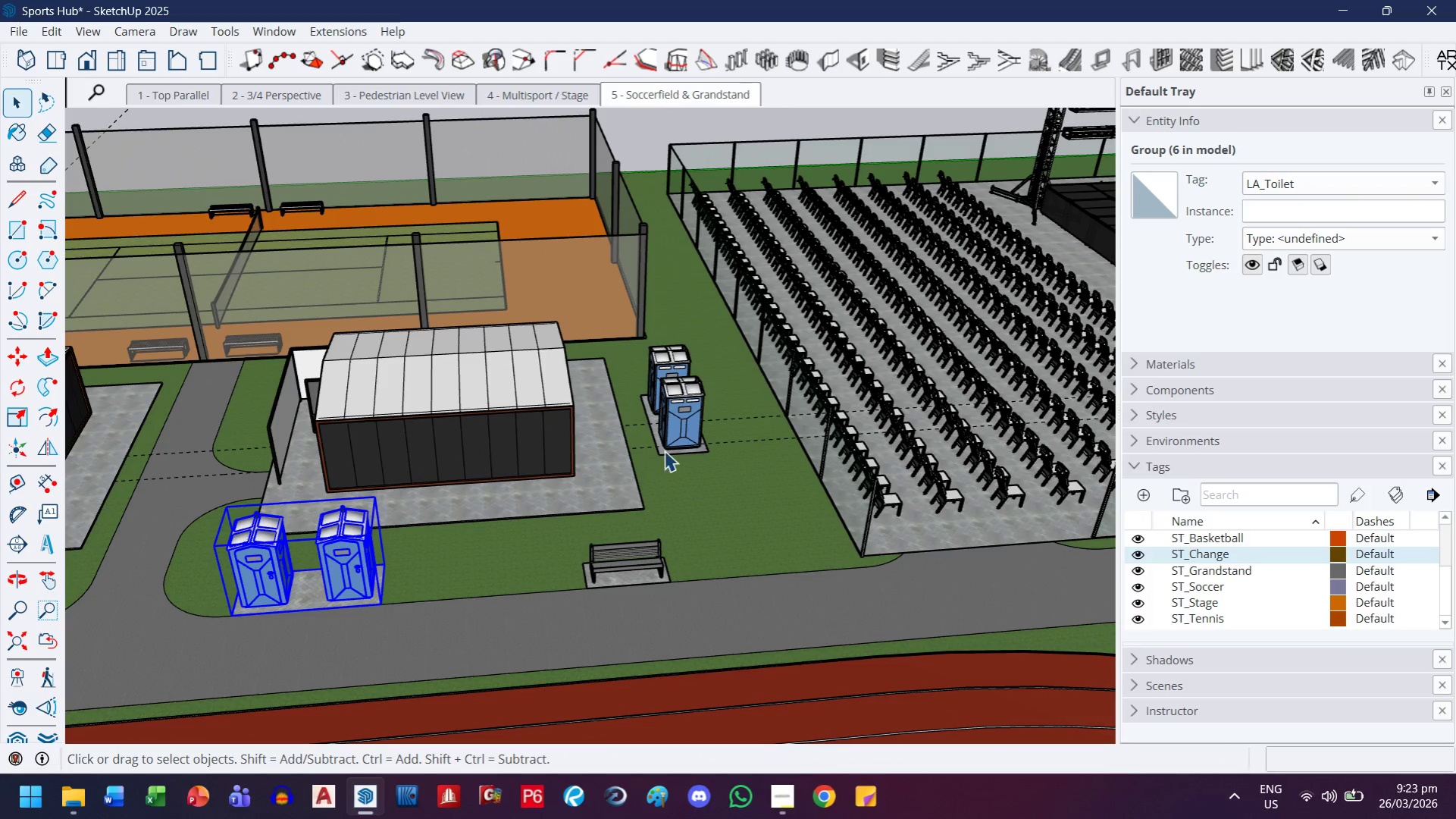 
left_click([685, 440])
 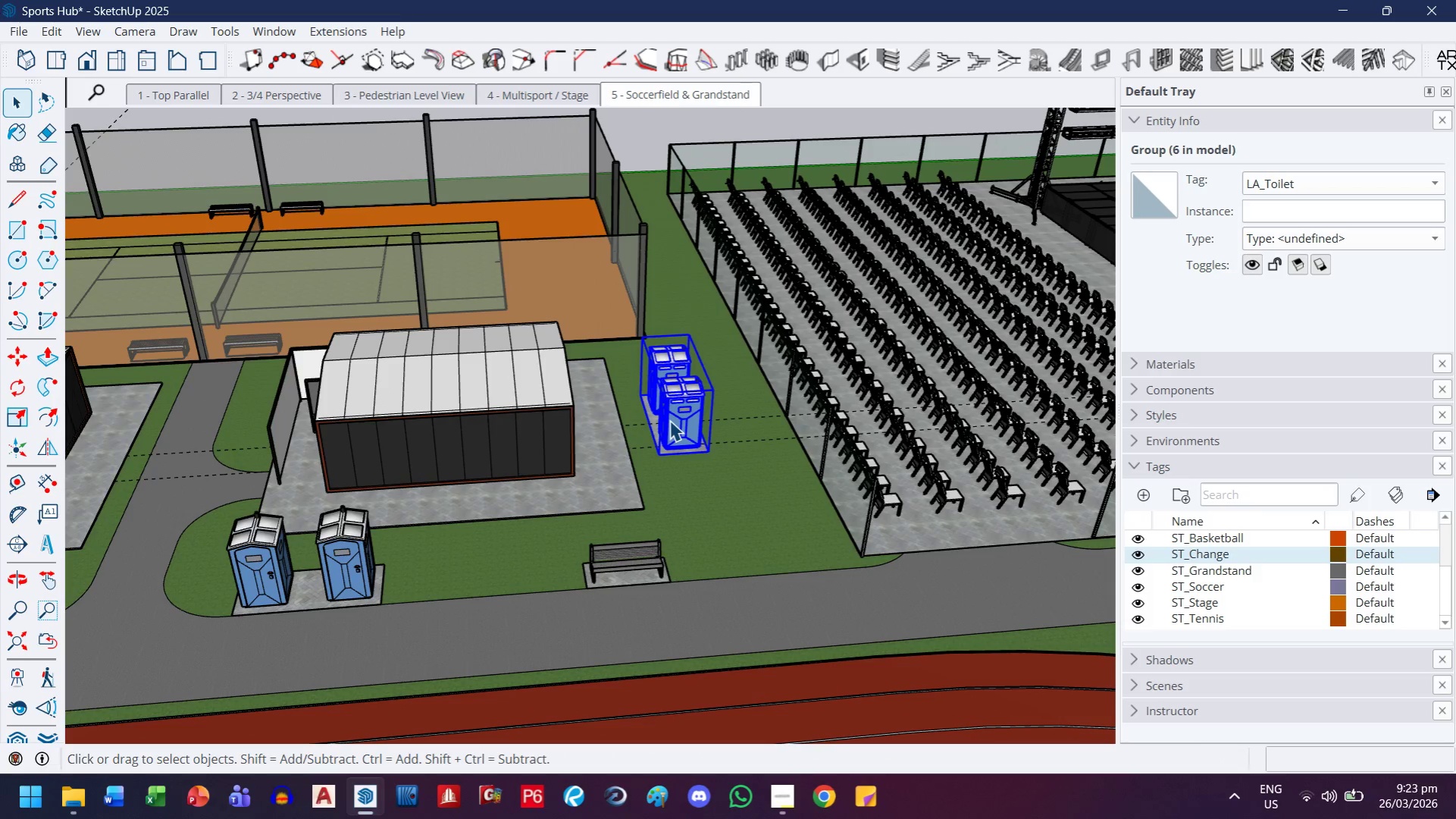 
key(Delete)
 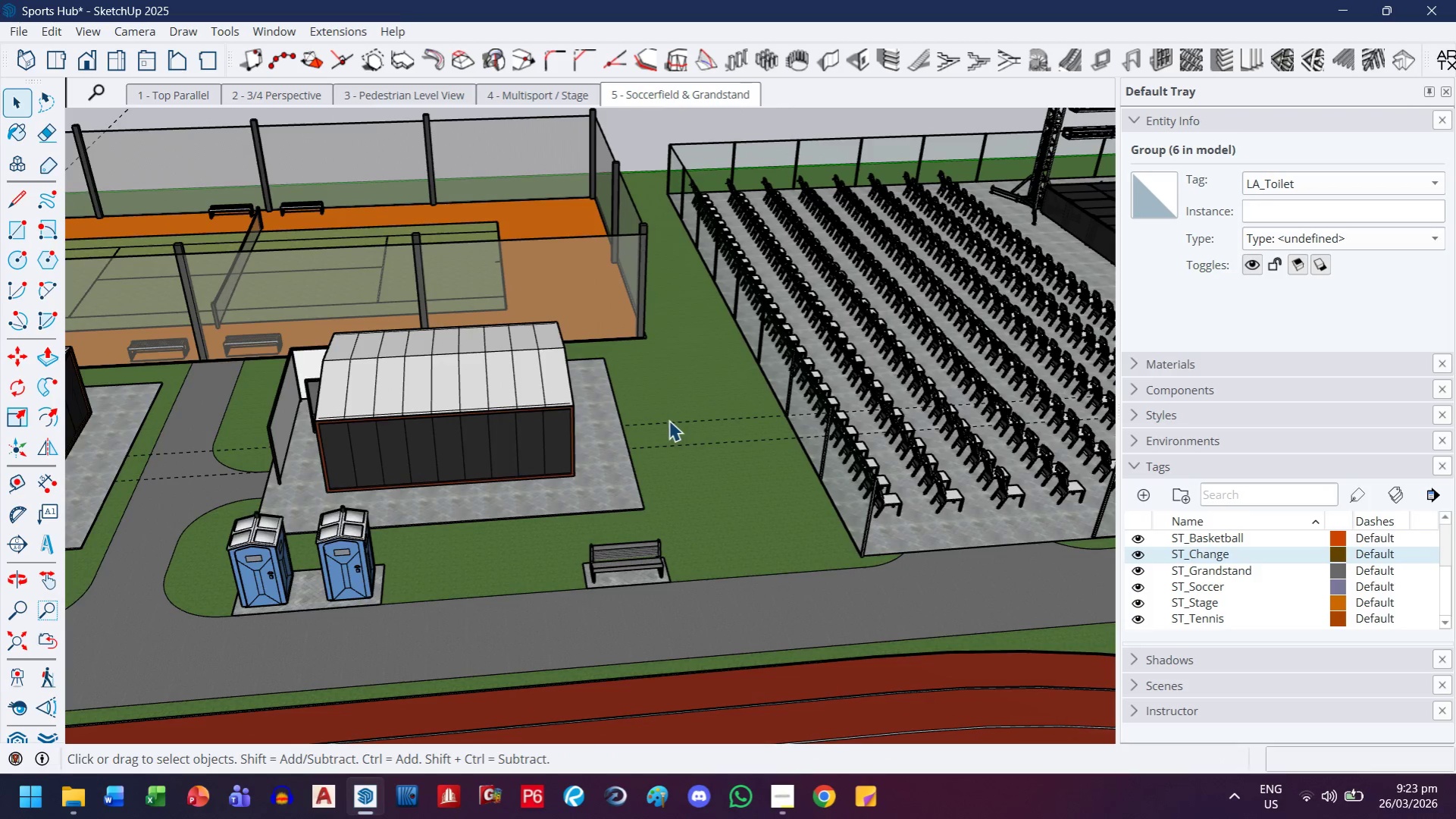 
key(E)
 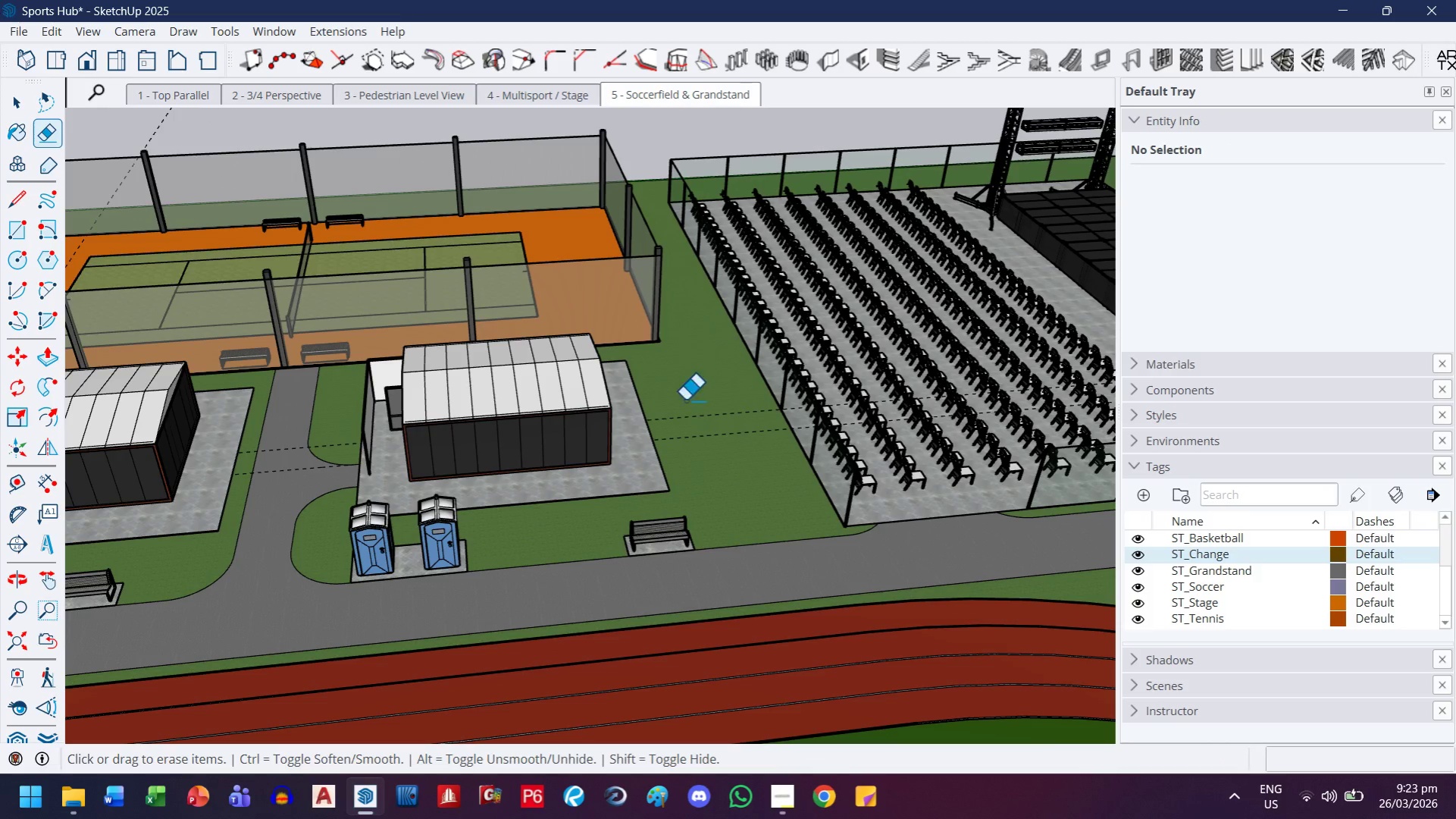 
left_click_drag(start_coordinate=[685, 386], to_coordinate=[712, 455])
 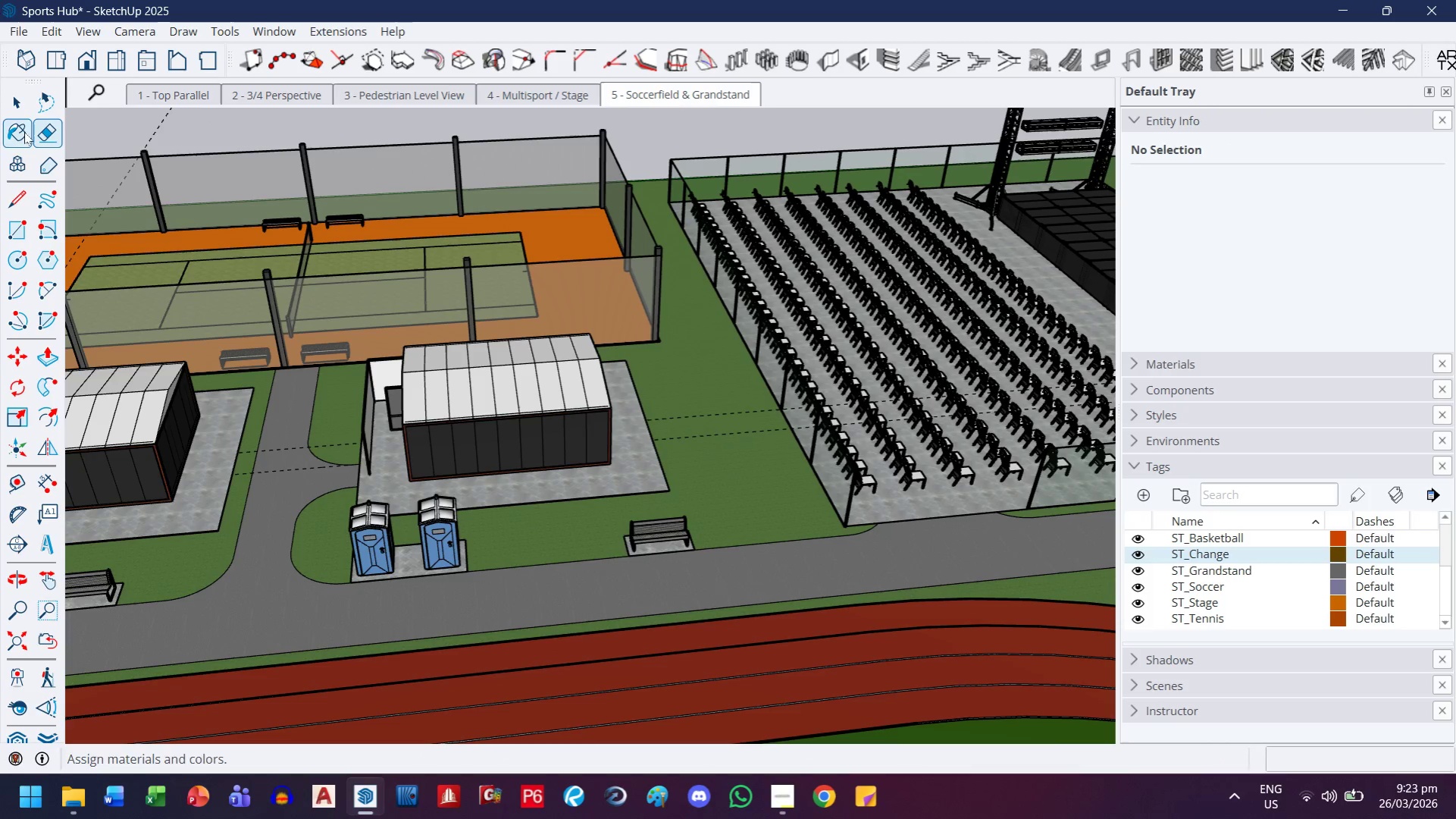 
scroll: coordinate [605, 453], scroll_direction: down, amount: 2.0
 